 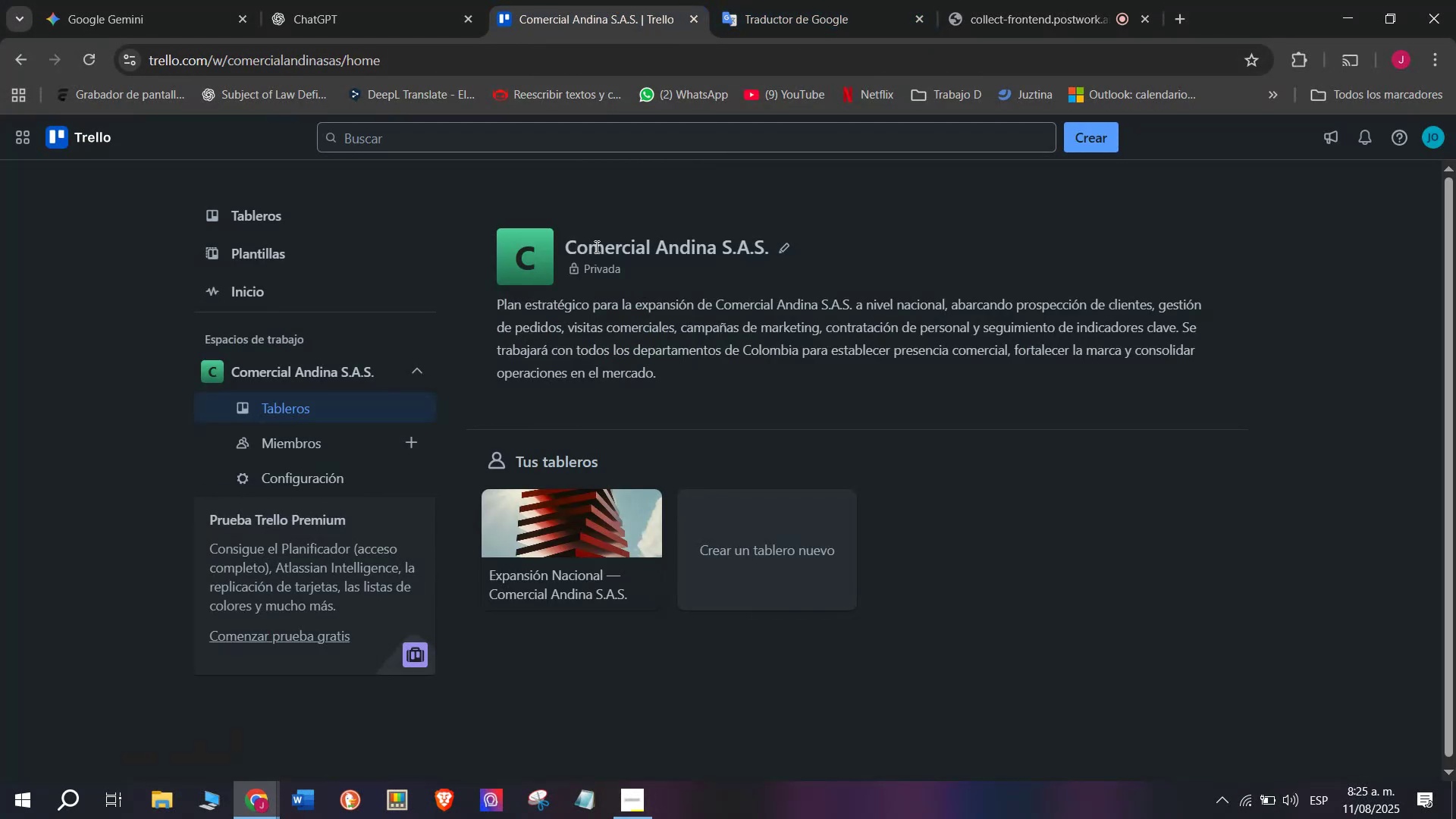 
left_click([739, 538])
 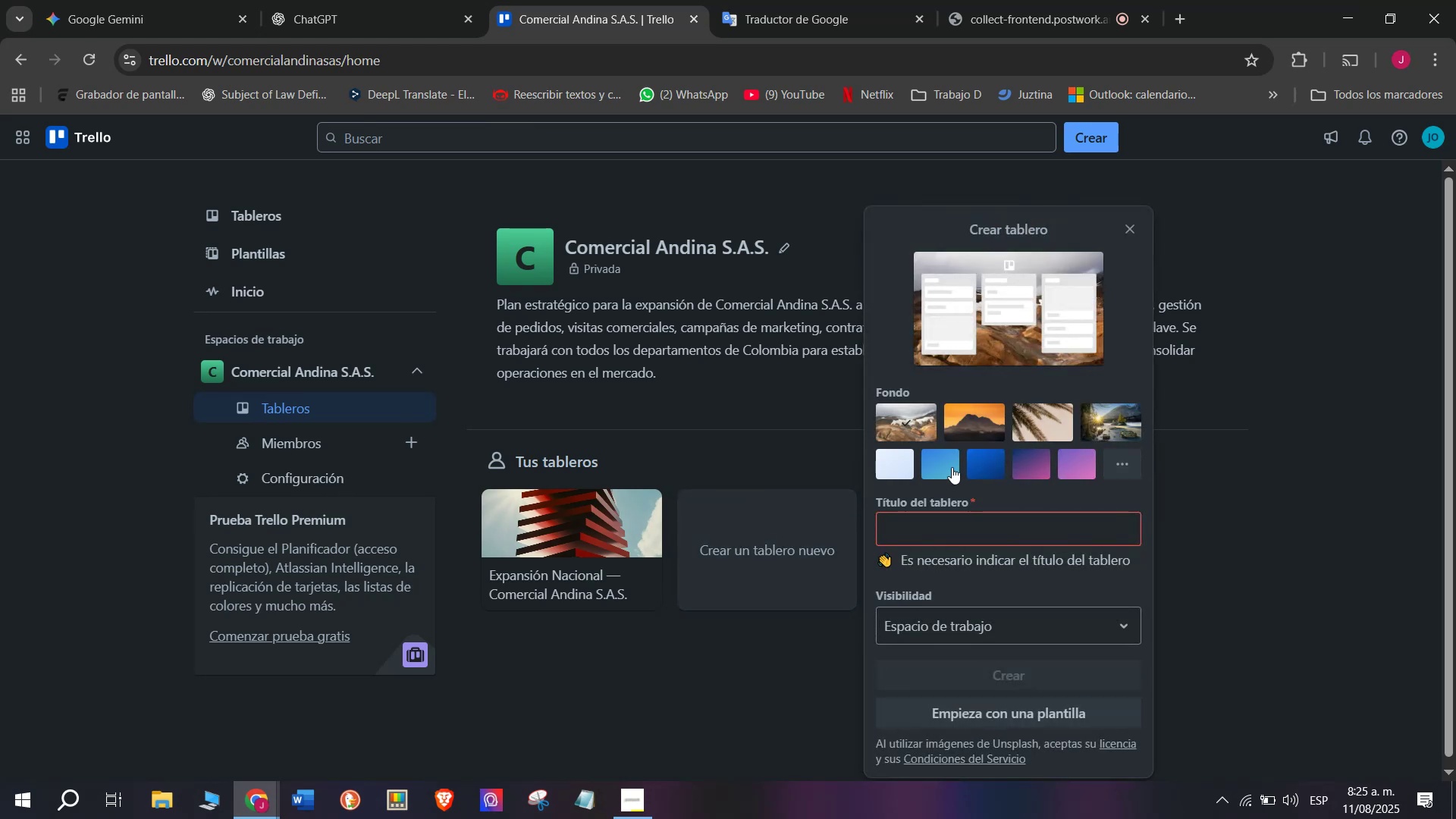 
wait(5.24)
 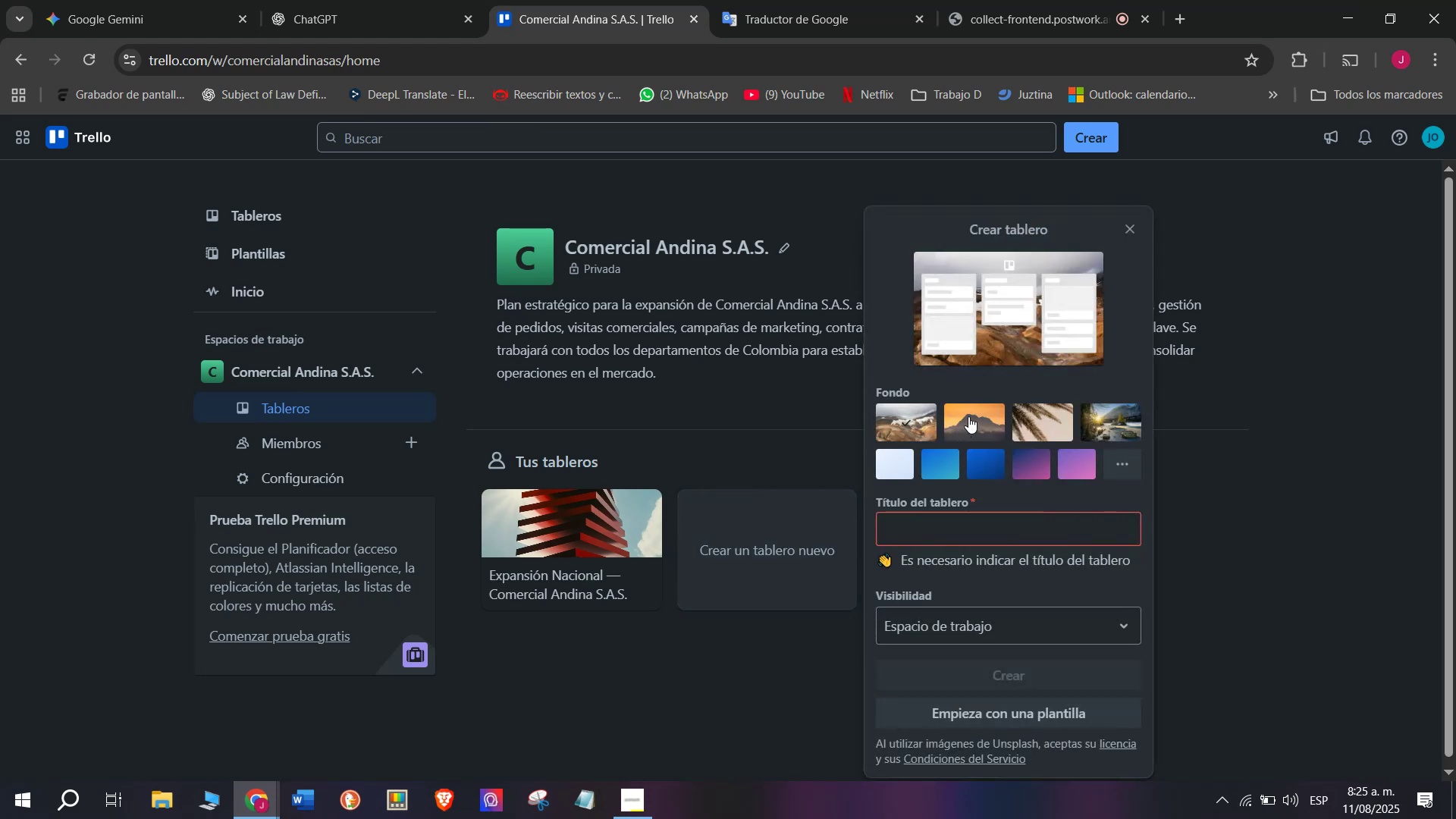 
left_click([1024, 431])
 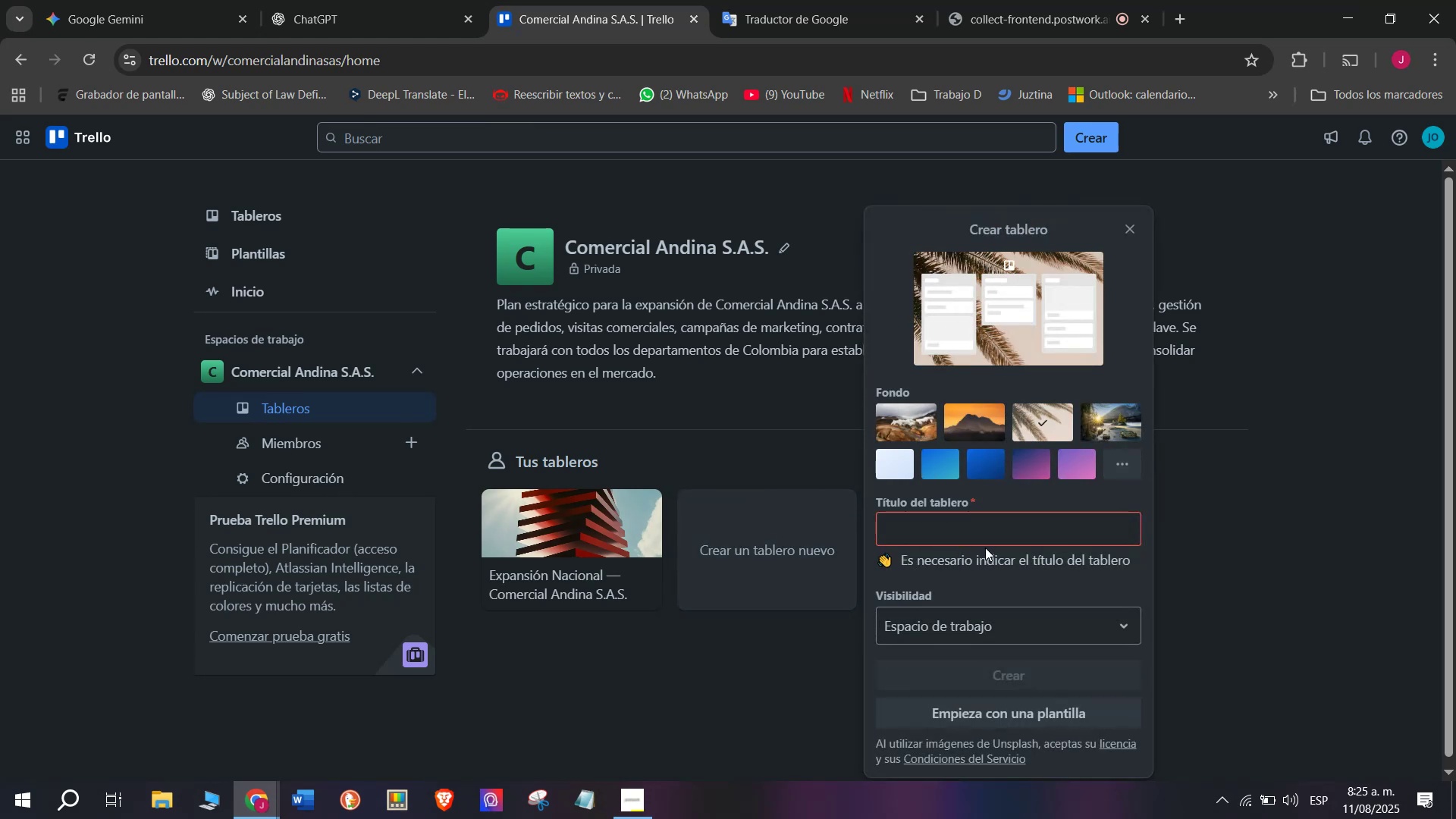 
left_click([990, 535])
 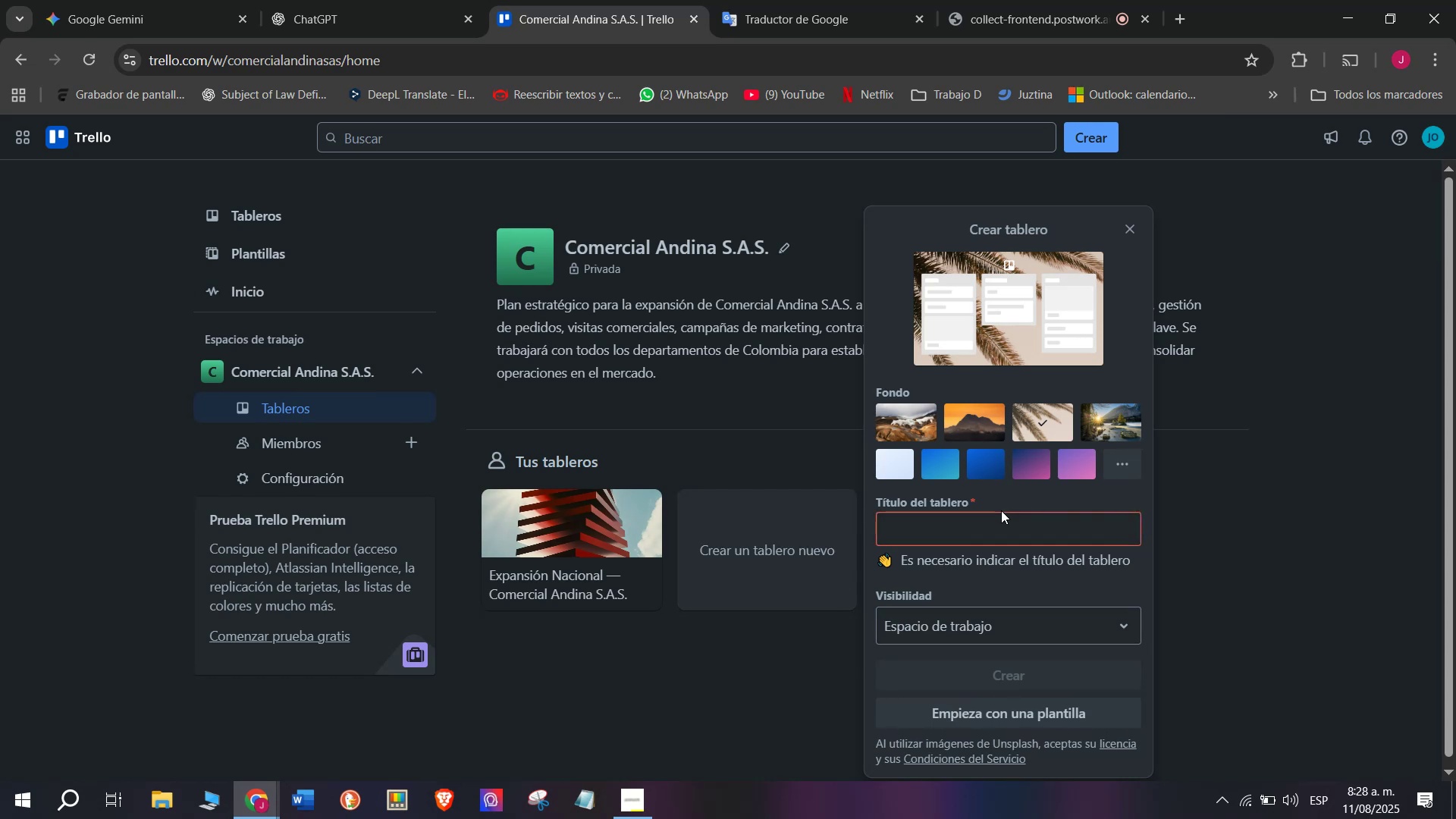 
wait(145.83)
 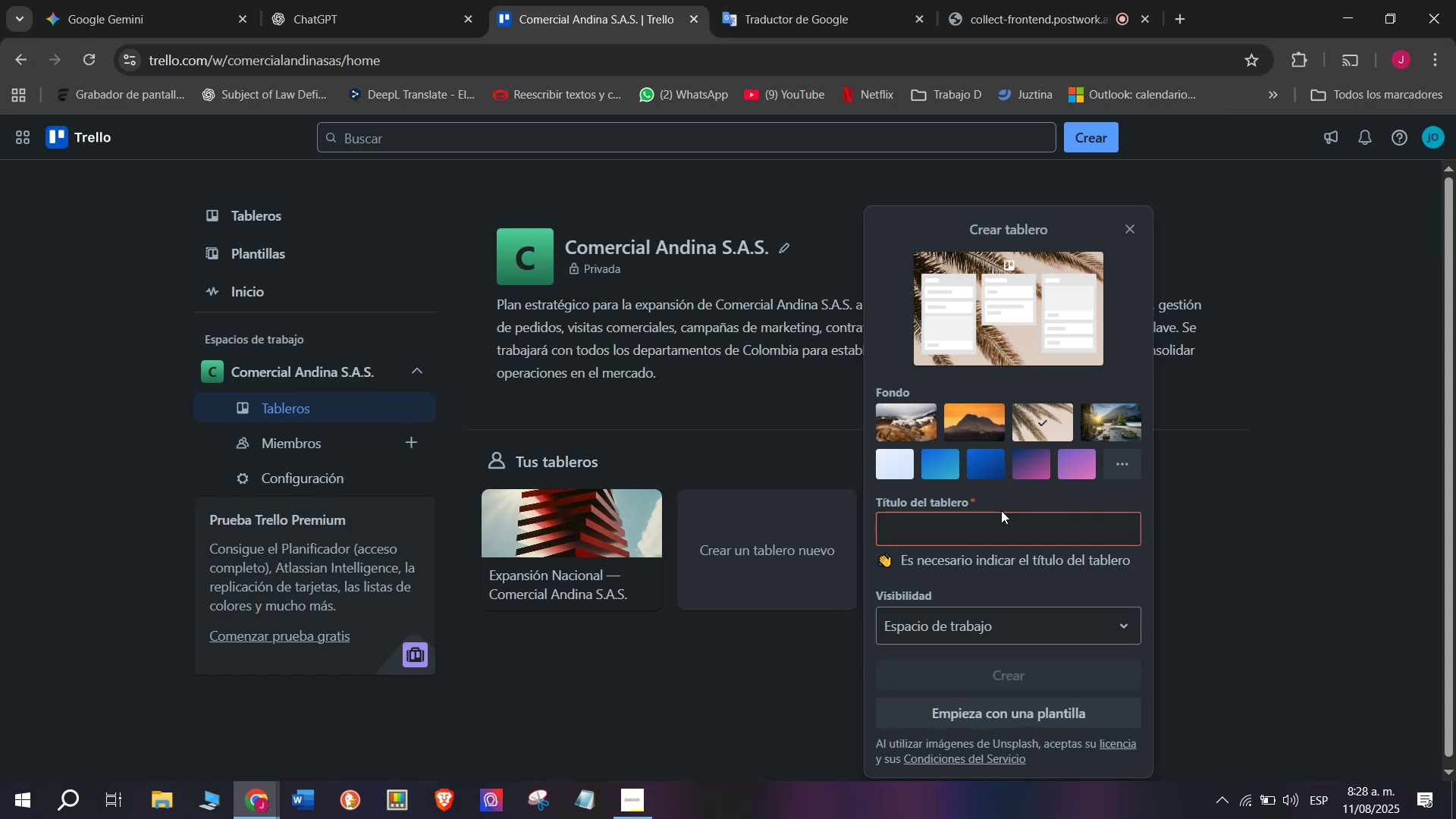 
left_click([996, 544])
 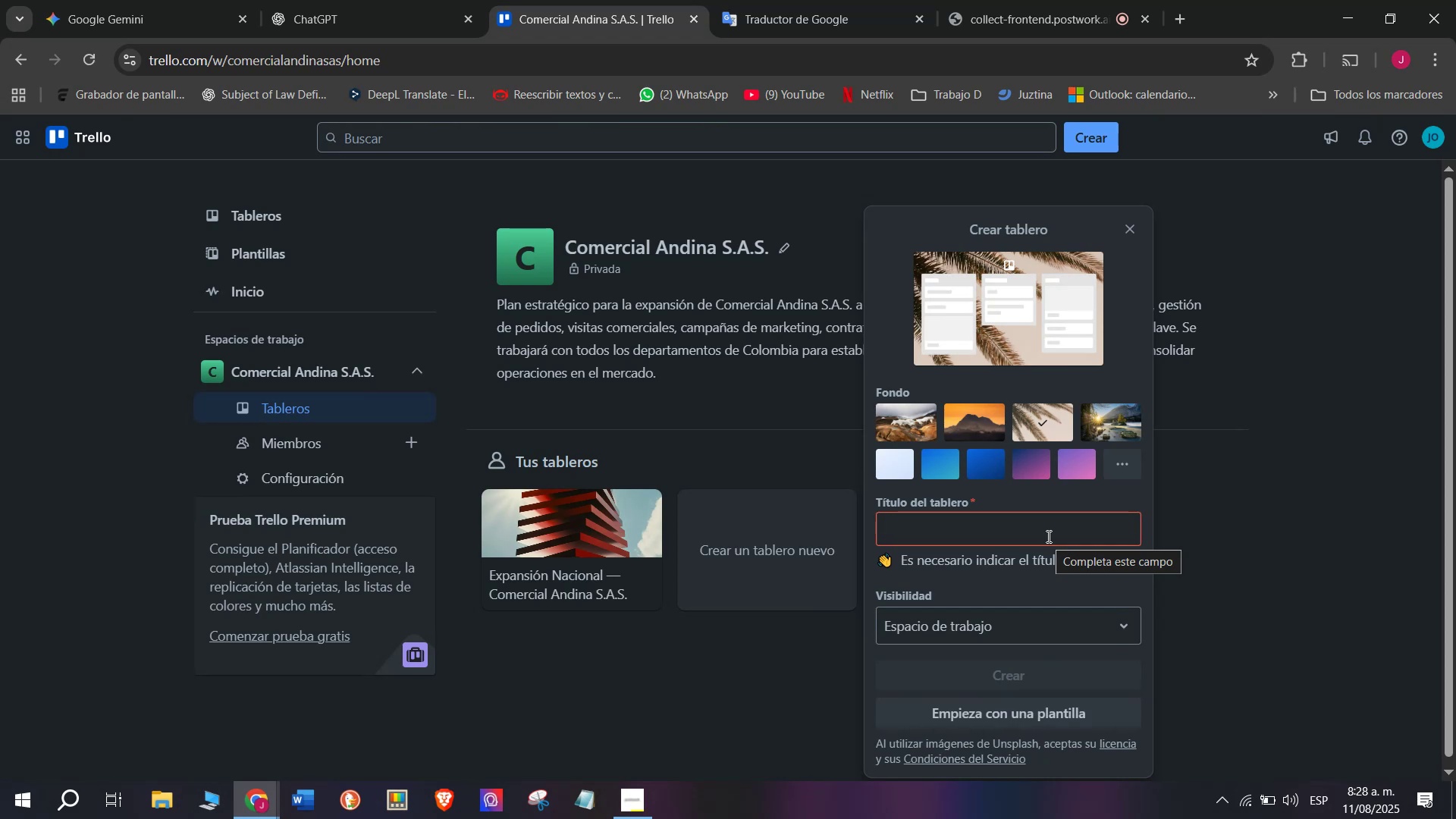 
wait(28.33)
 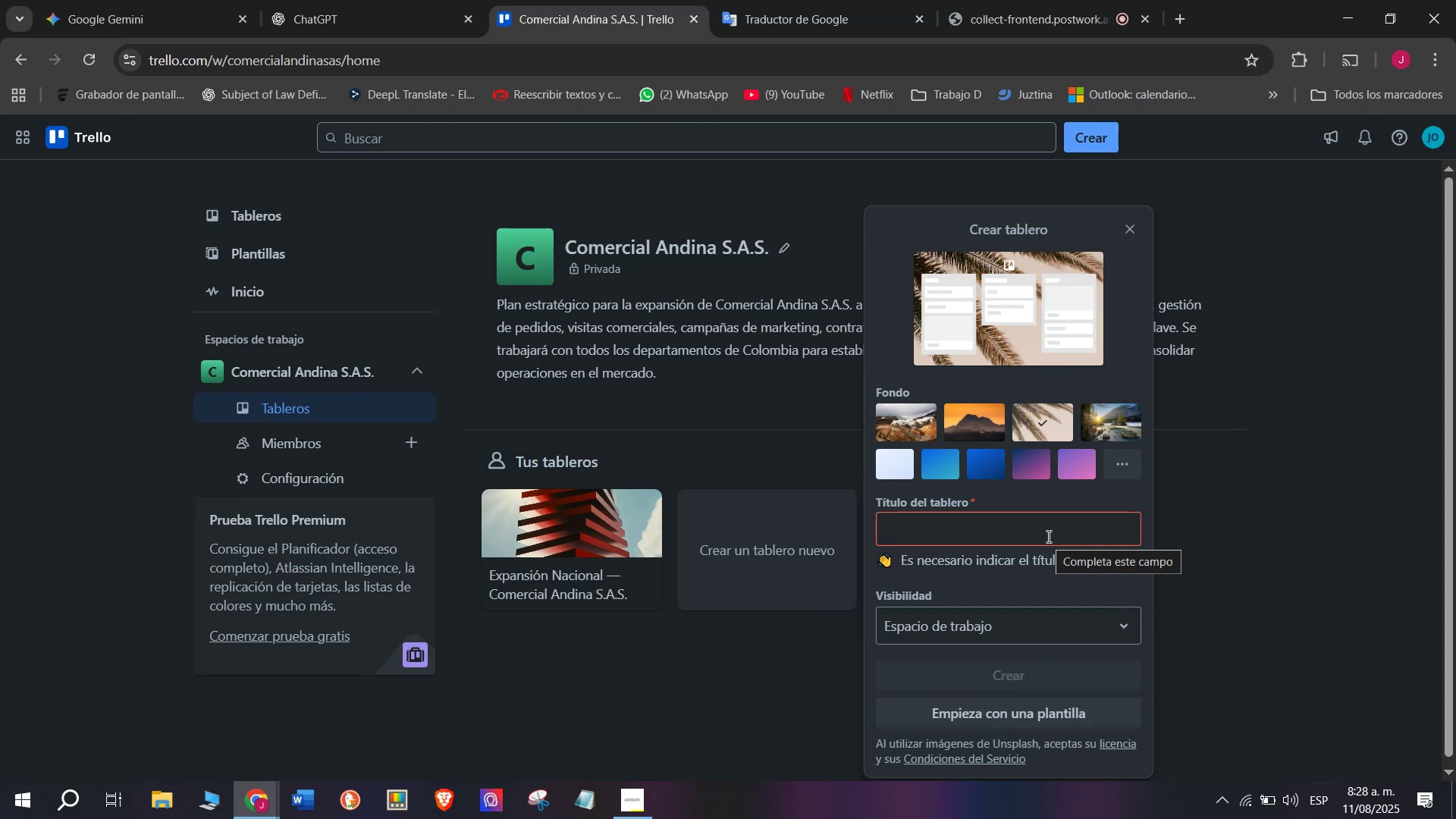 
key(Backspace)
 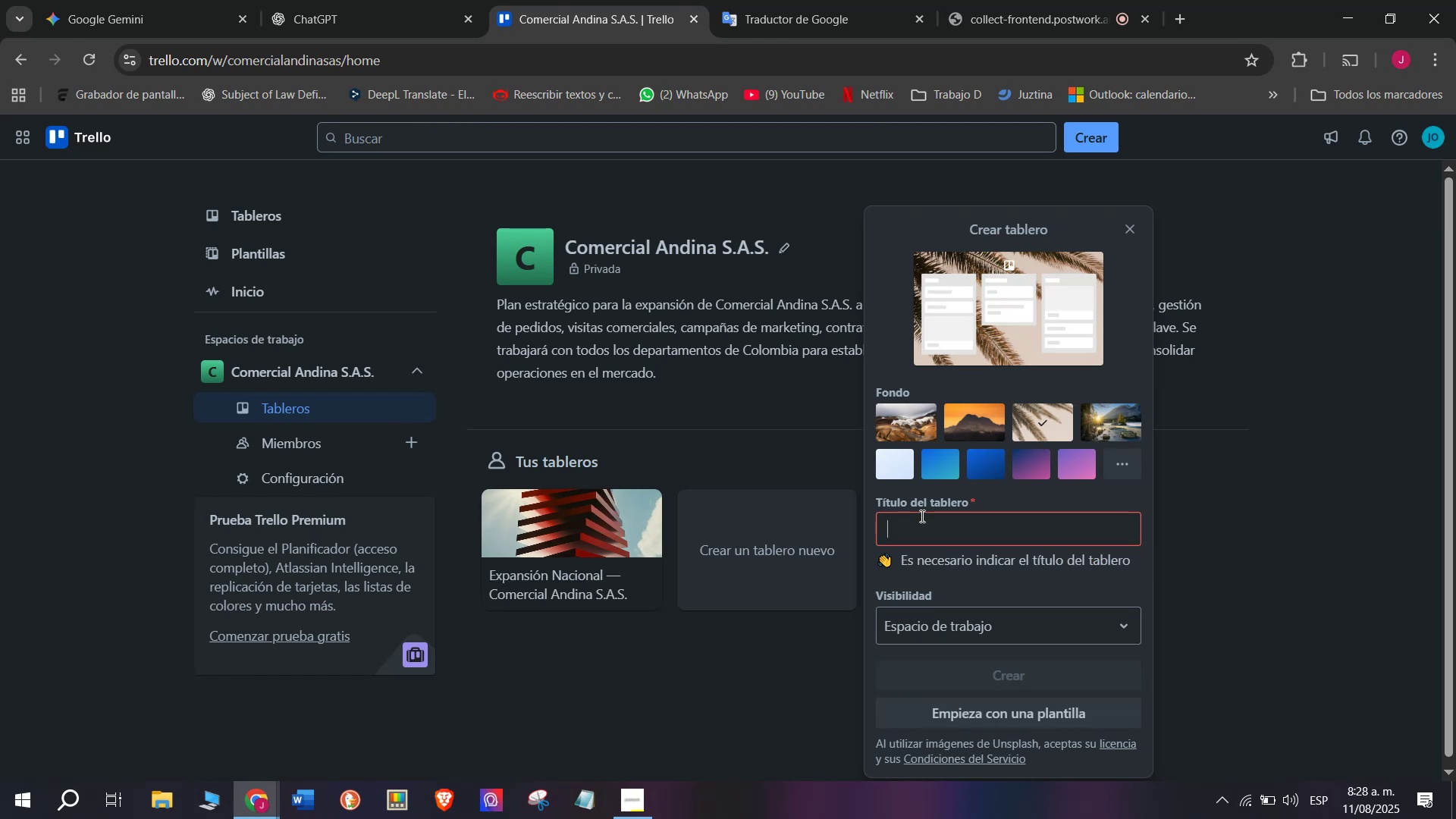 
type(Auto pa)
key(Backspace)
key(Backspace)
key(Backspace)
type(Parts Express S.A.S)
 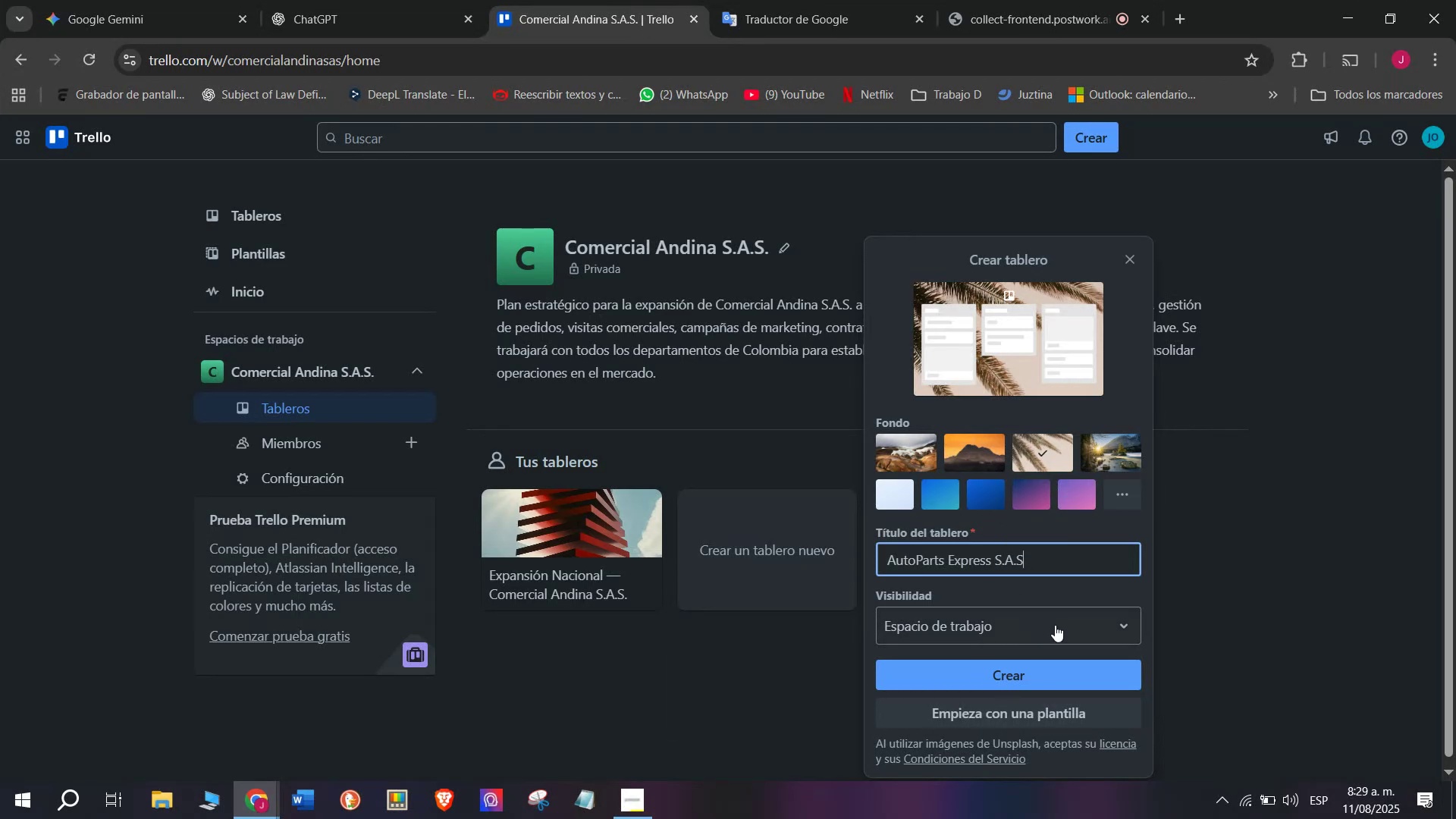 
left_click([1094, 615])
 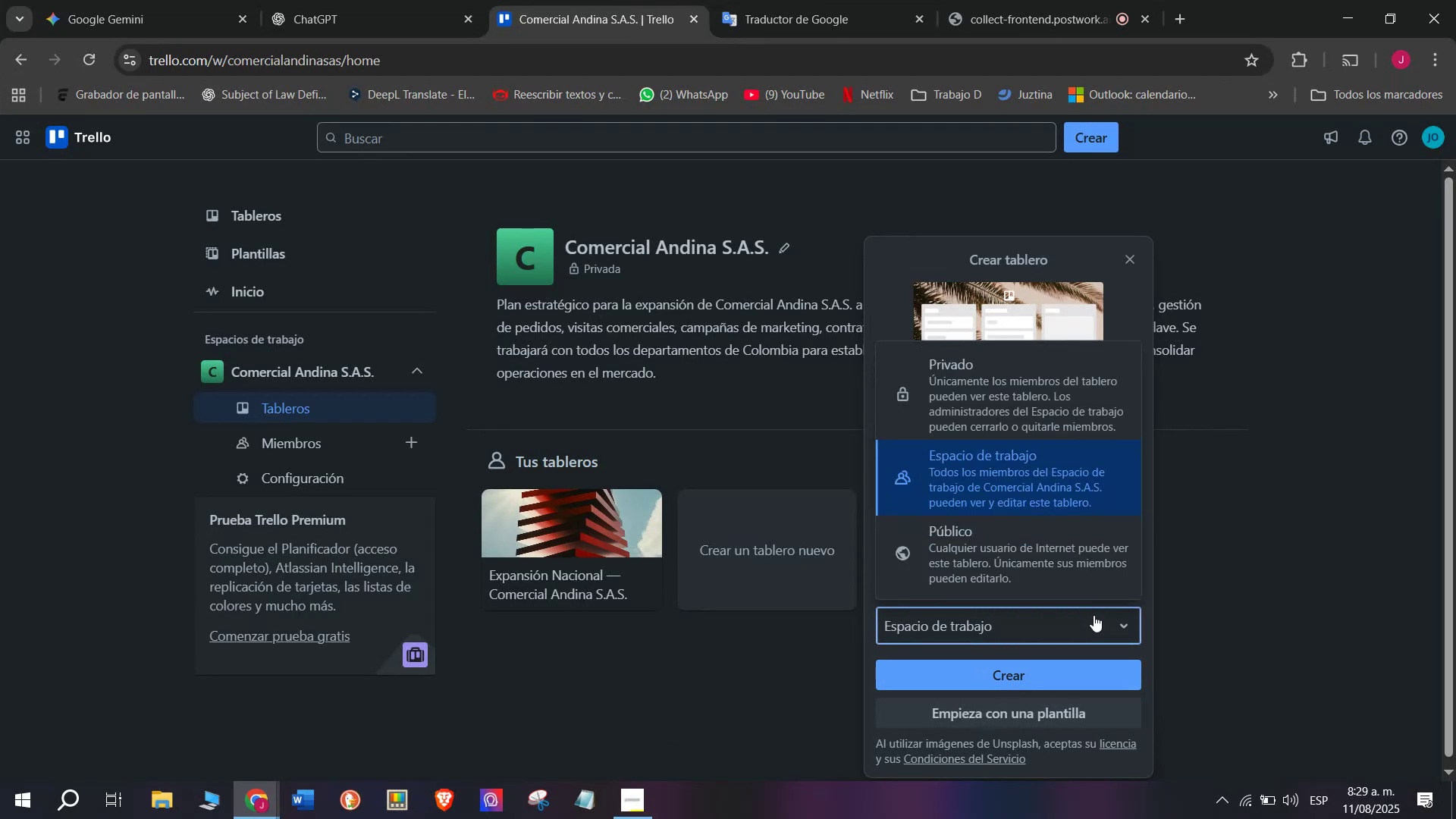 
left_click([1094, 615])
 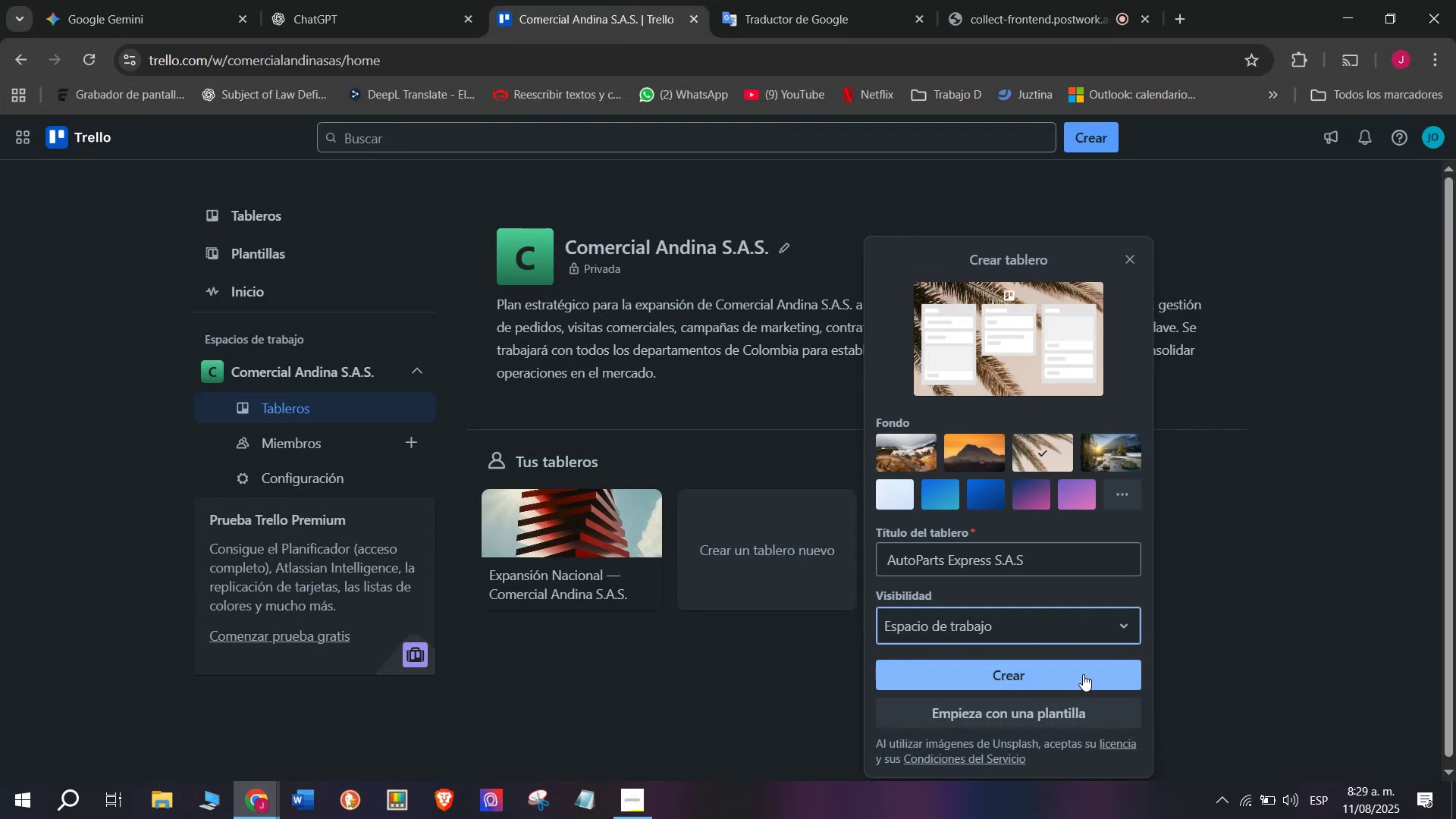 
left_click([1083, 674])
 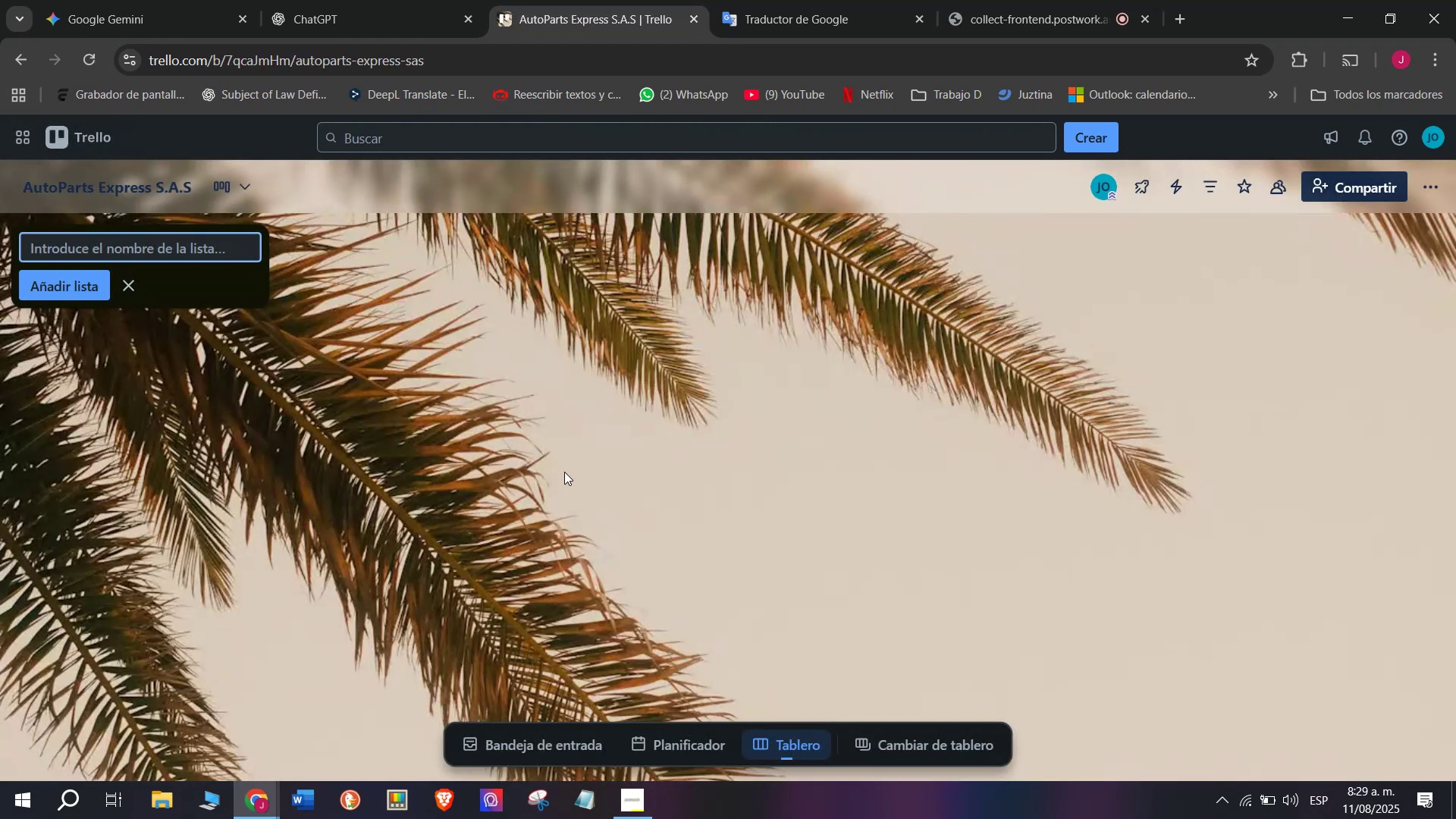 
wait(5.23)
 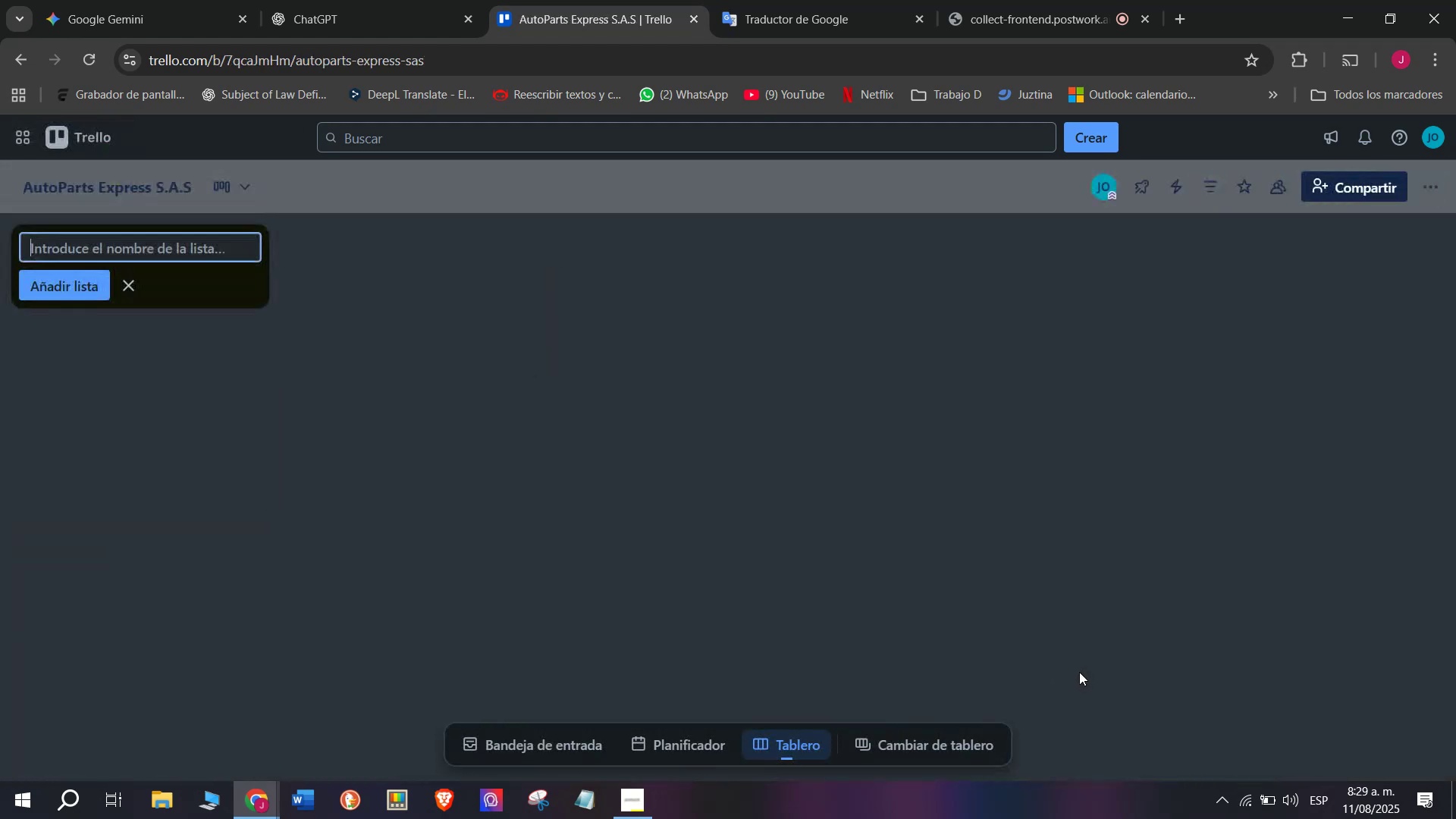 
type(a)
key(Backspace)
type(Autopa)
key(Backspace)
key(Backspace)
type(Parts Es)
key(Backspace)
type(xpress S.A.S)
 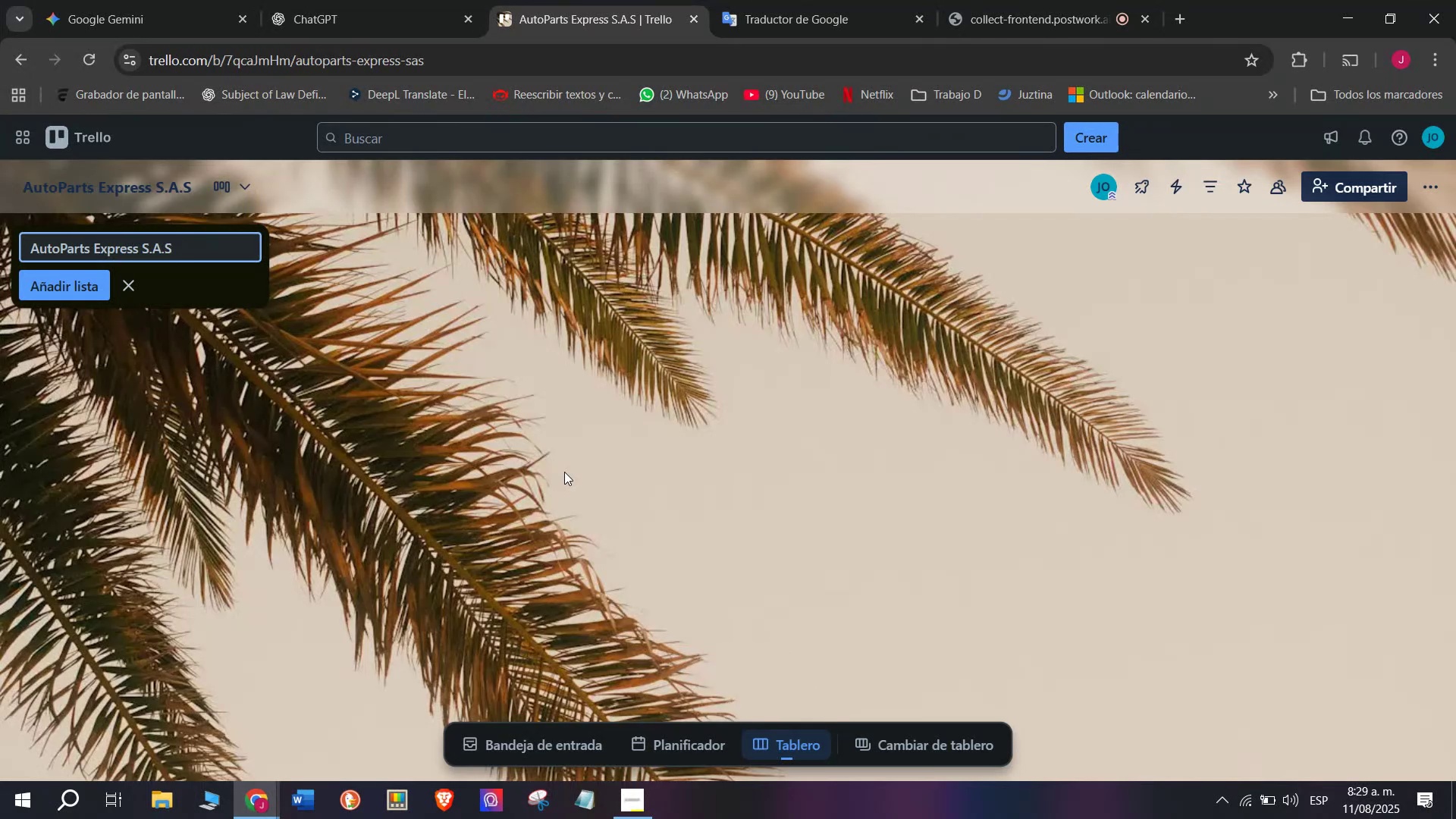 
key(Enter)
 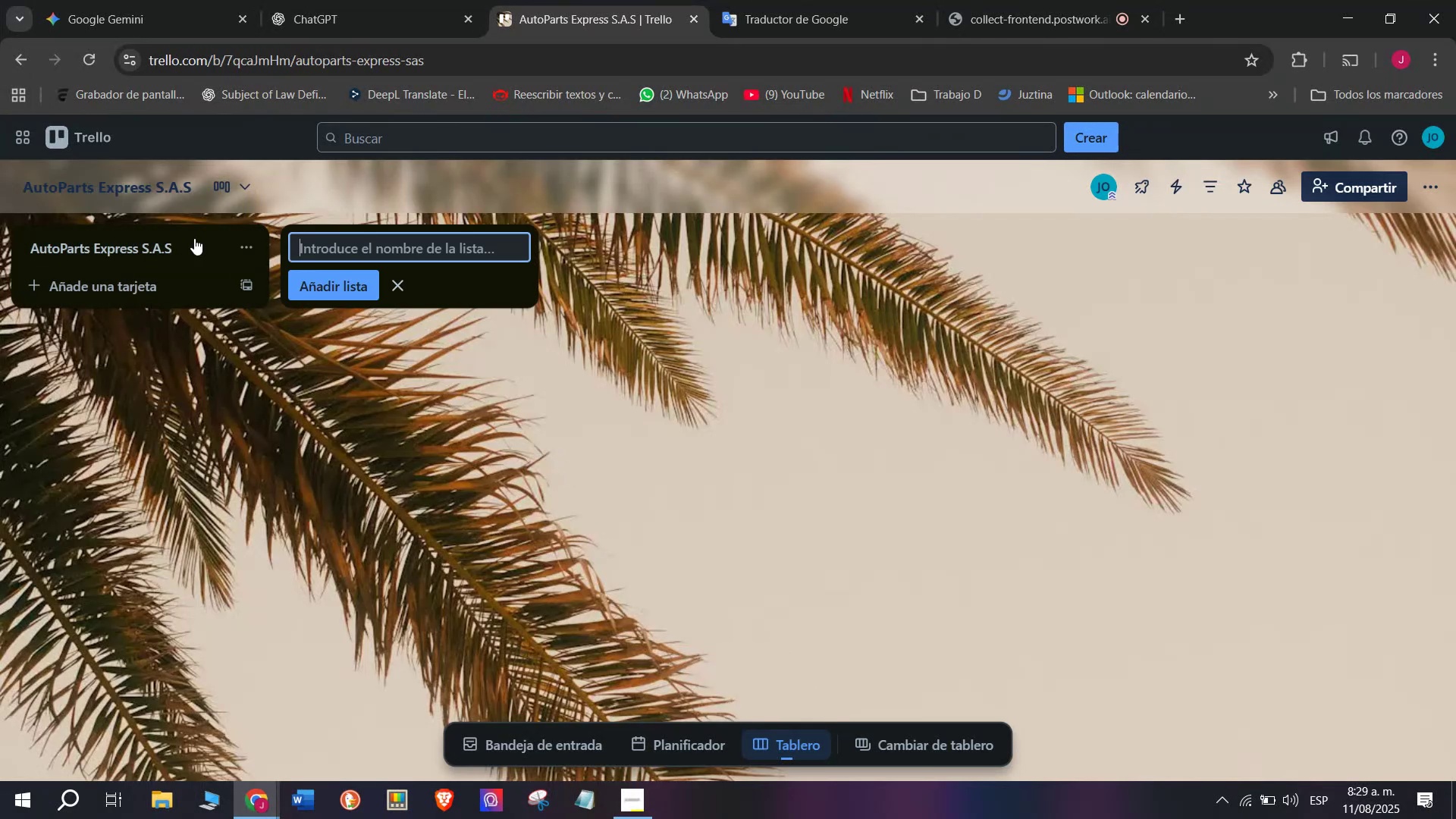 
left_click([187, 281])
 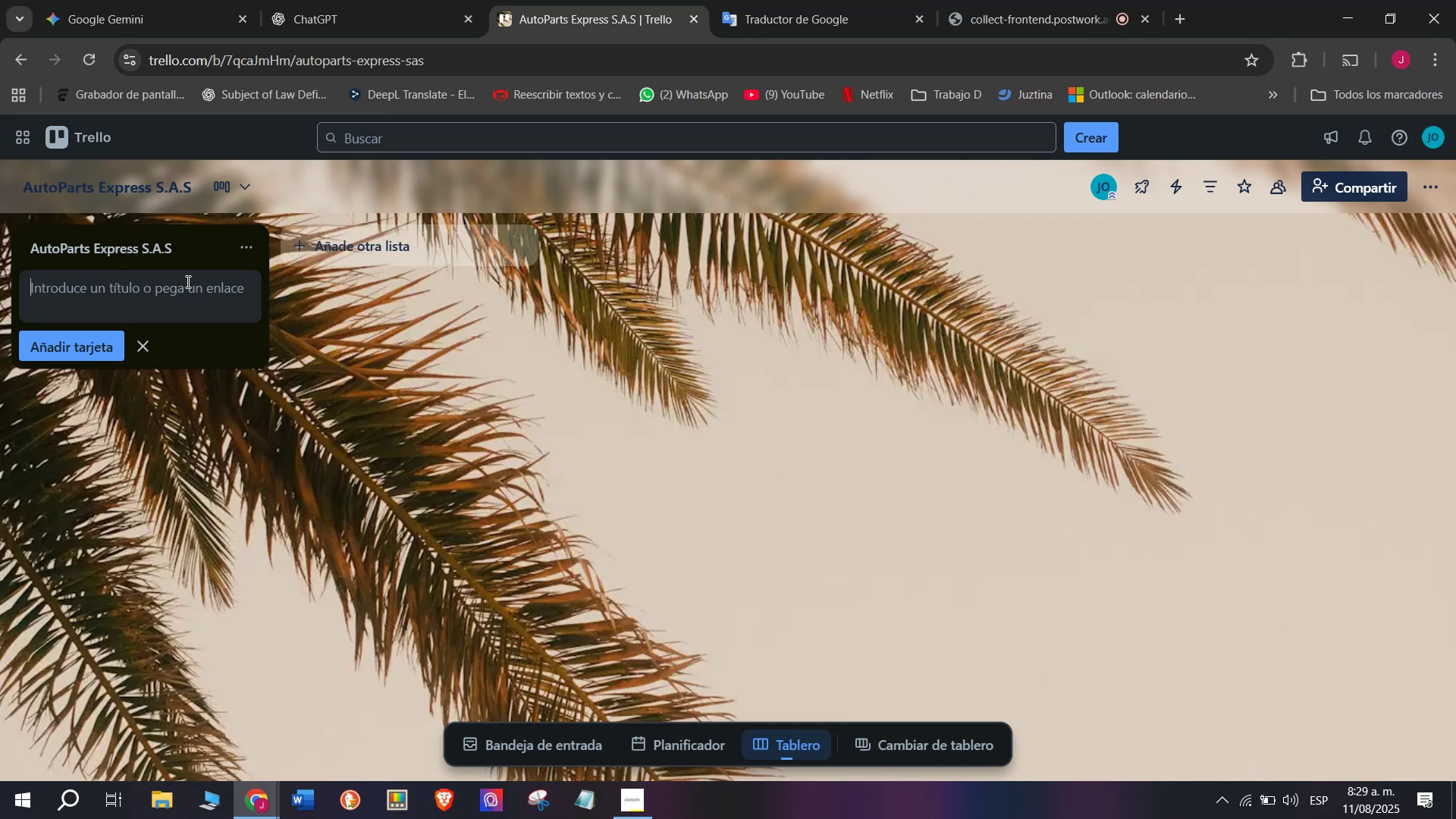 
wait(18.86)
 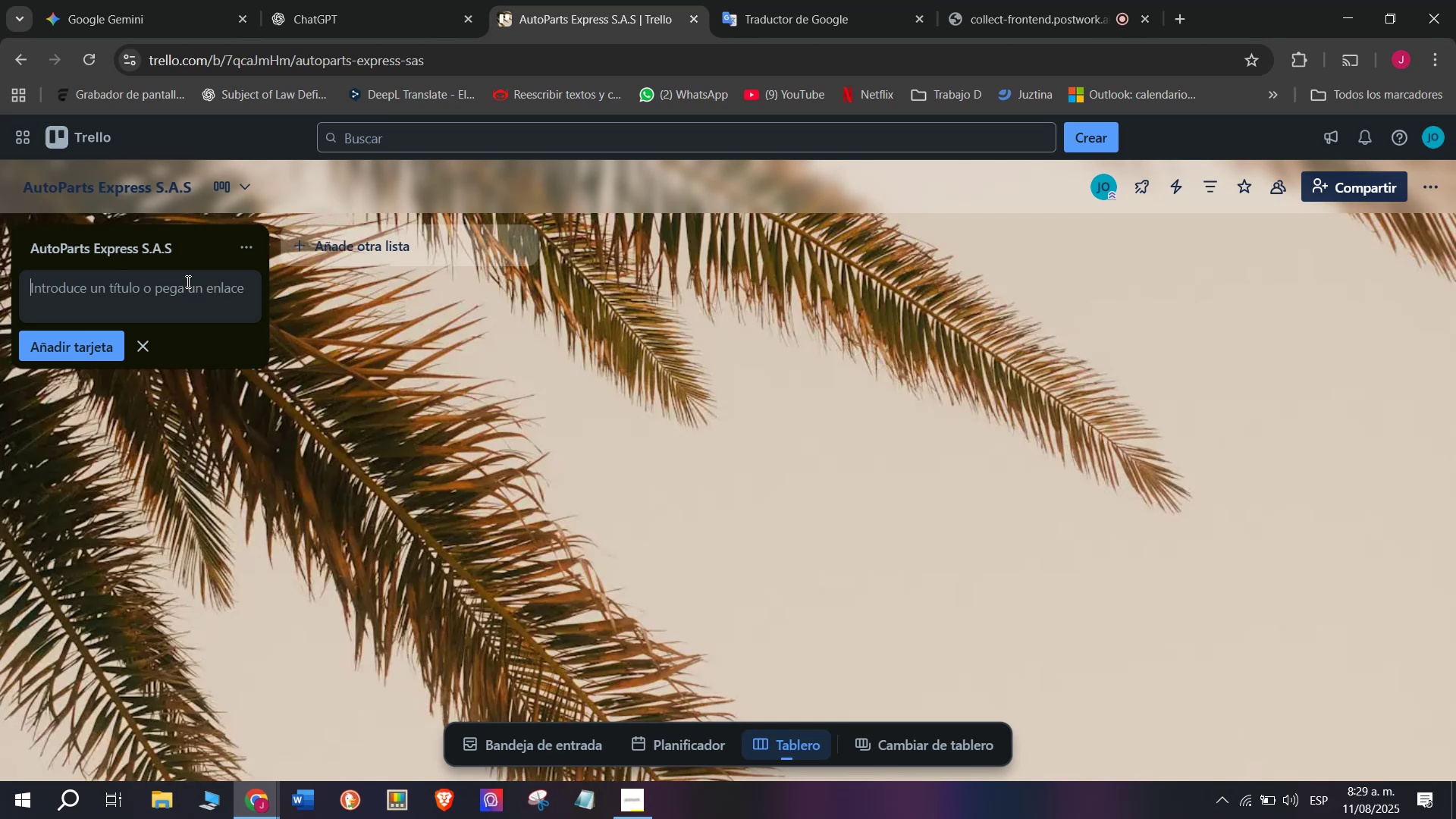 
type(DES)
key(Backspace)
key(Backspace)
type(s)
key(Backspace)
type(escriptiom)
key(Backspace)
type(n> )
key(Backspace)
key(Backspace)
 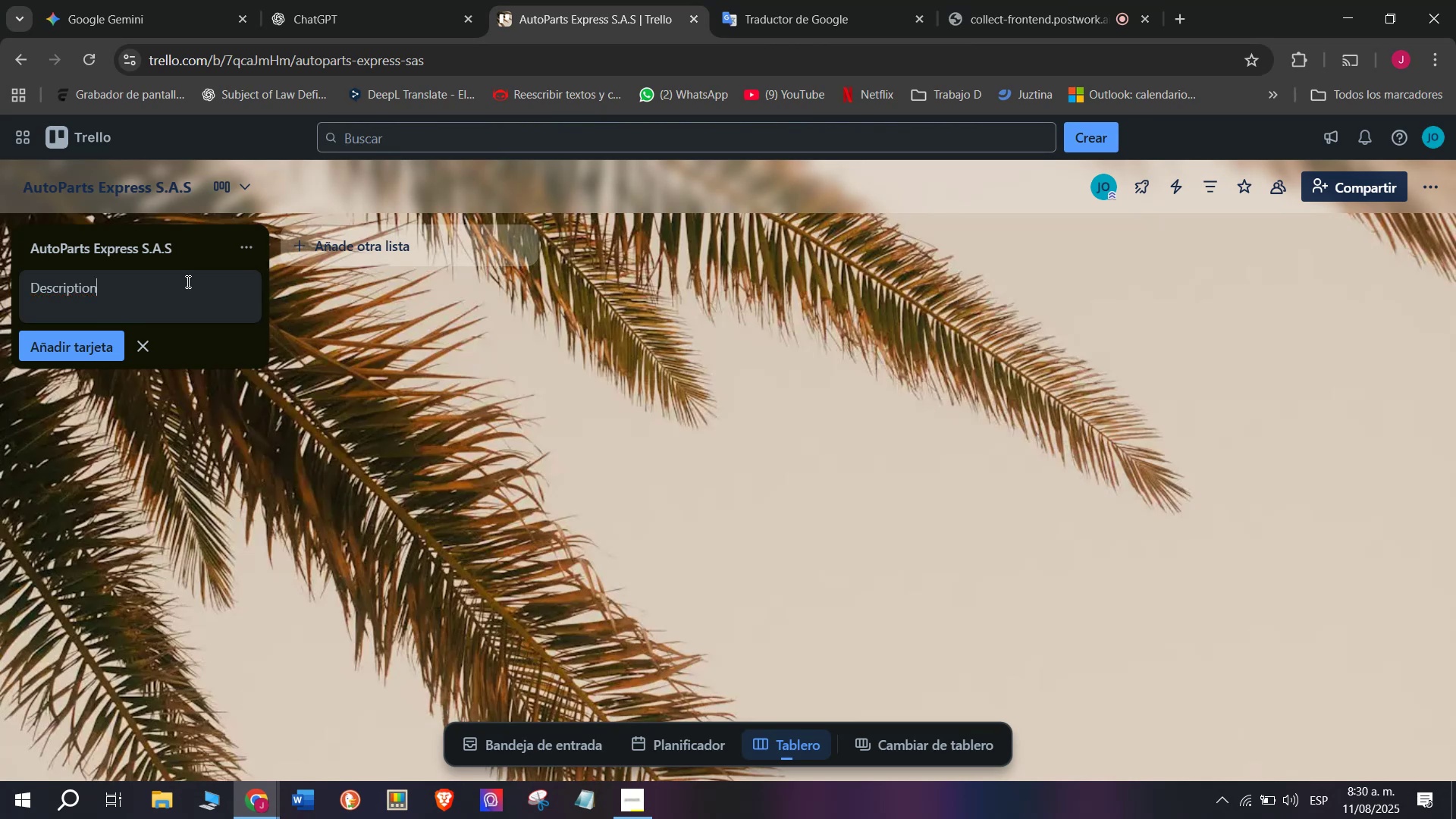 
key(Enter)
 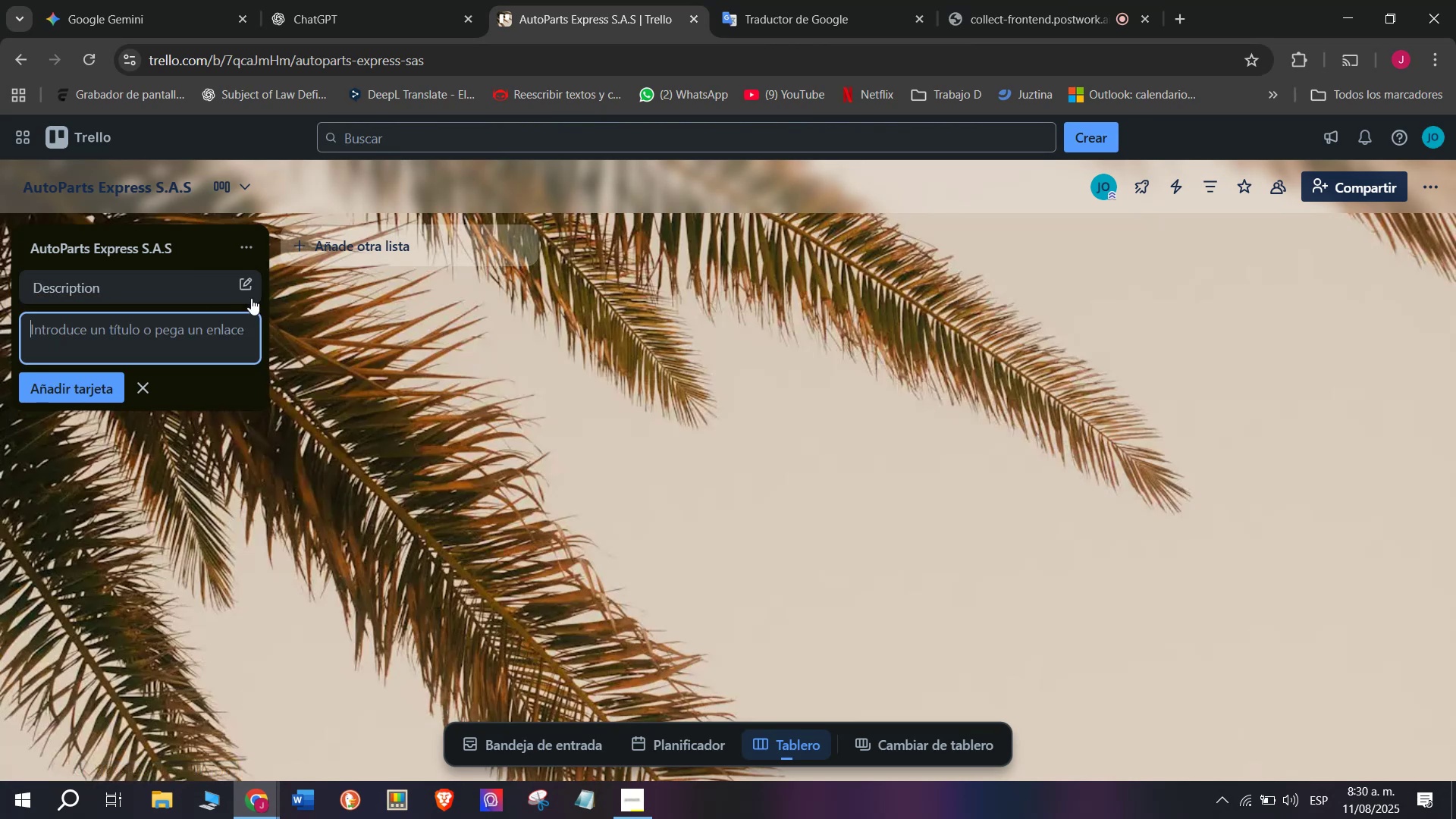 
left_click([246, 295])
 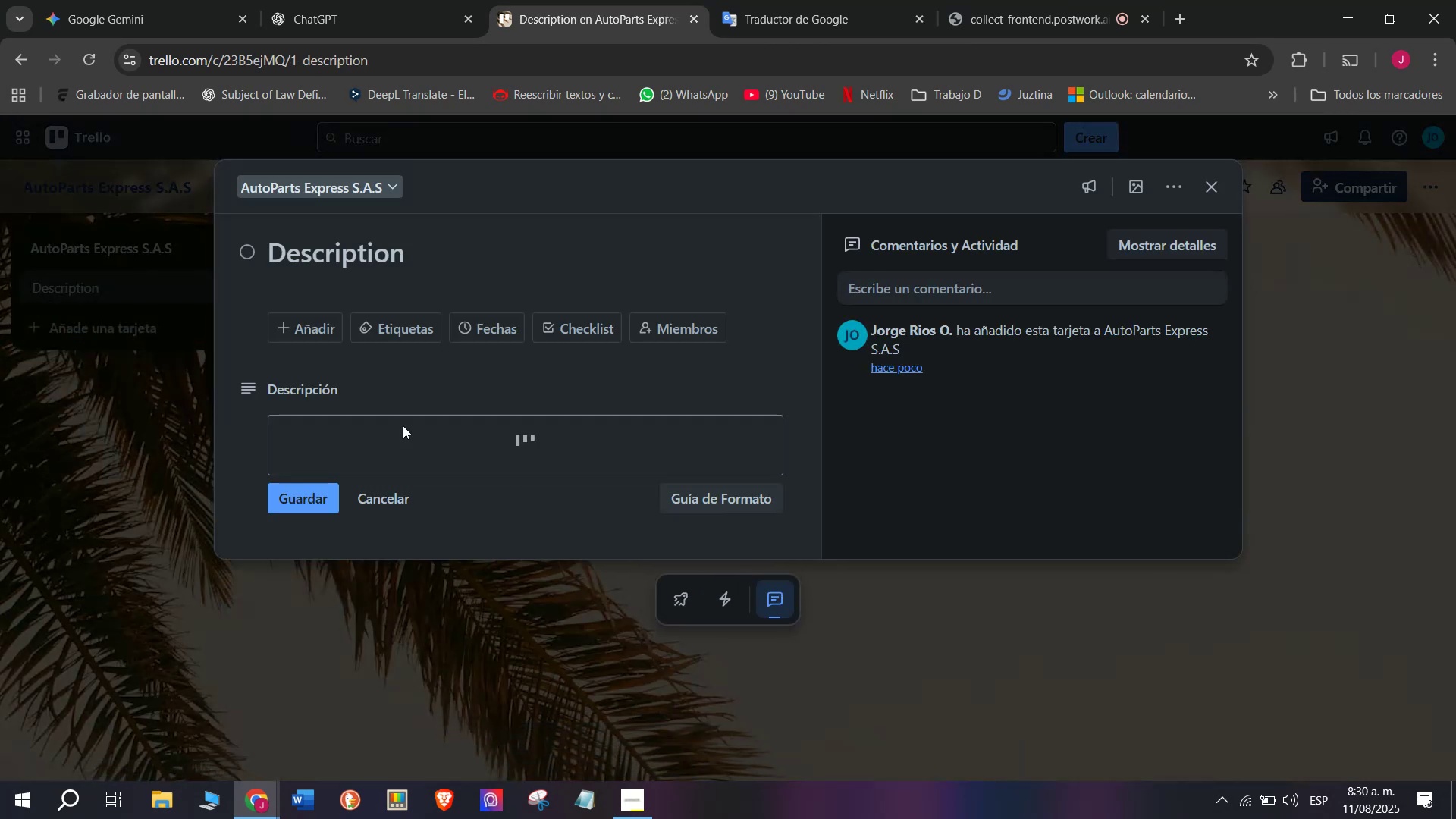 
left_click([441, 488])
 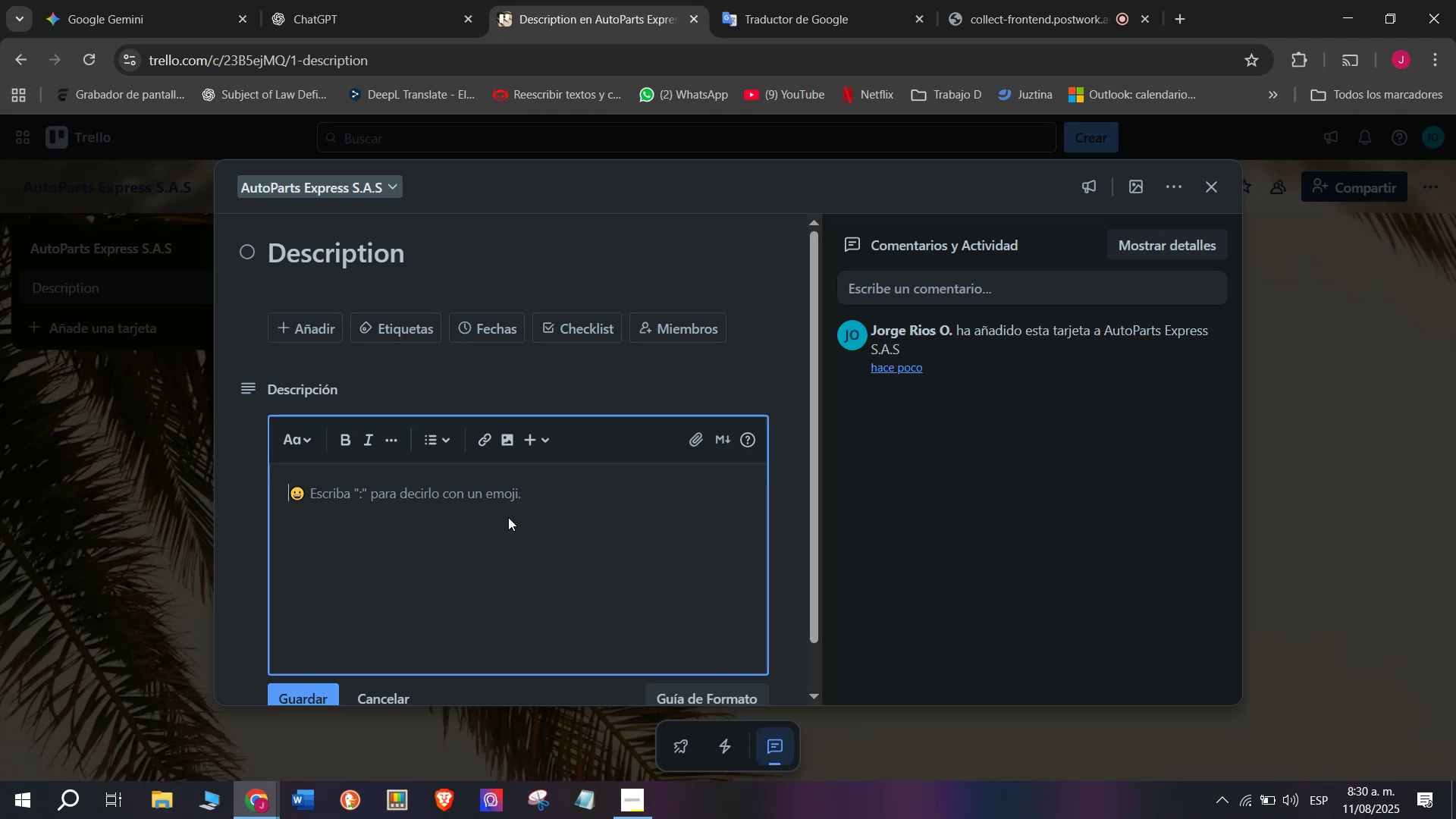 
type(Wholesale and retail distributio)
key(Backspace)
key(Backspace)
key(Backspace)
type(tor of g)
key(Backspace)
type(hig)
 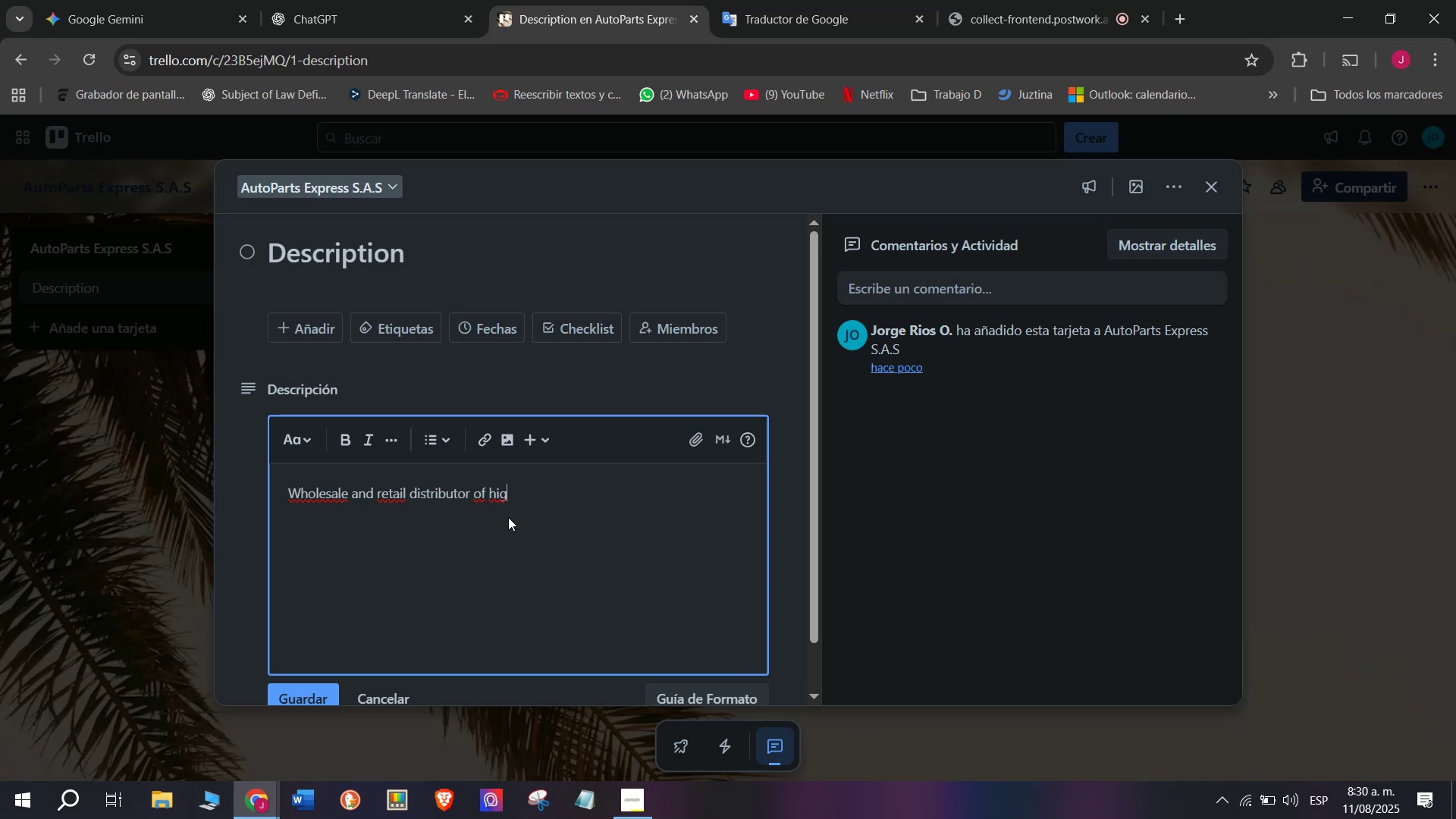 
type(h-qualit)
 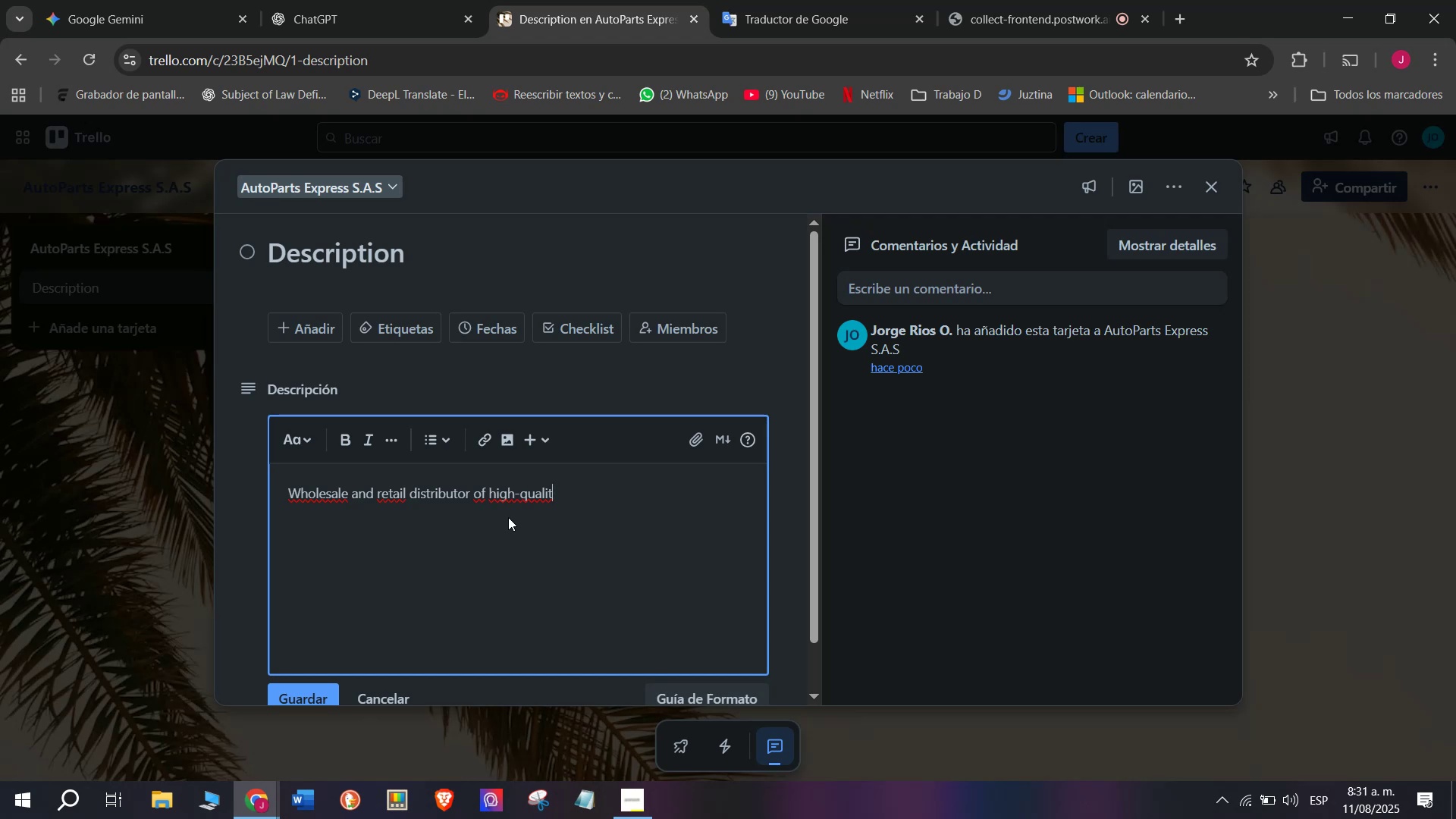 
wait(7.15)
 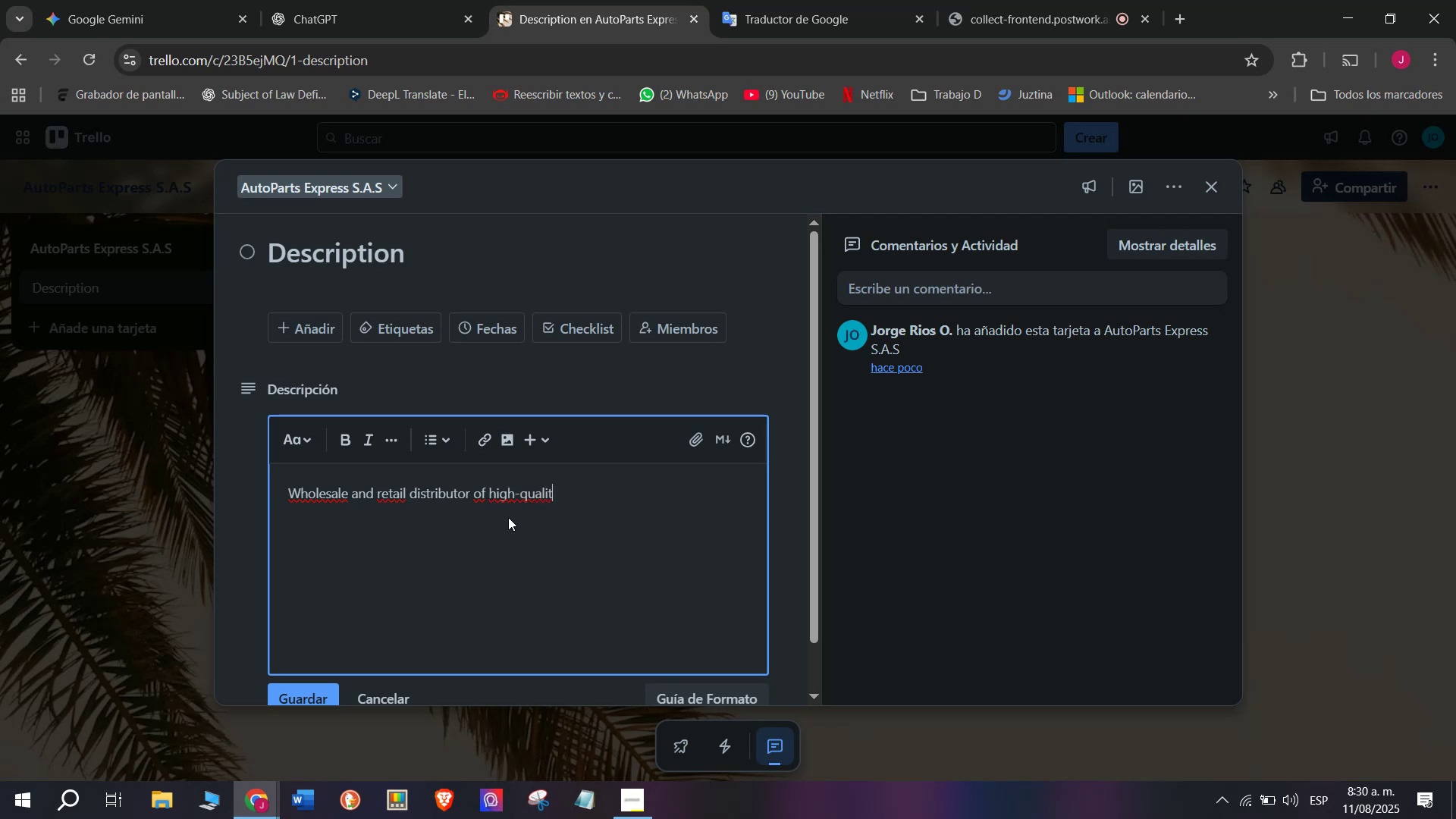 
key(Y)
 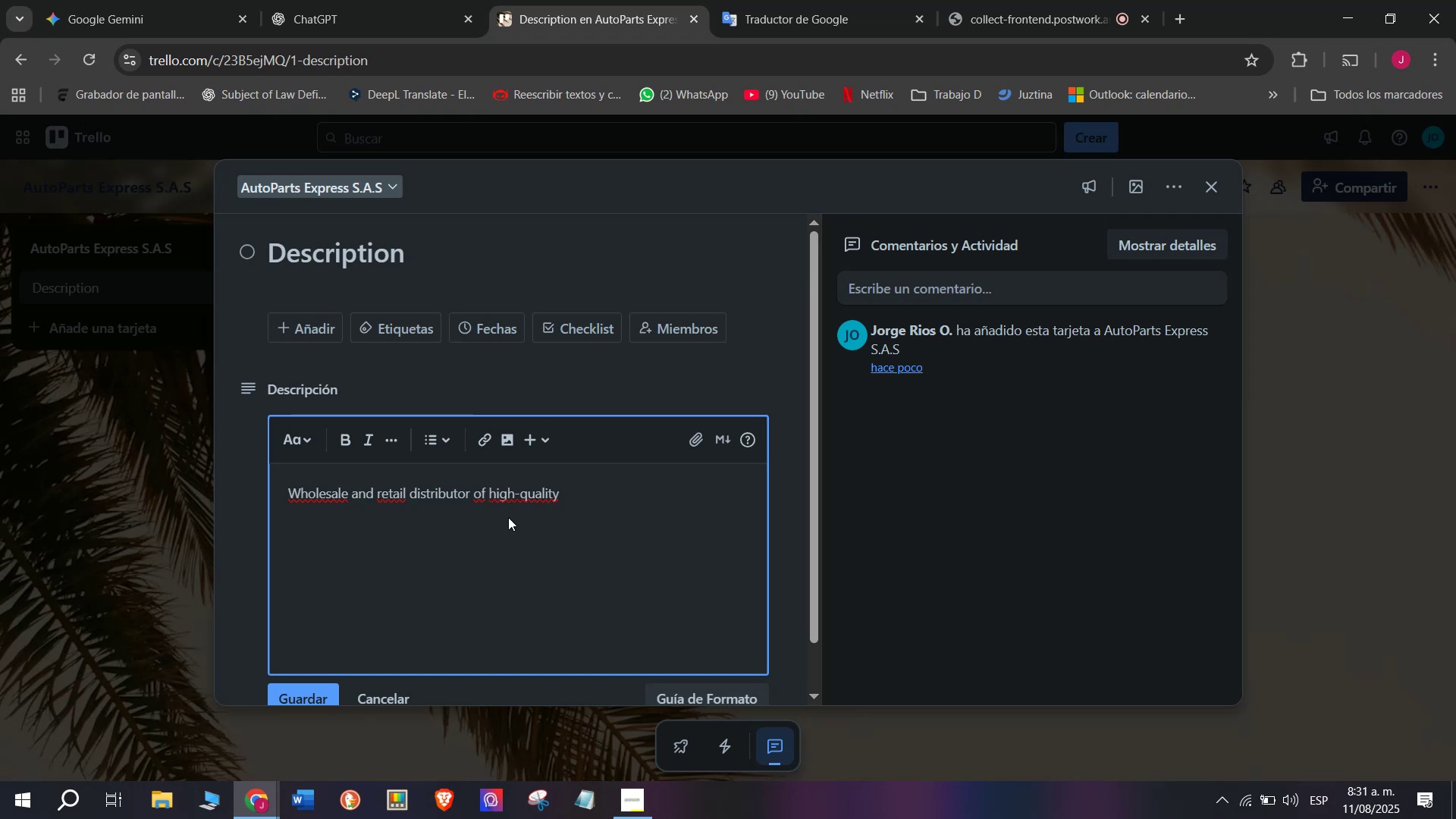 
wait(12.41)
 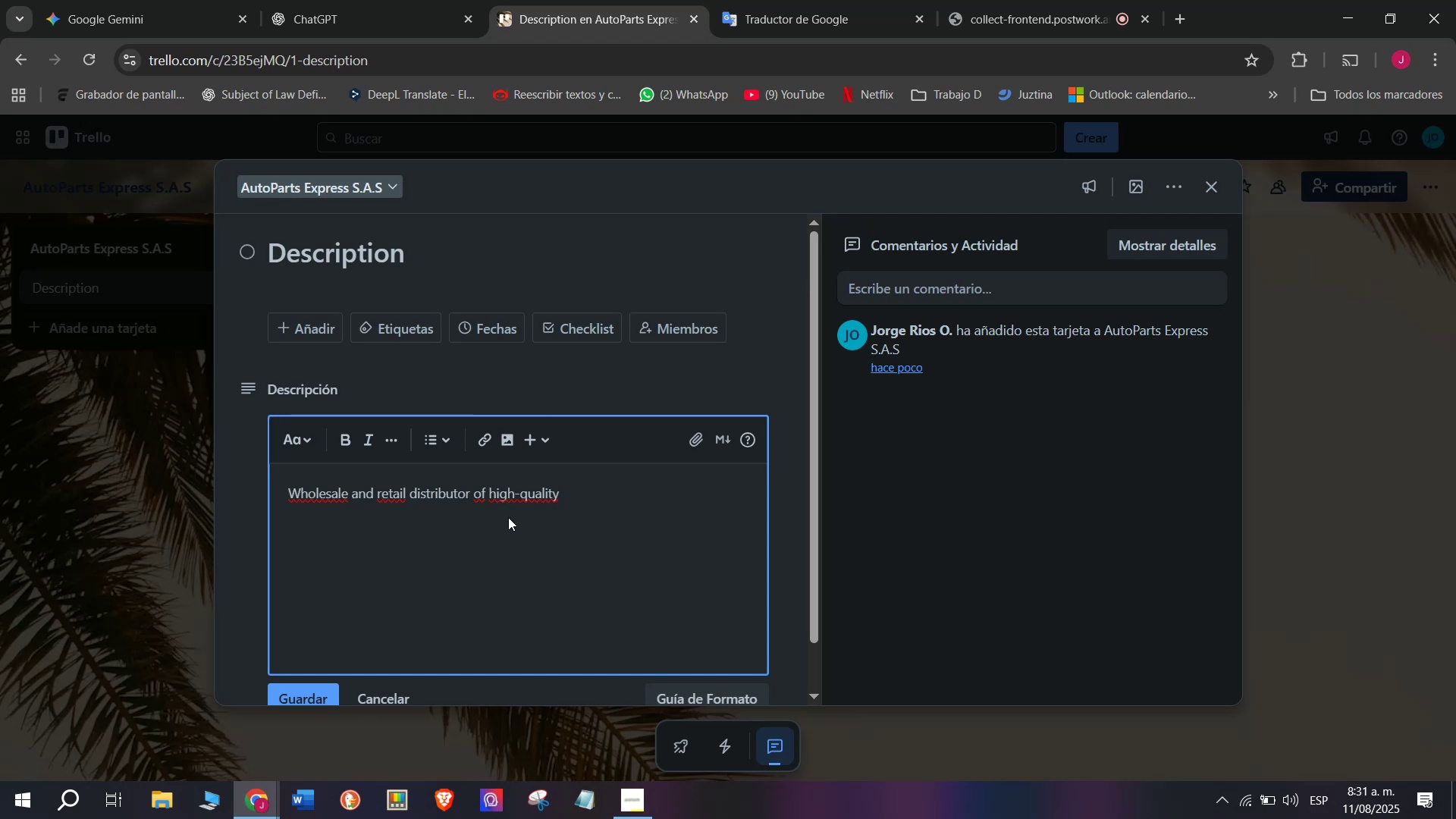 
type( car)
 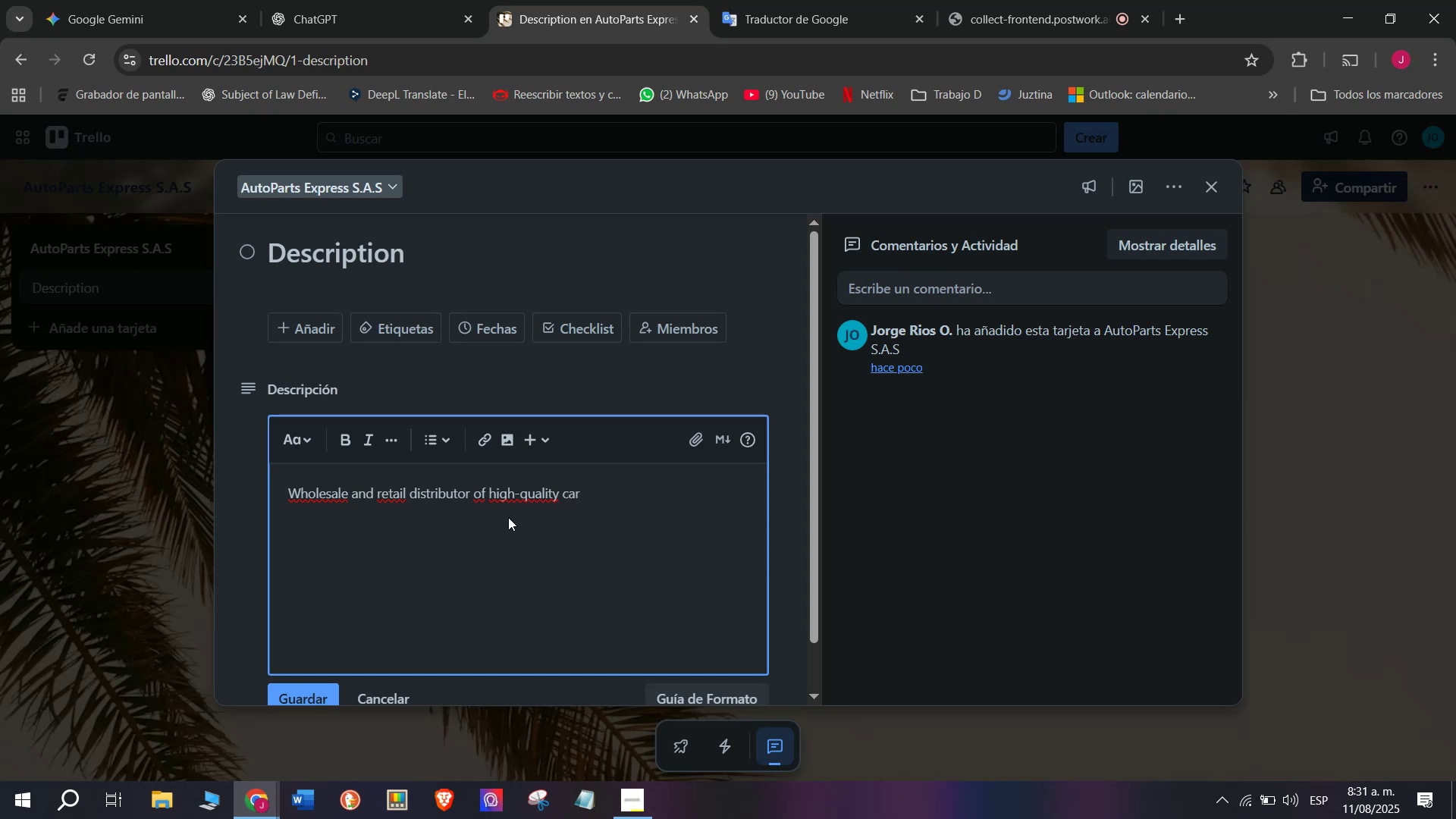 
wait(5.06)
 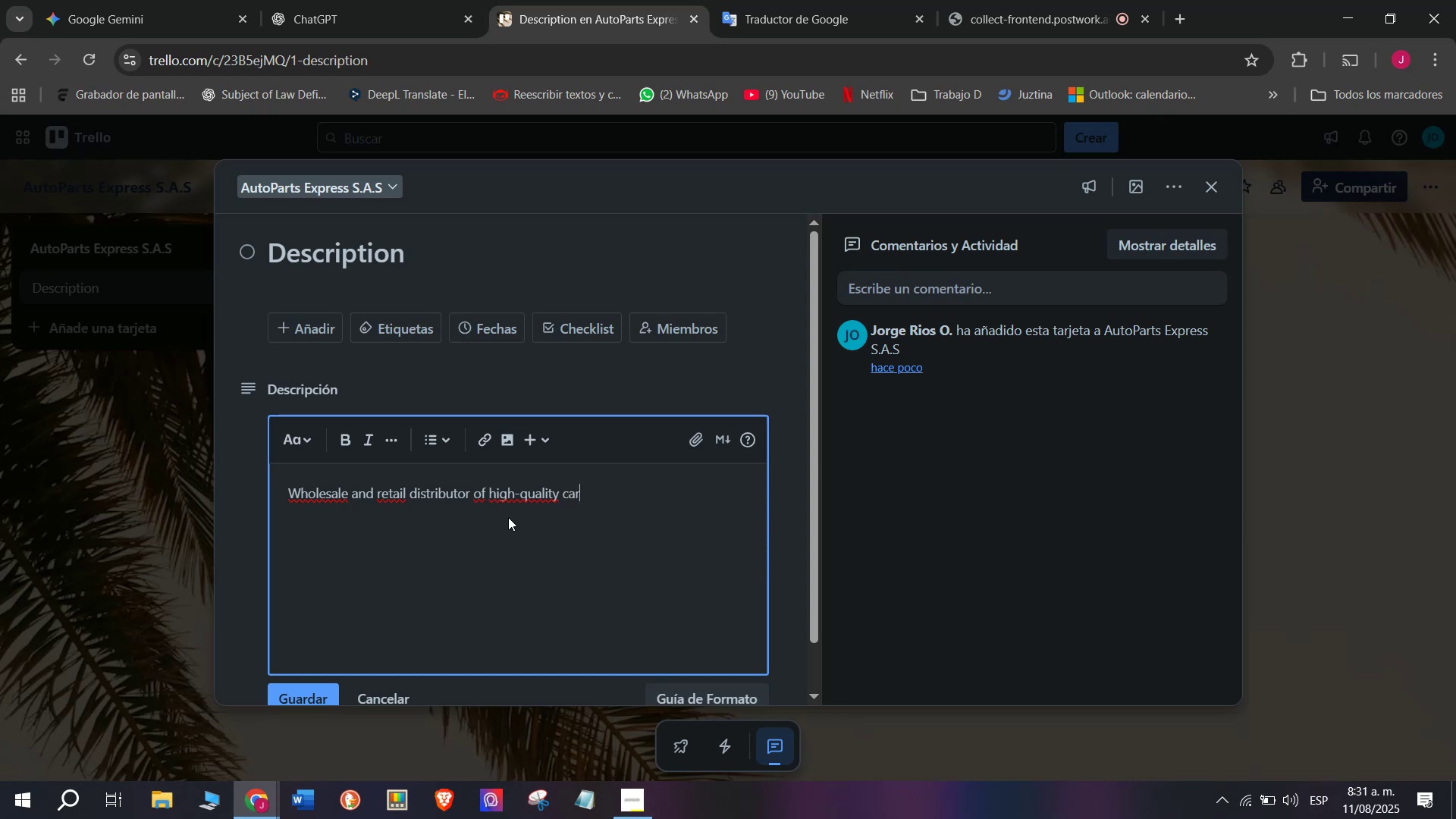 
type(, truck, and motorcycle spare parts. we provide both original and aftermarkey)
key(Backspace)
type(t )
 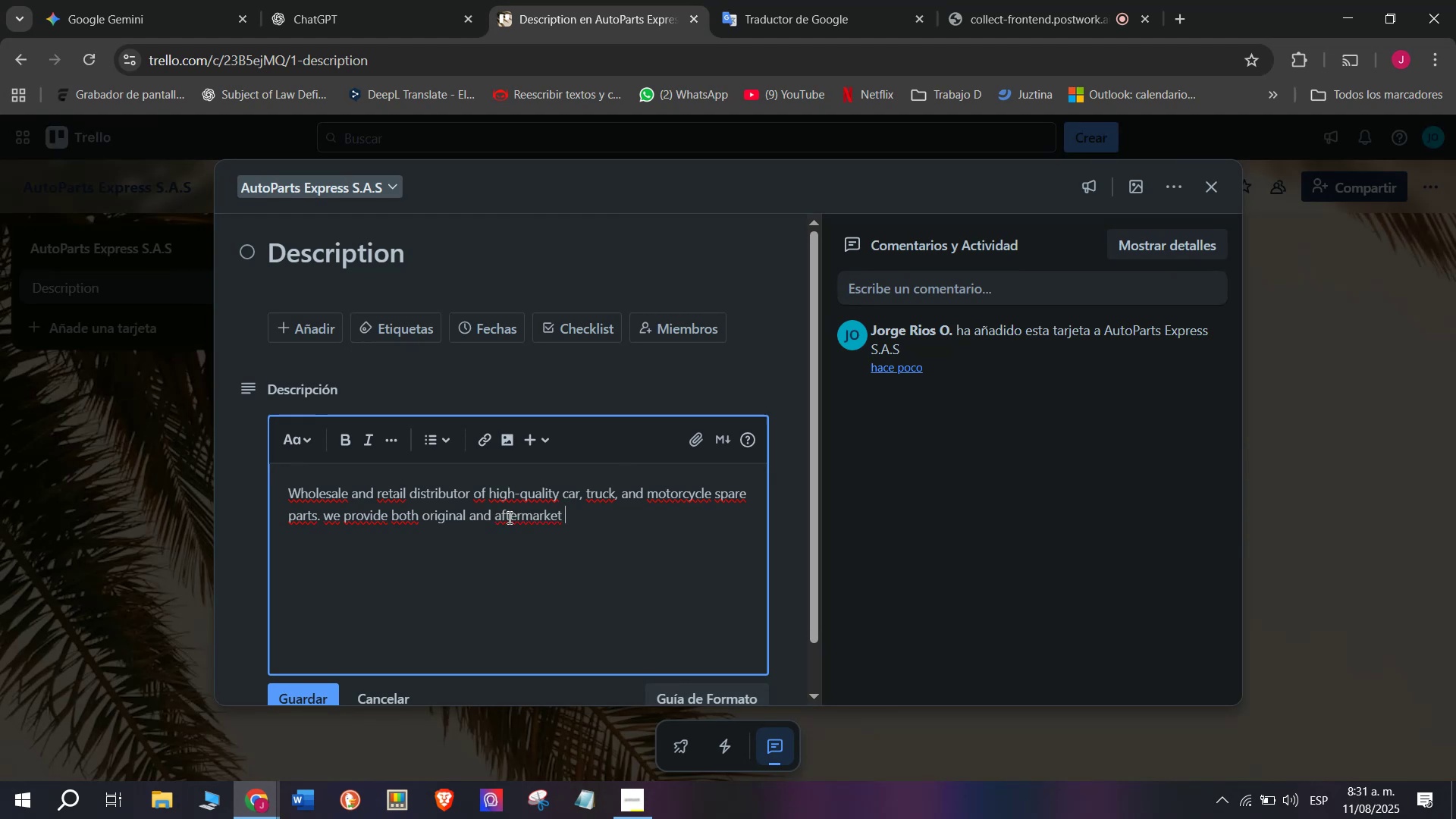 
type(products,)
 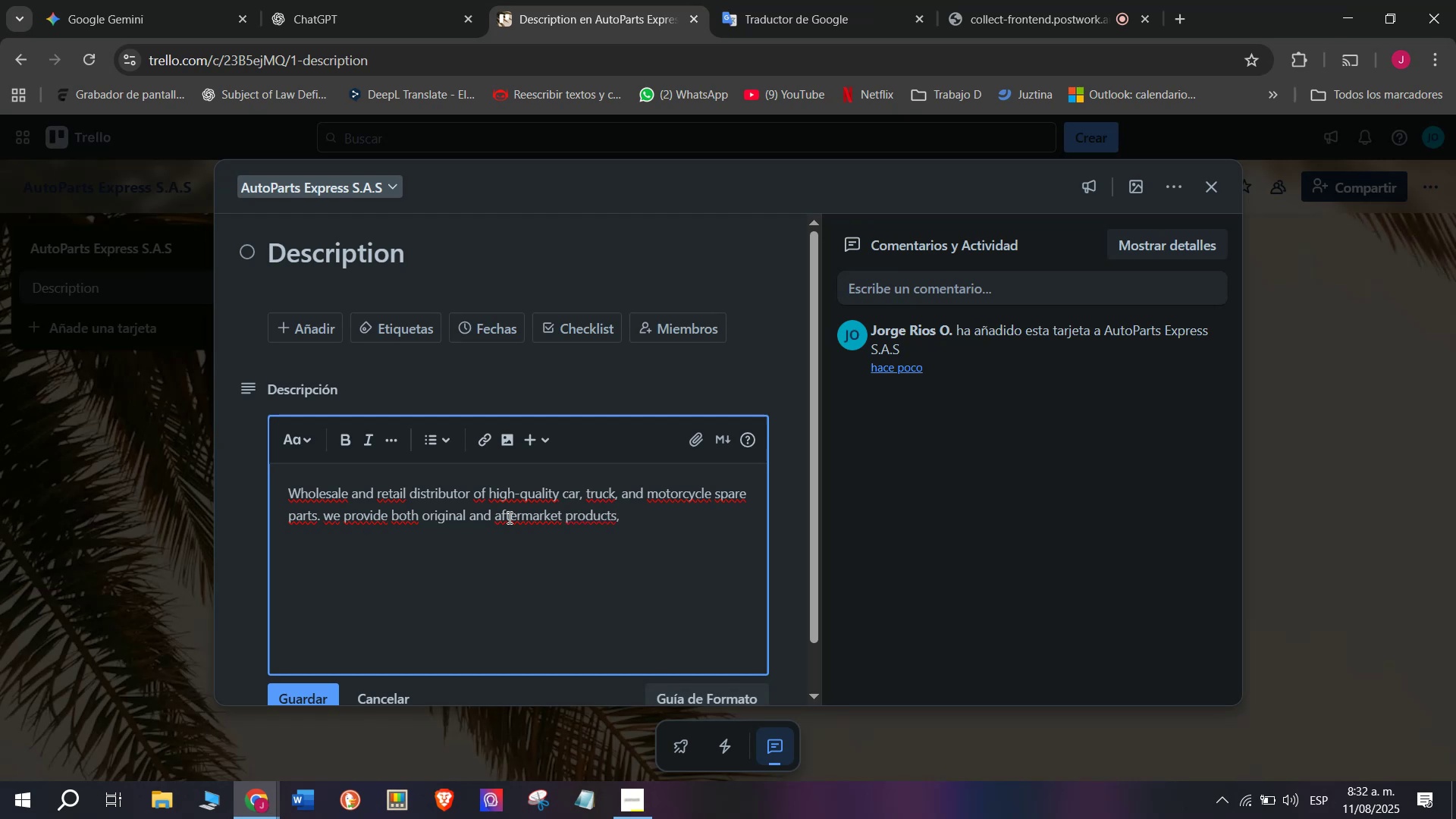 
wait(5.06)
 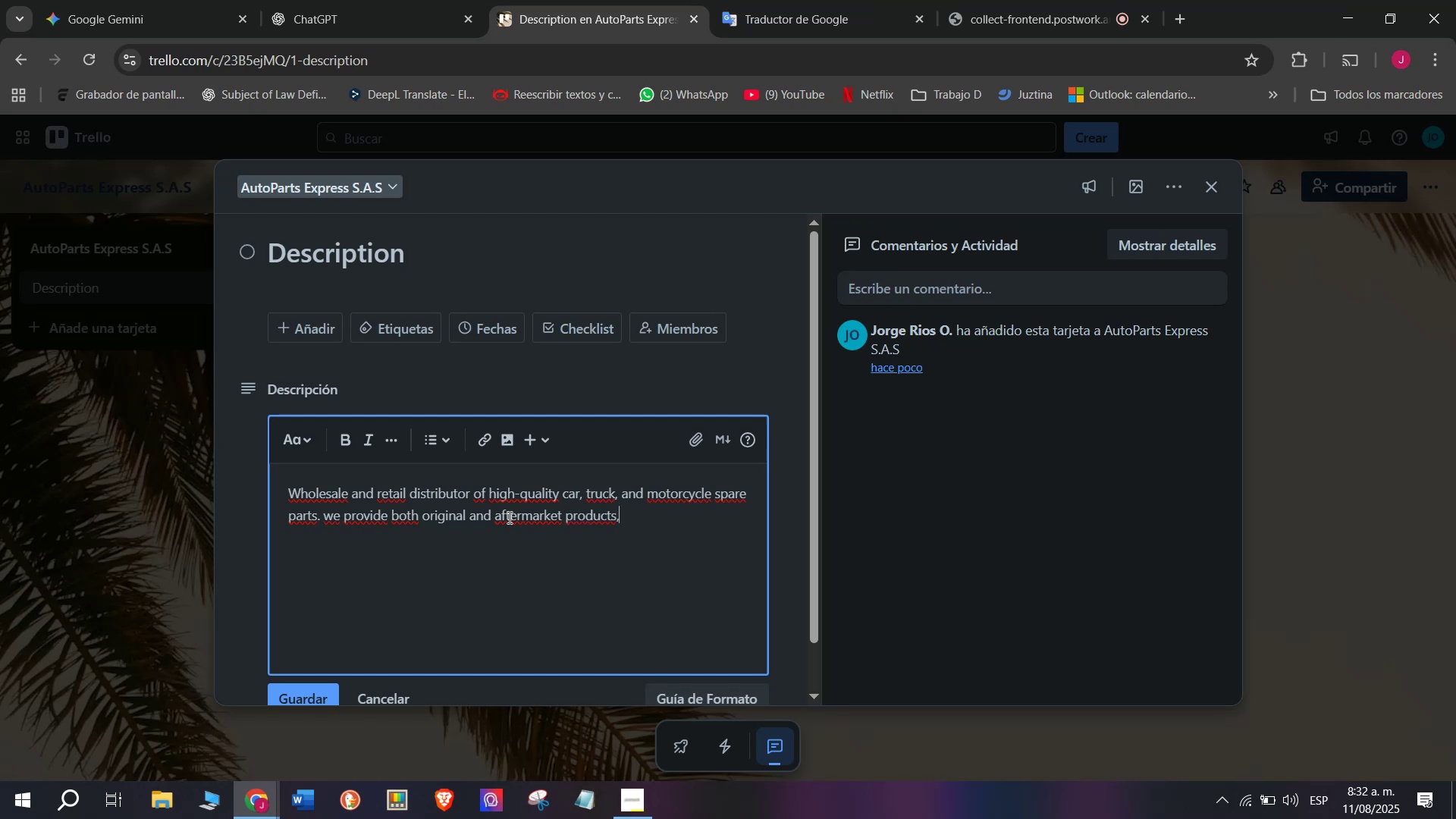 
type( fast delivery, and excellent customer service.)
 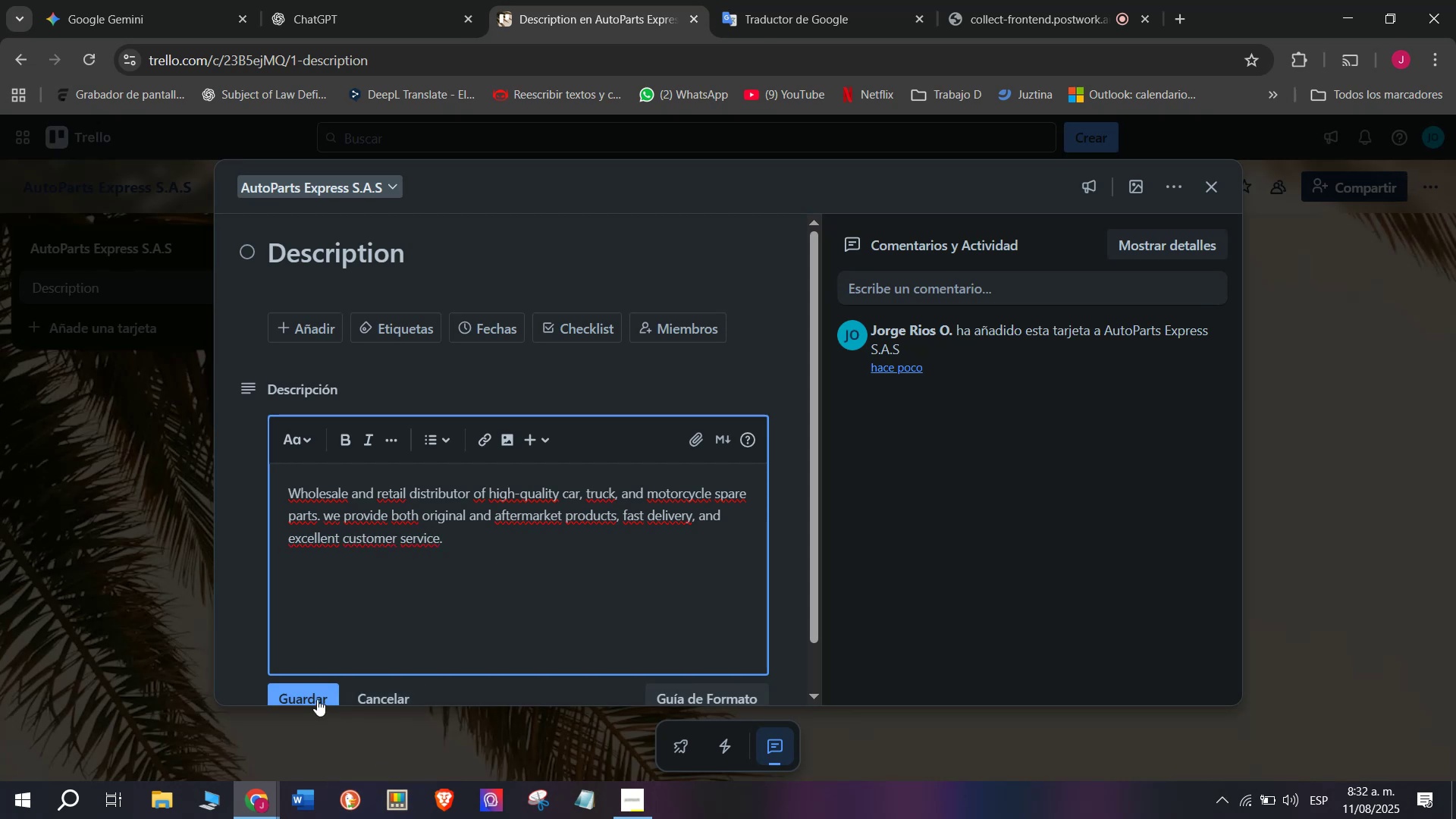 
left_click([310, 696])
 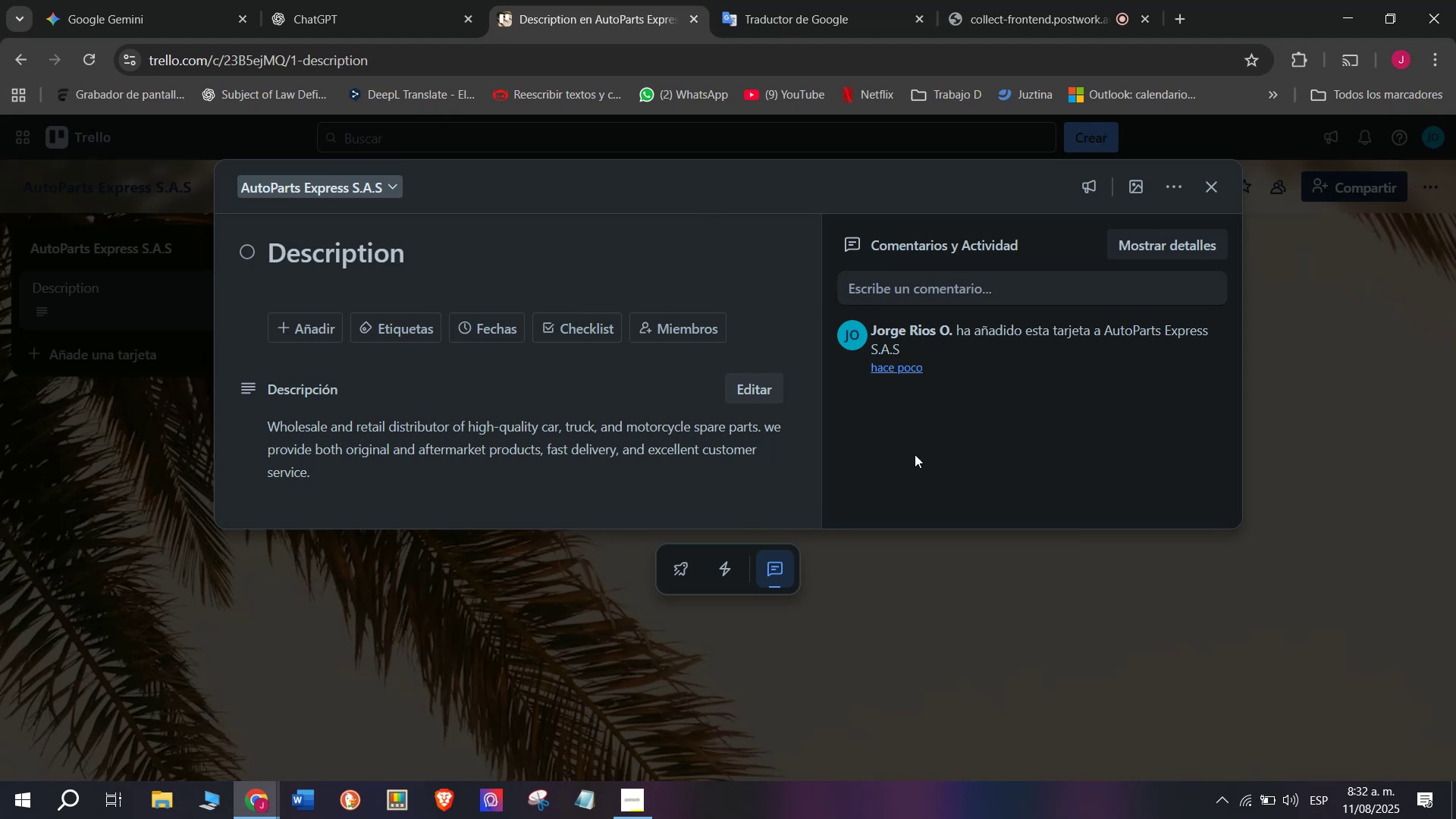 
left_click([1216, 196])
 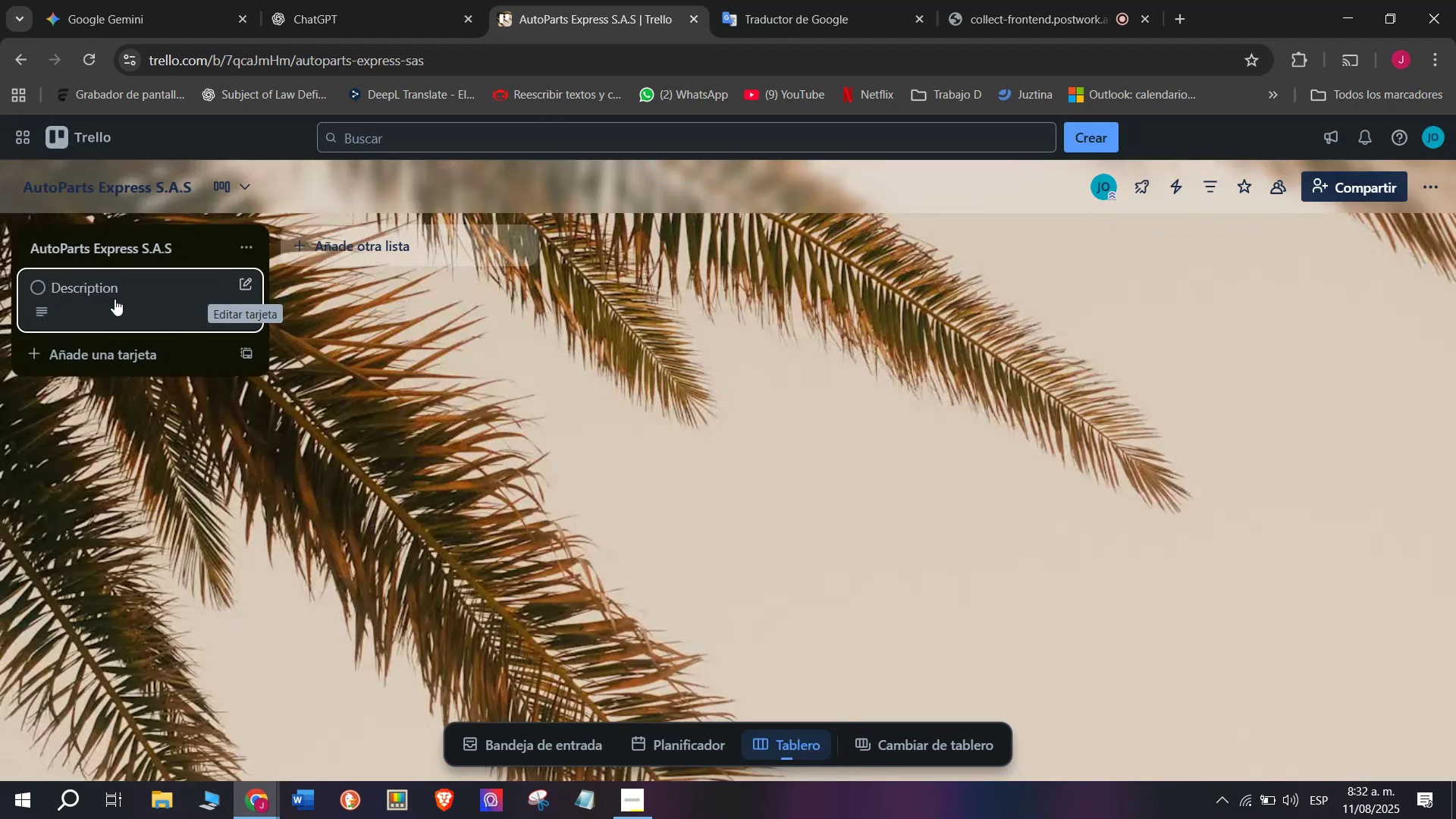 
wait(5.67)
 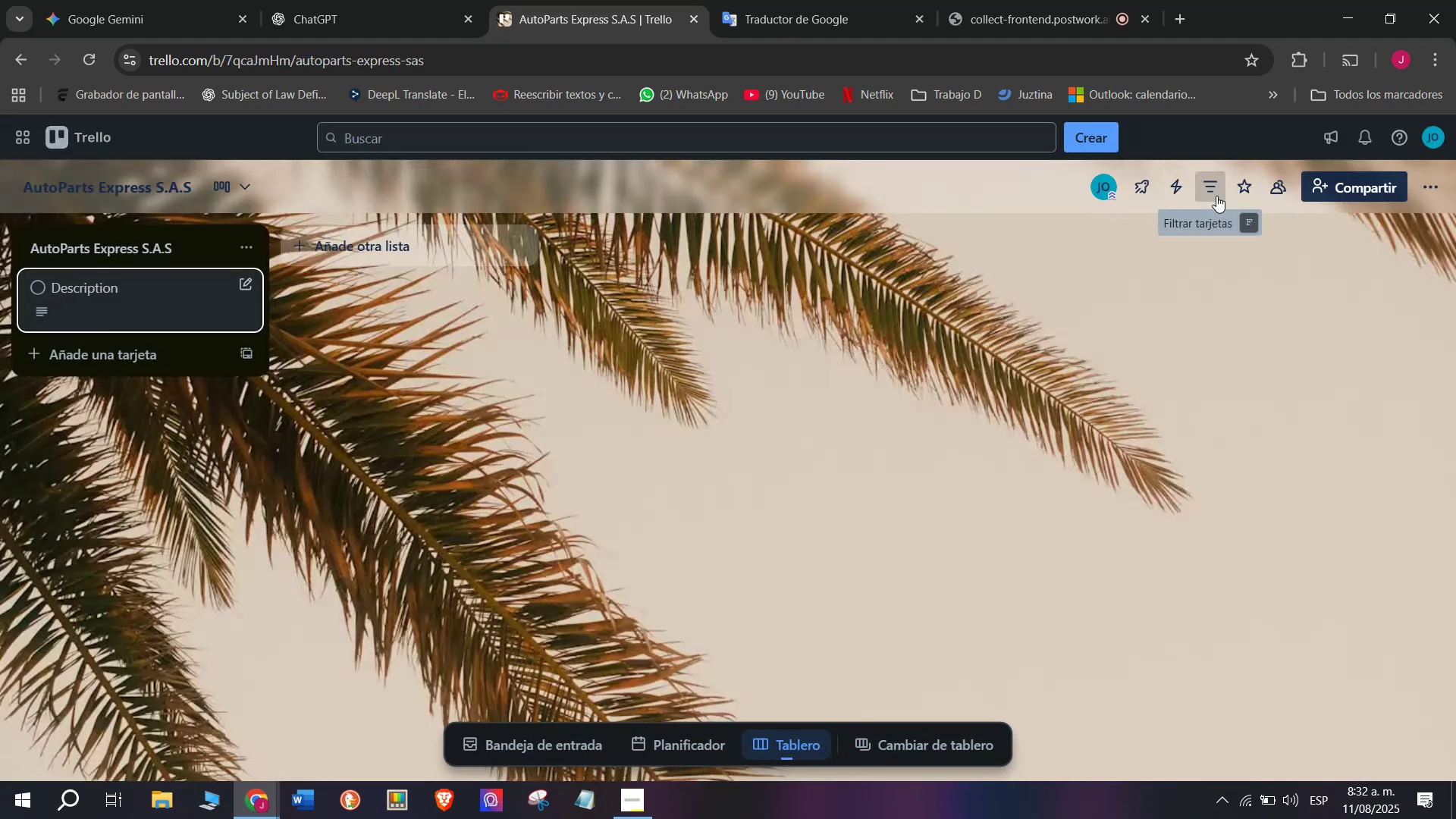 
left_click([196, 354])
 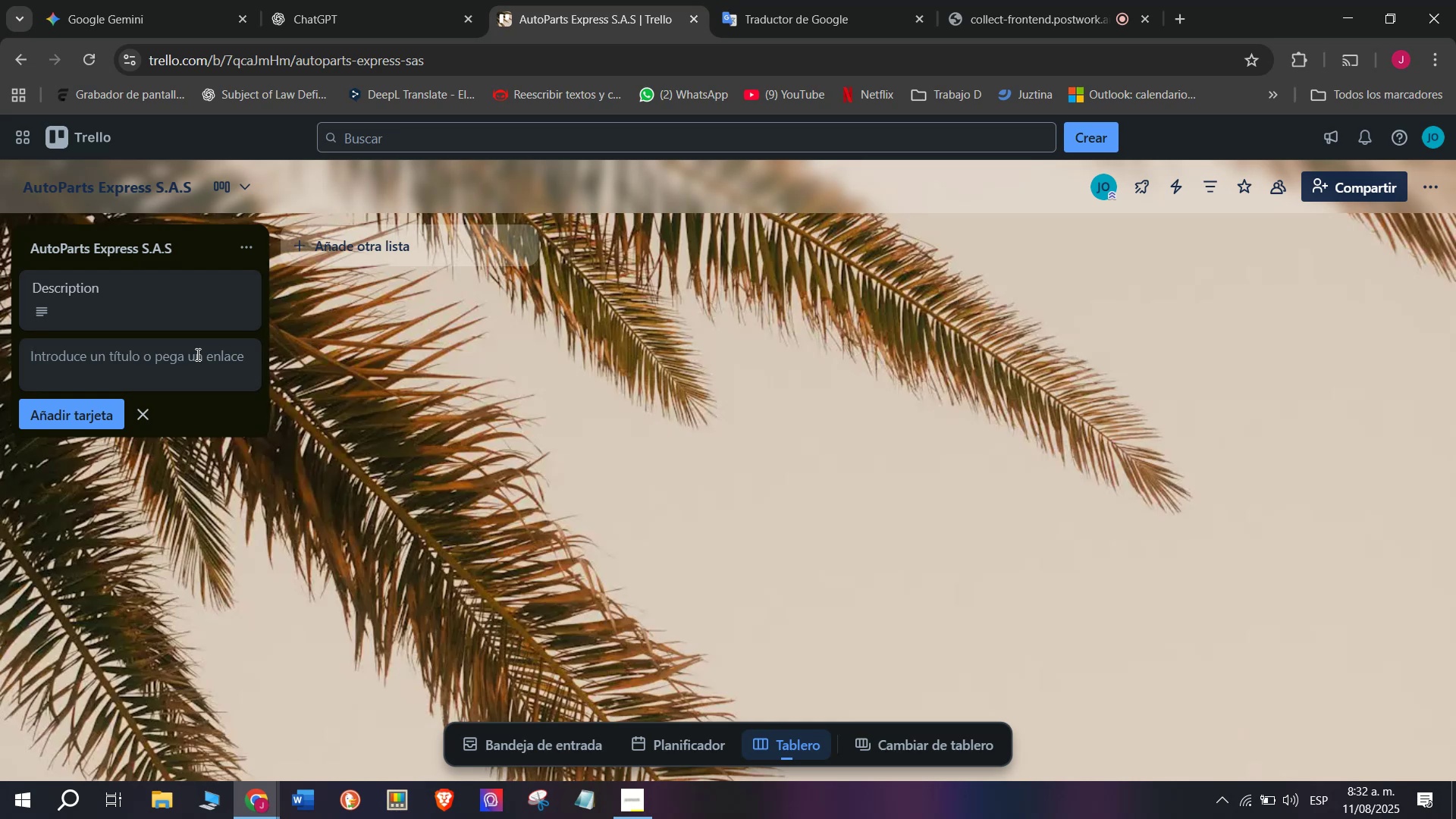 
type(Mission)
 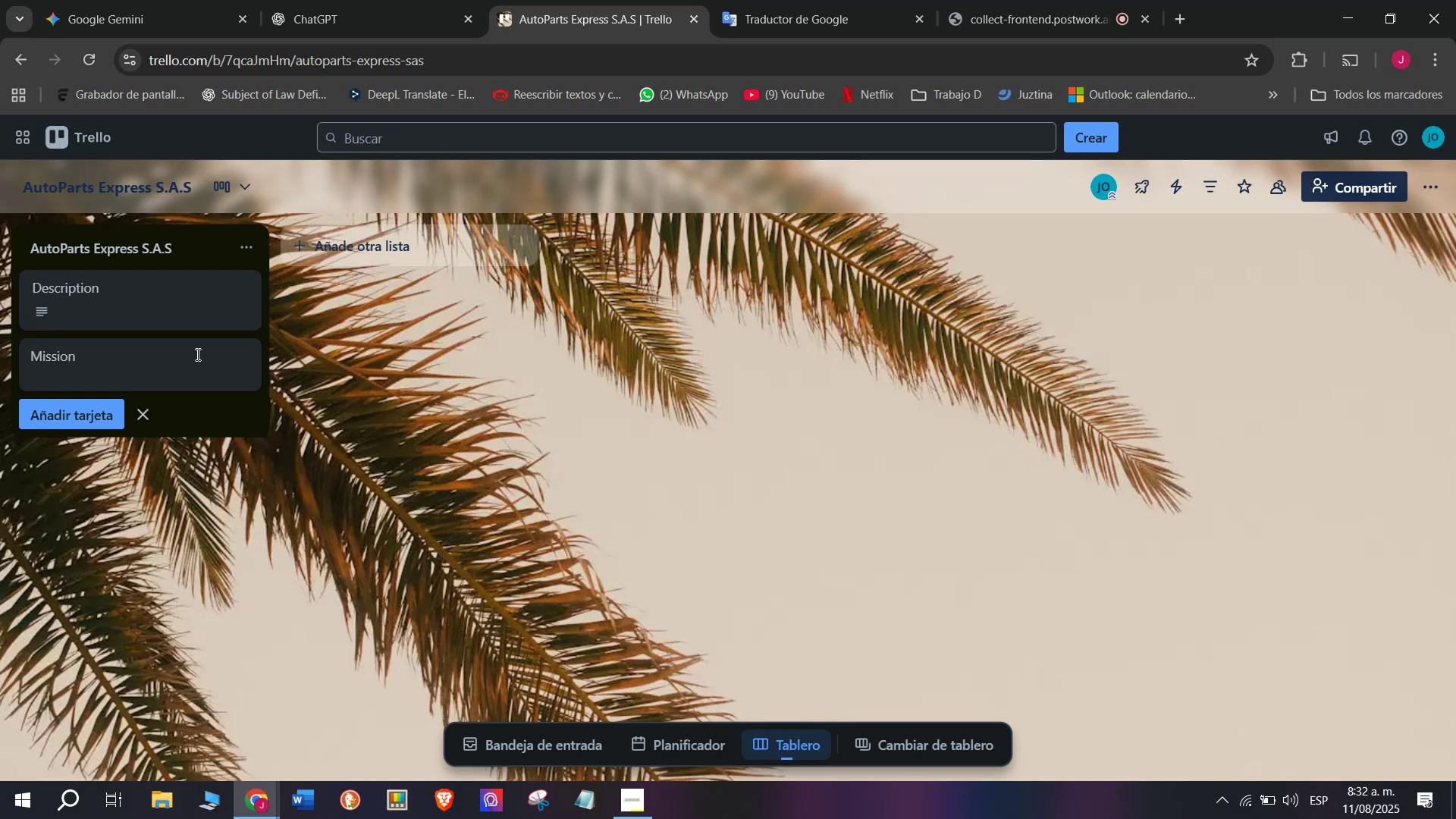 
key(Enter)
 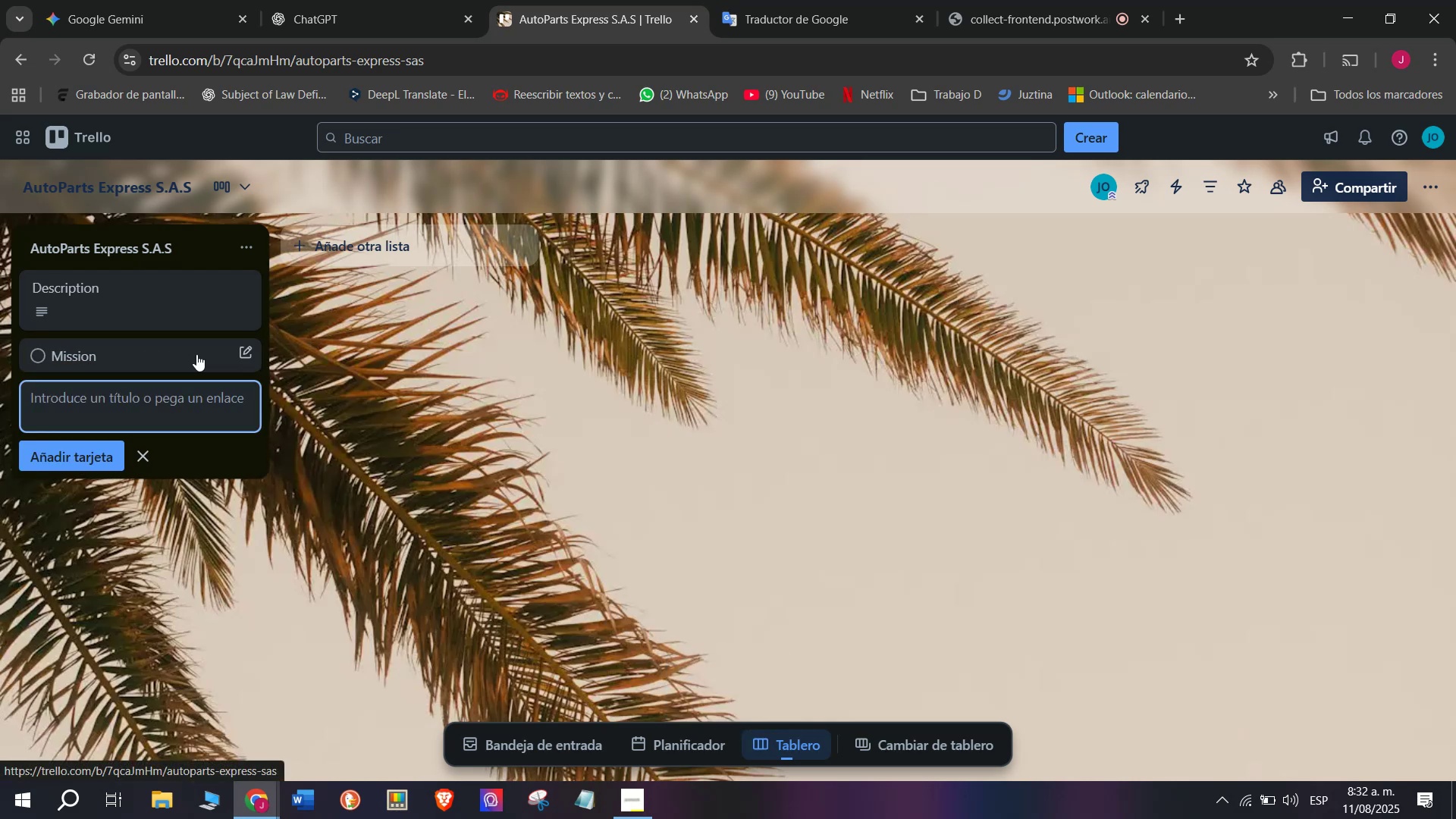 
key(CapsLock)
 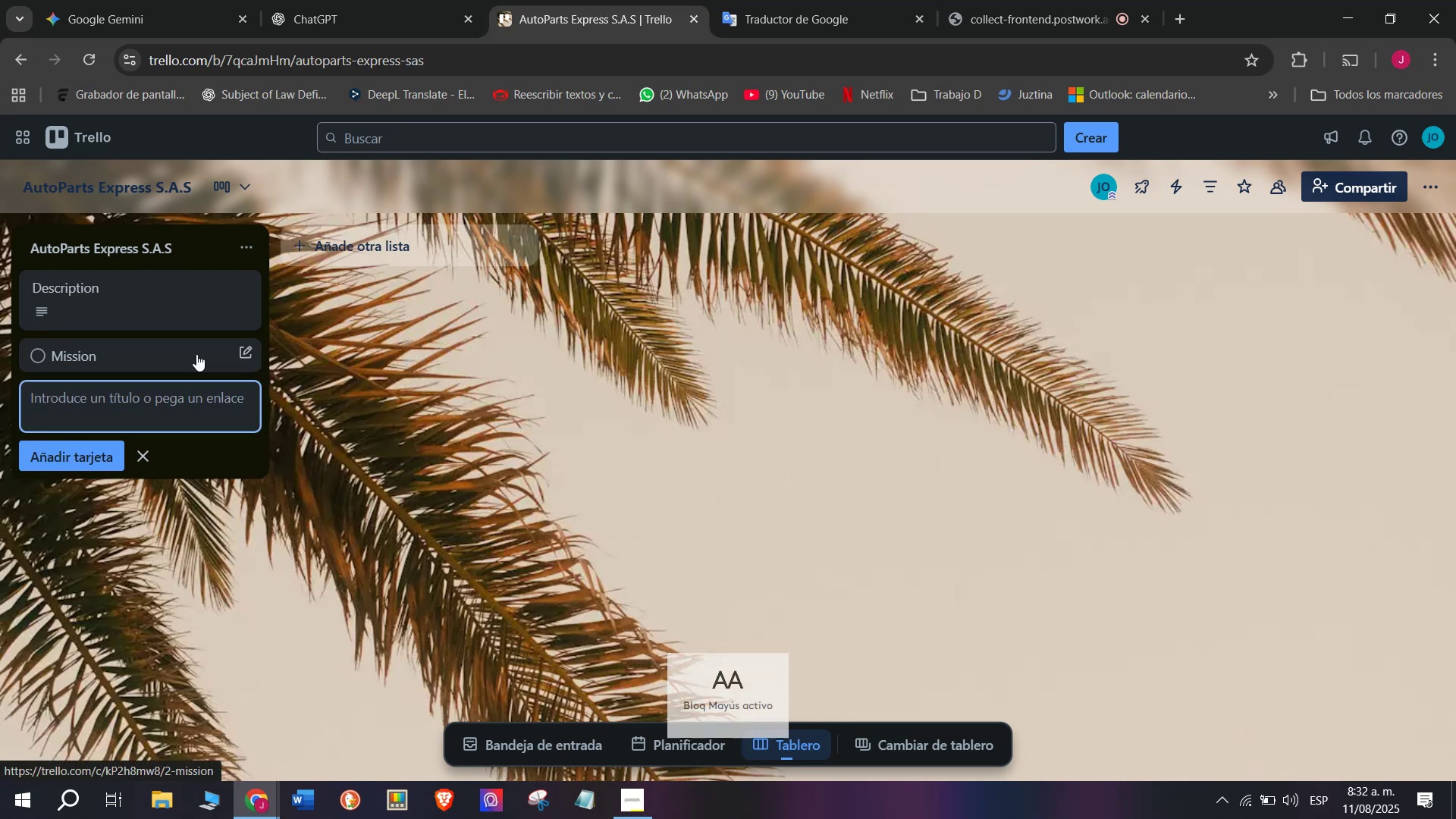 
key(V)
 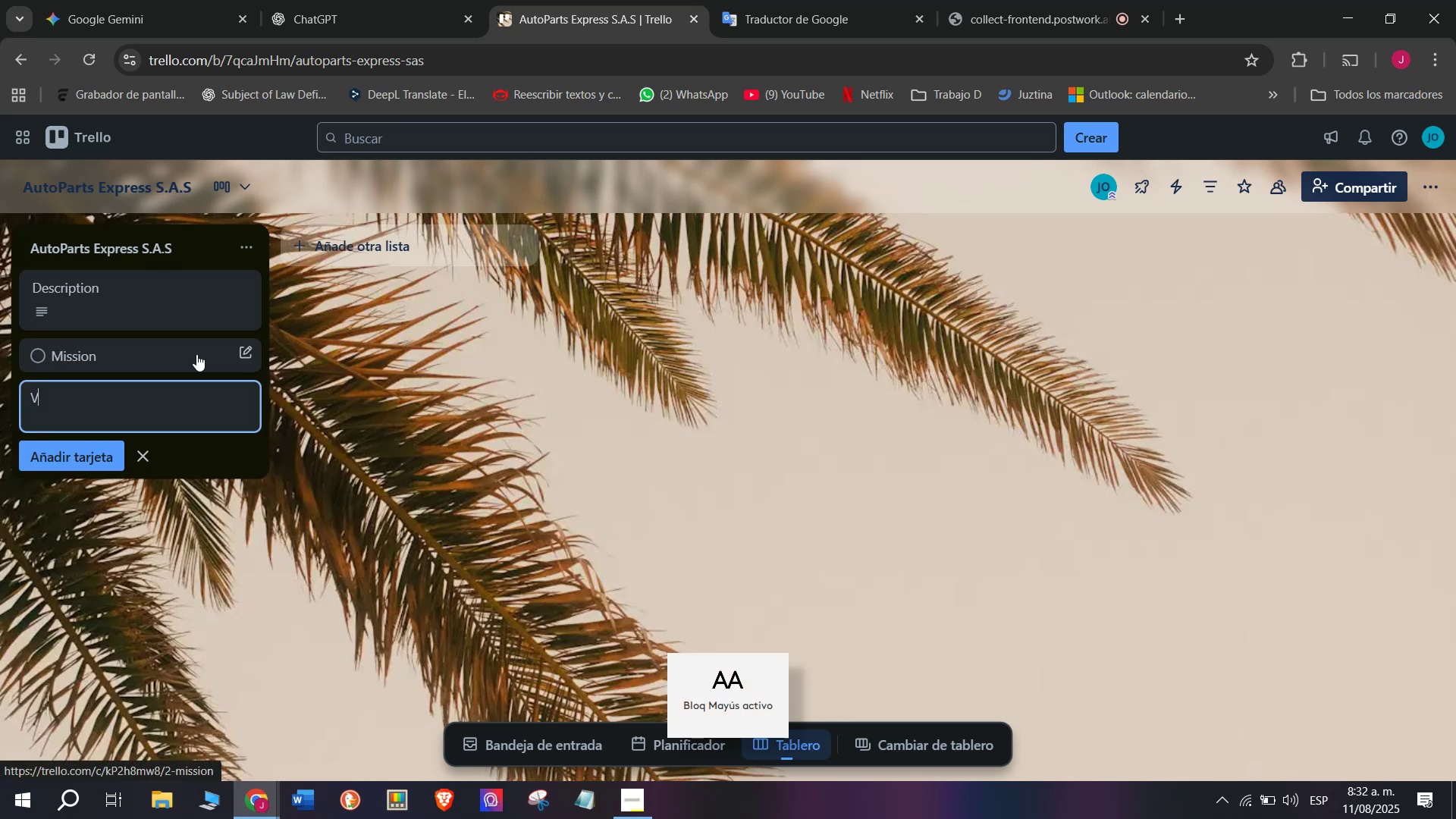 
key(Tab)
 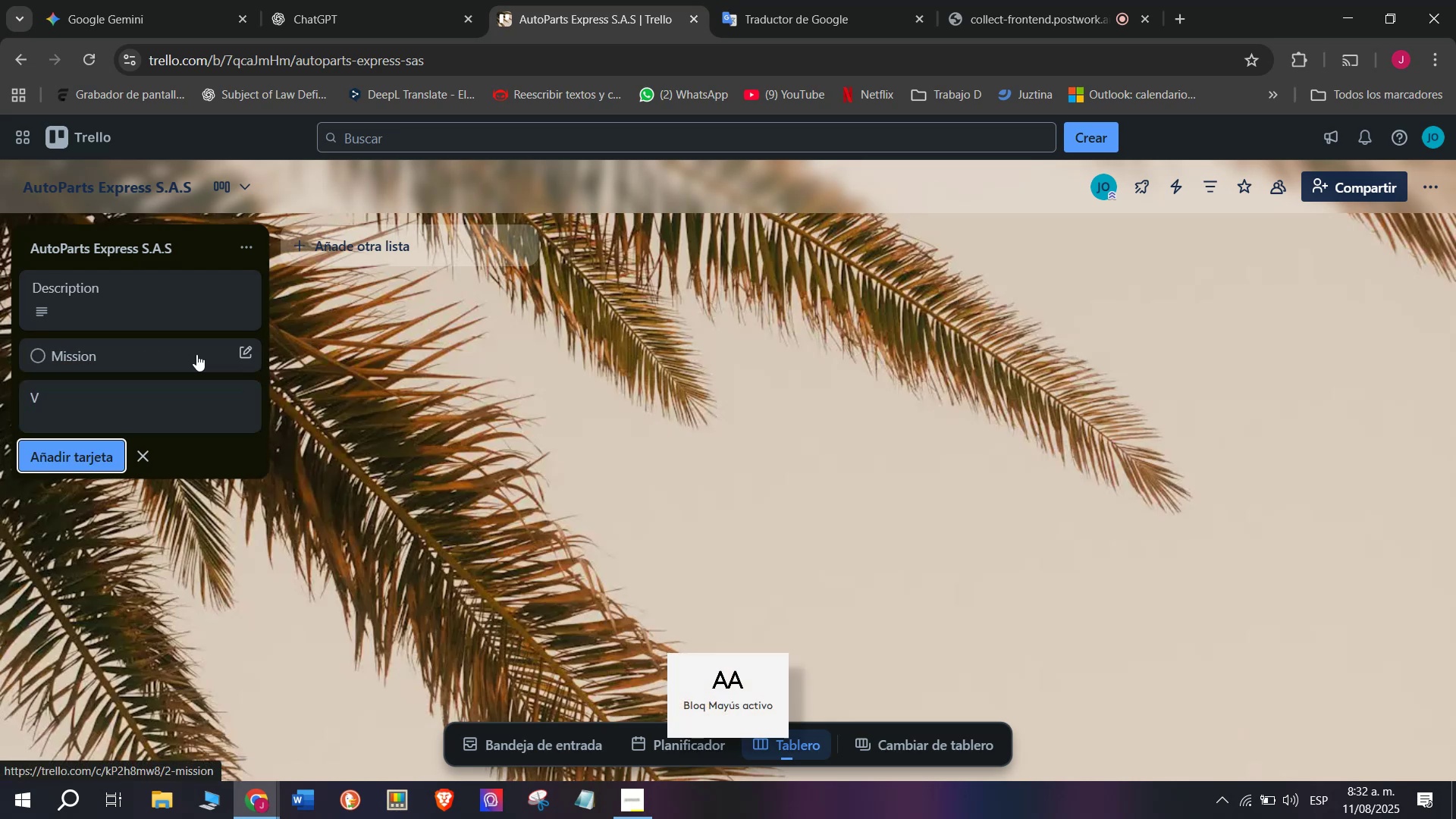 
key(CapsLock)
 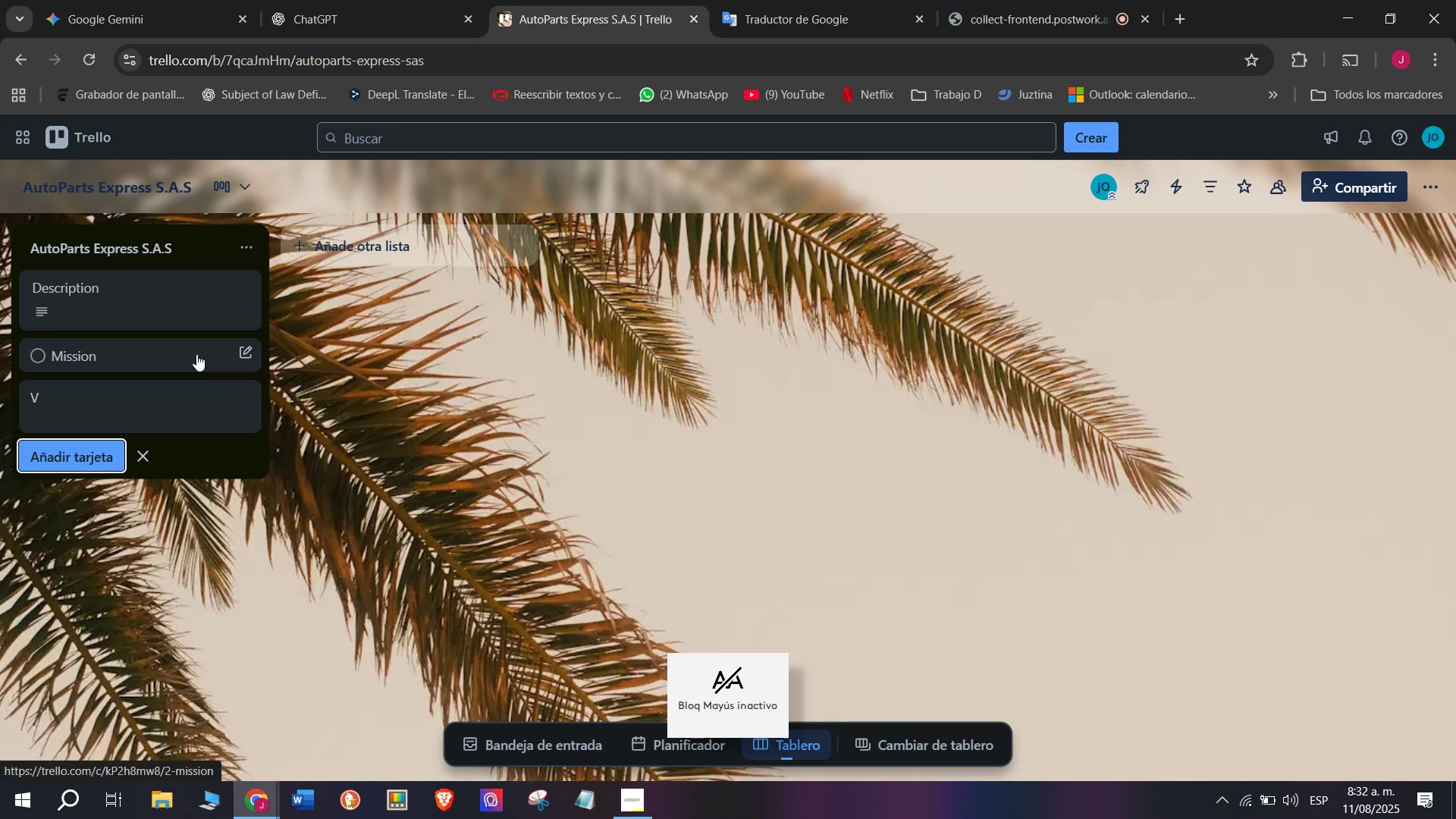 
key(I)
 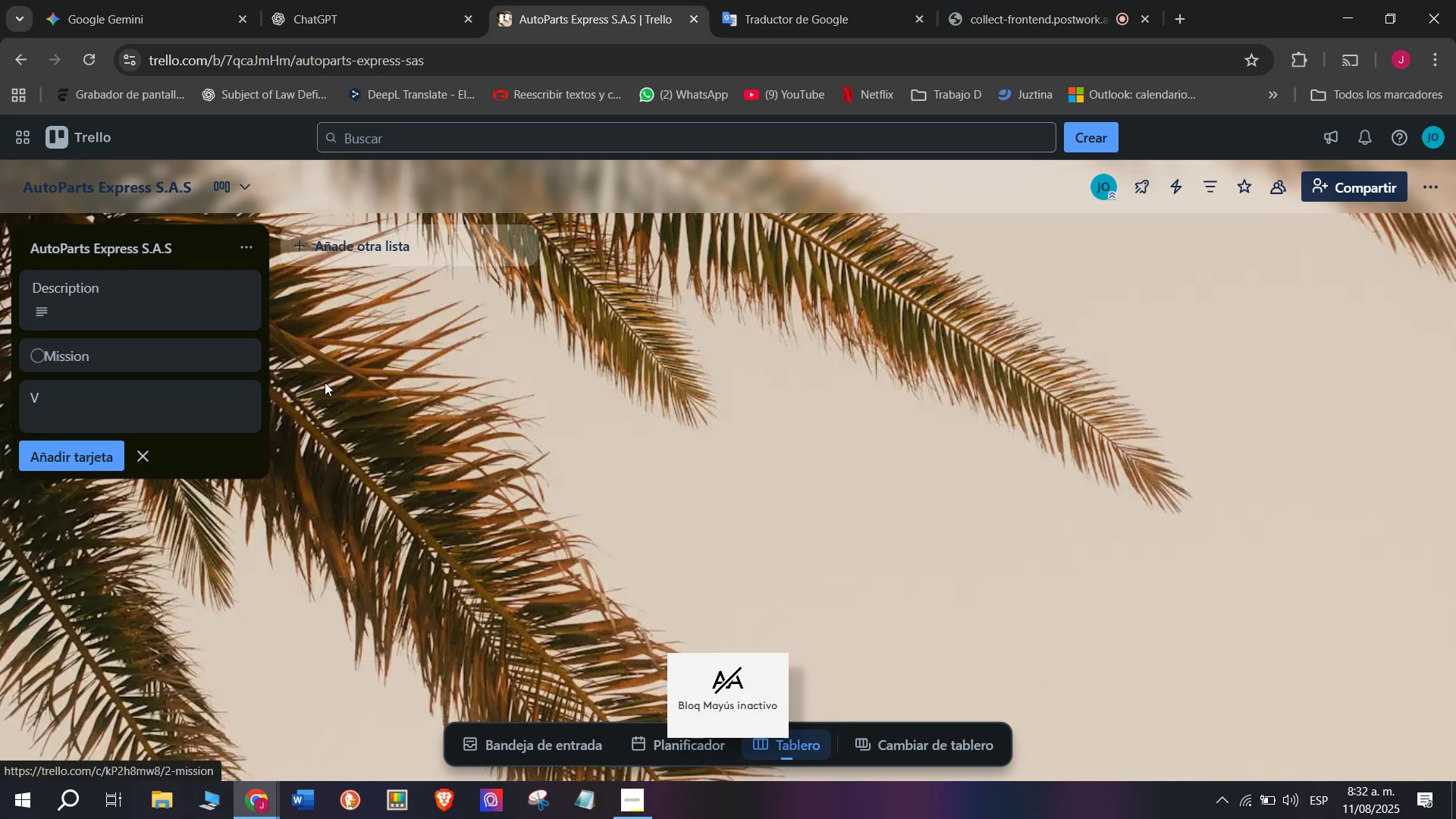 
left_click([171, 399])
 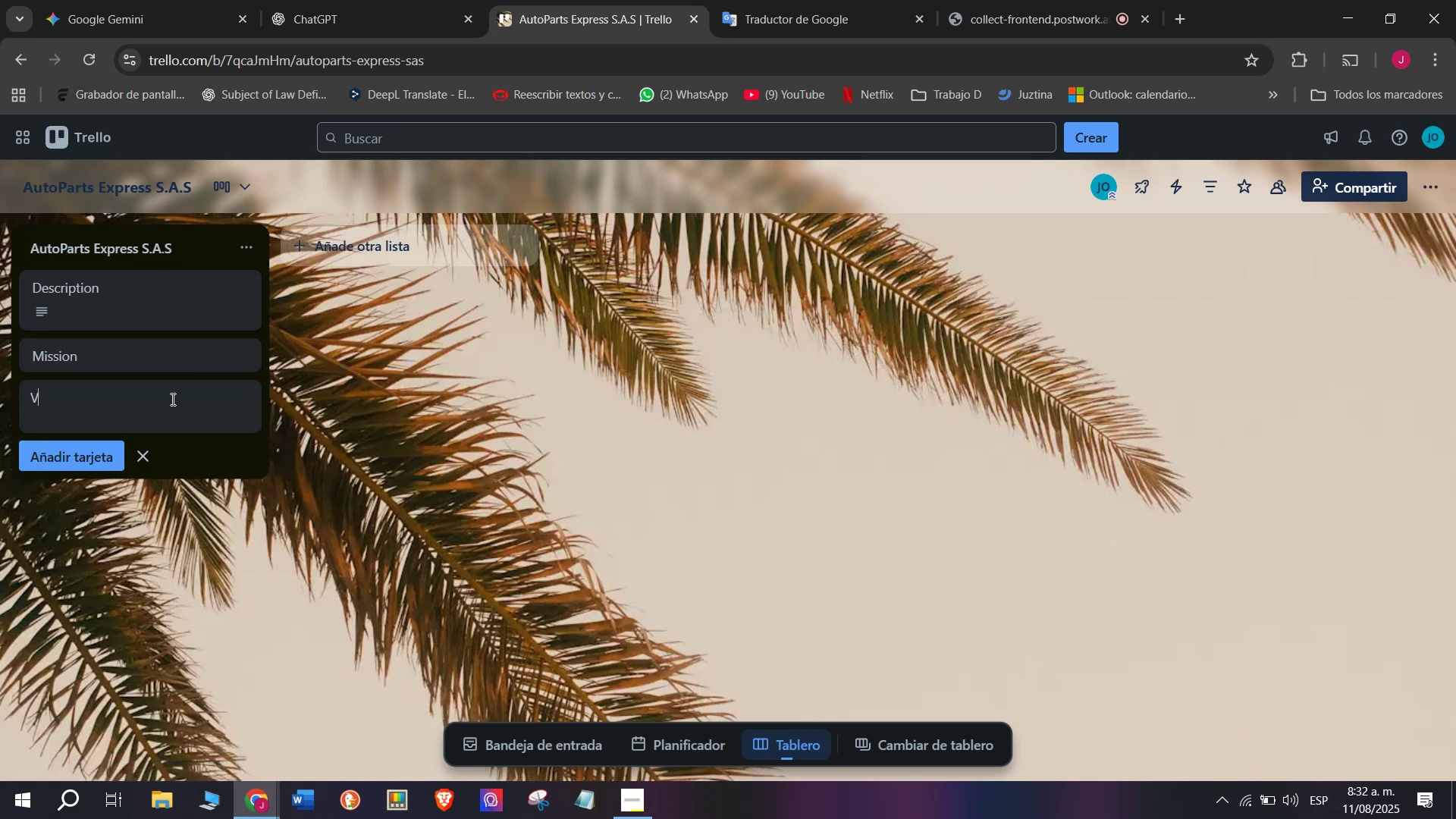 
type(ision>)
key(Backspace)
 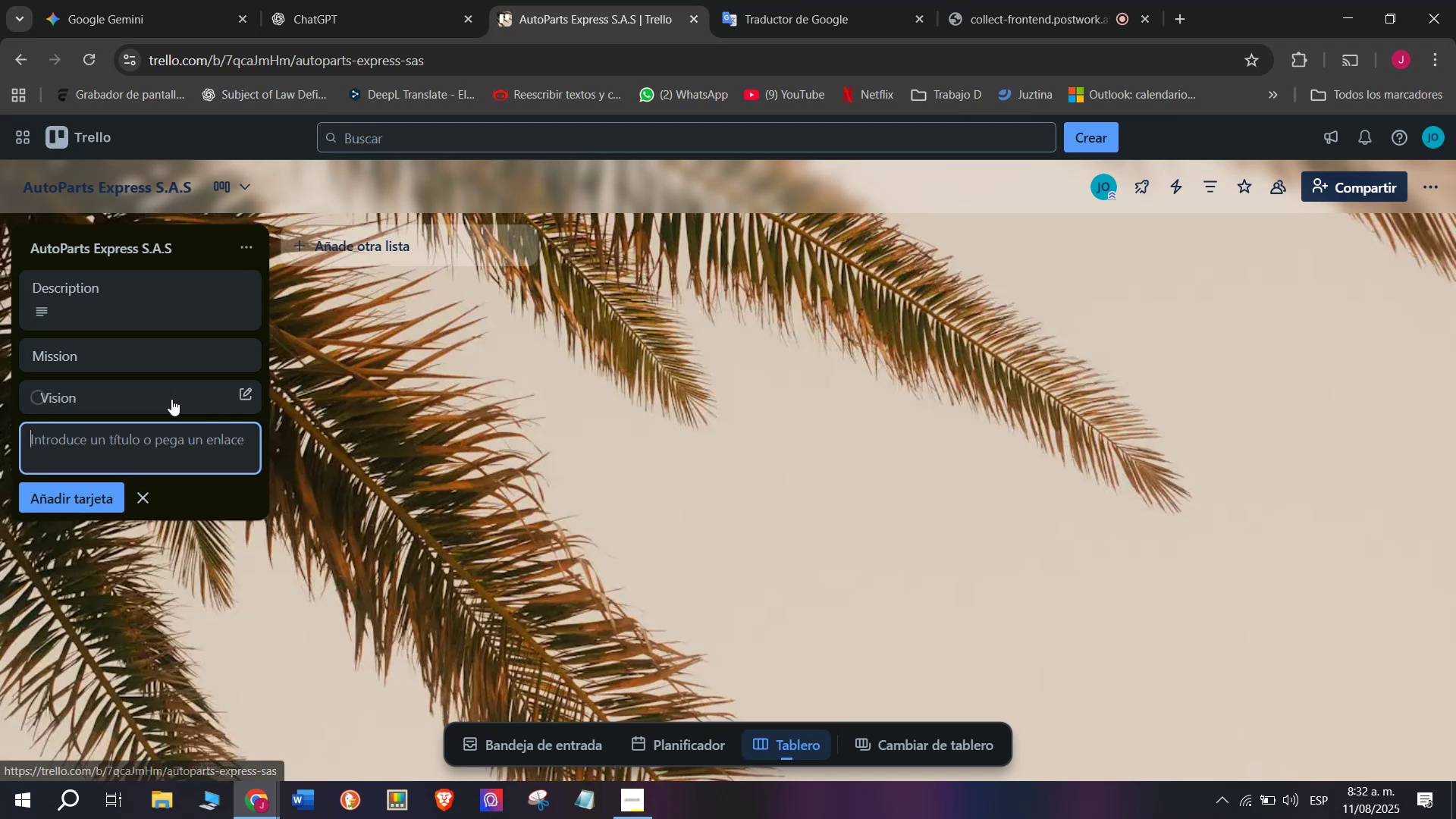 
 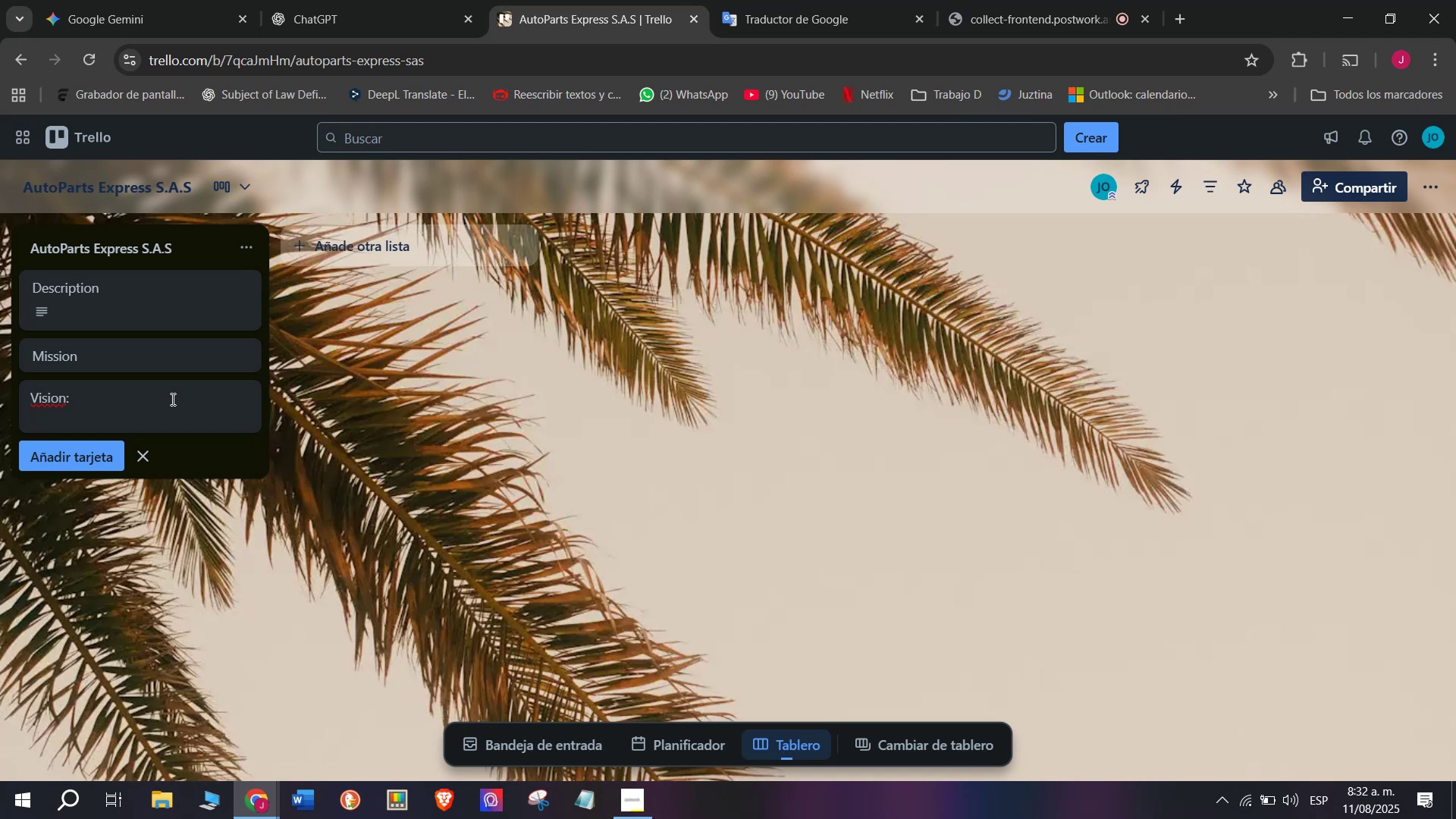 
key(Enter)
 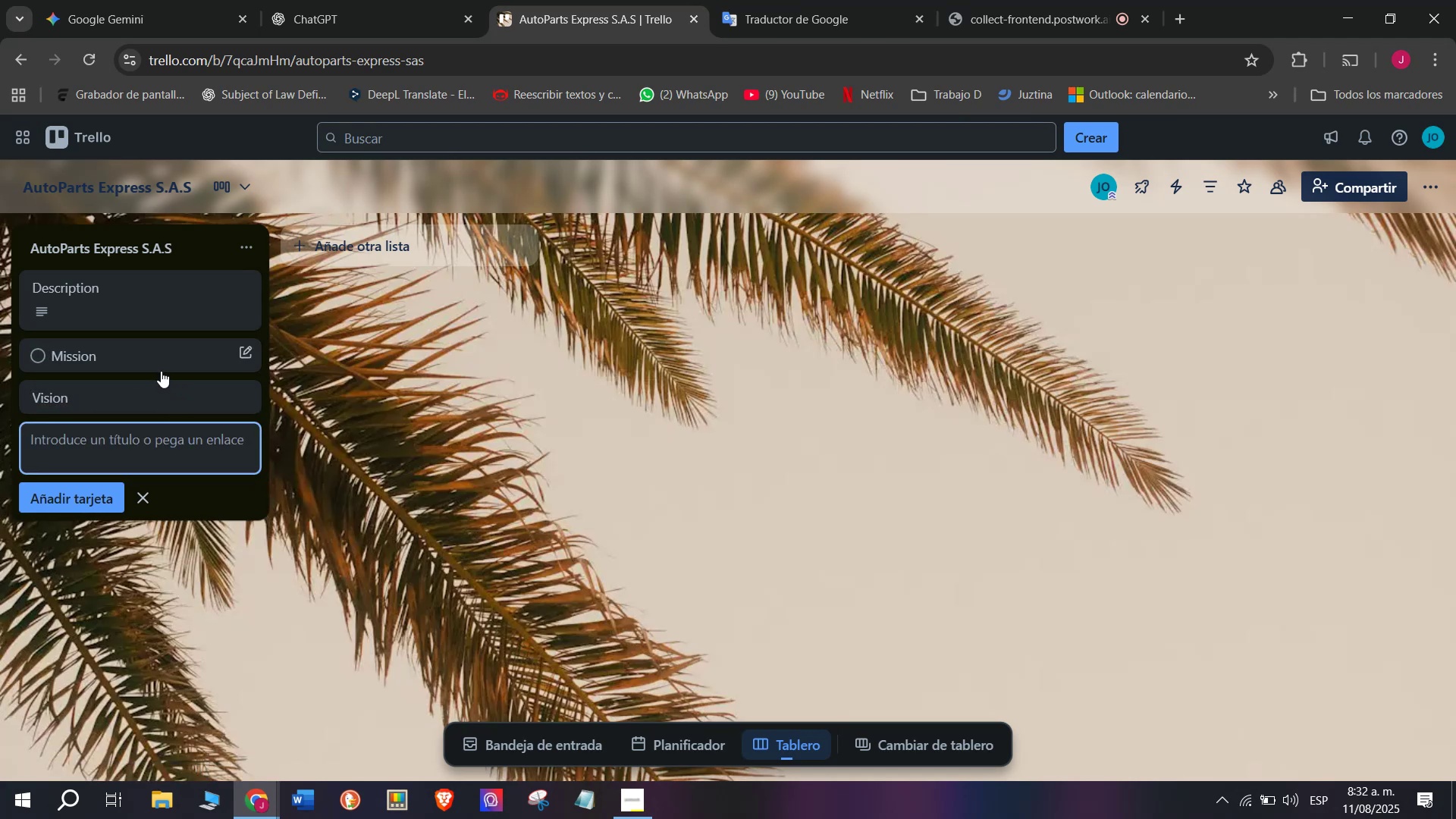 
wait(5.29)
 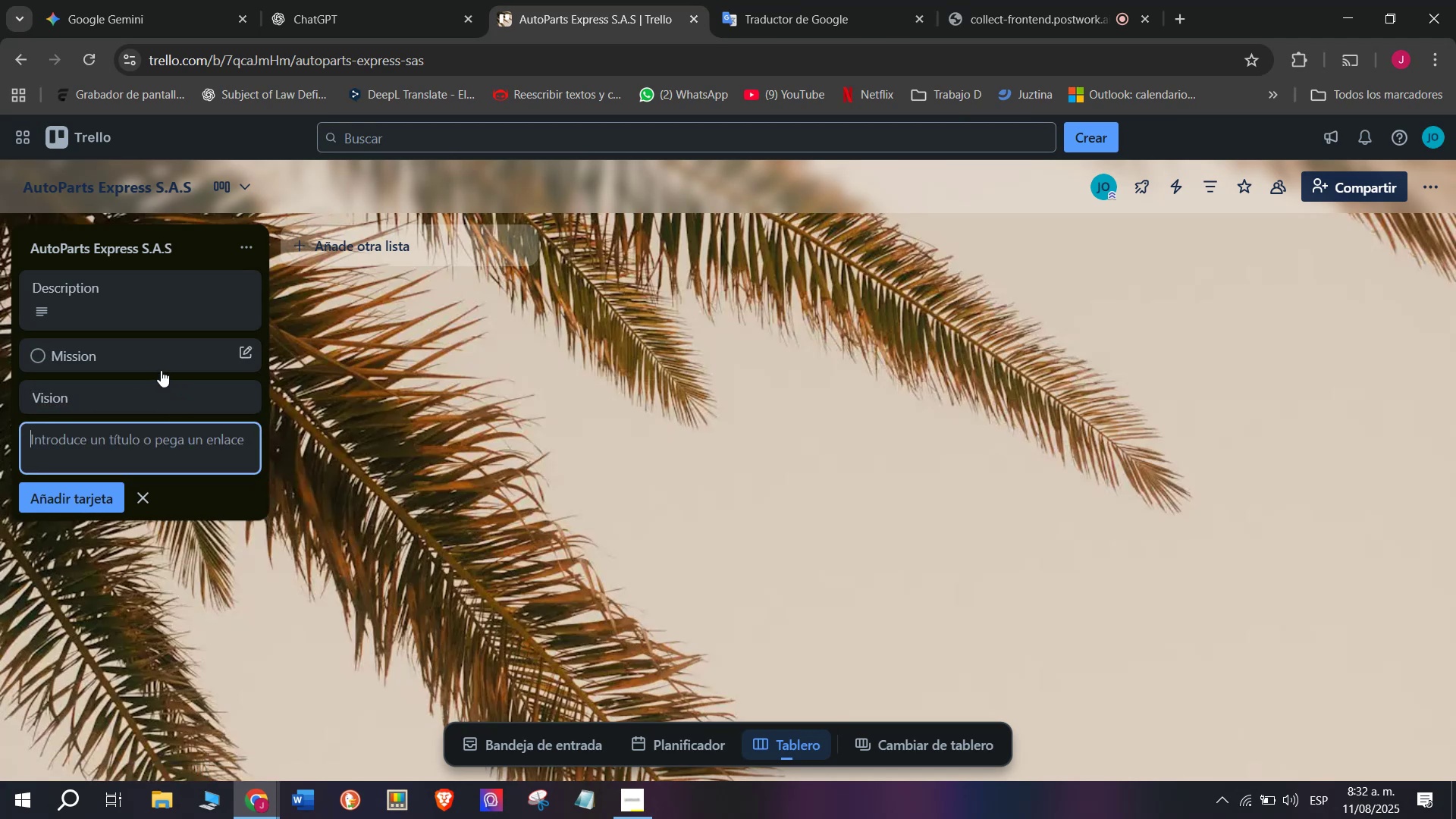 
left_click([257, 351])
 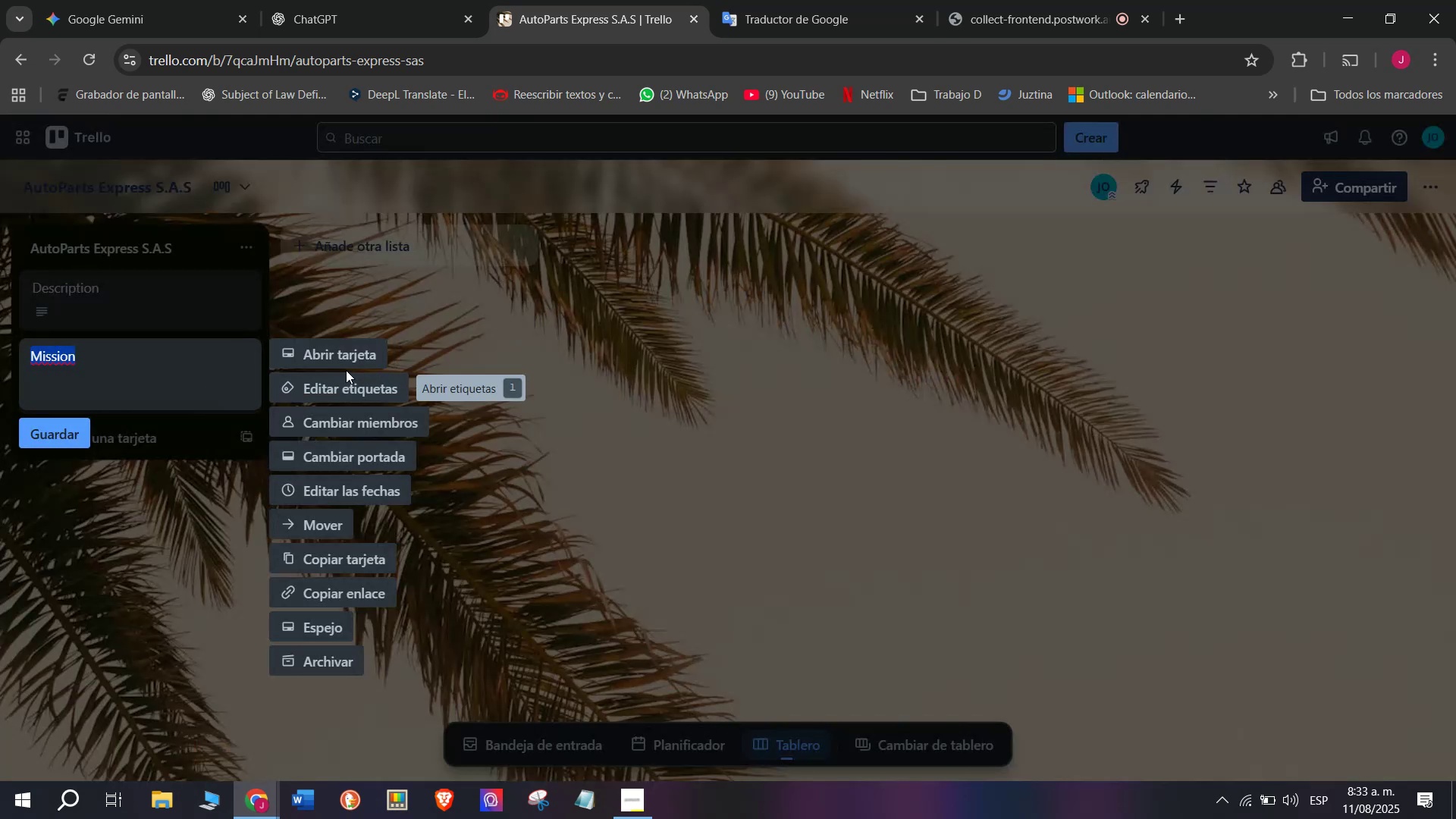 
left_click([342, 366])
 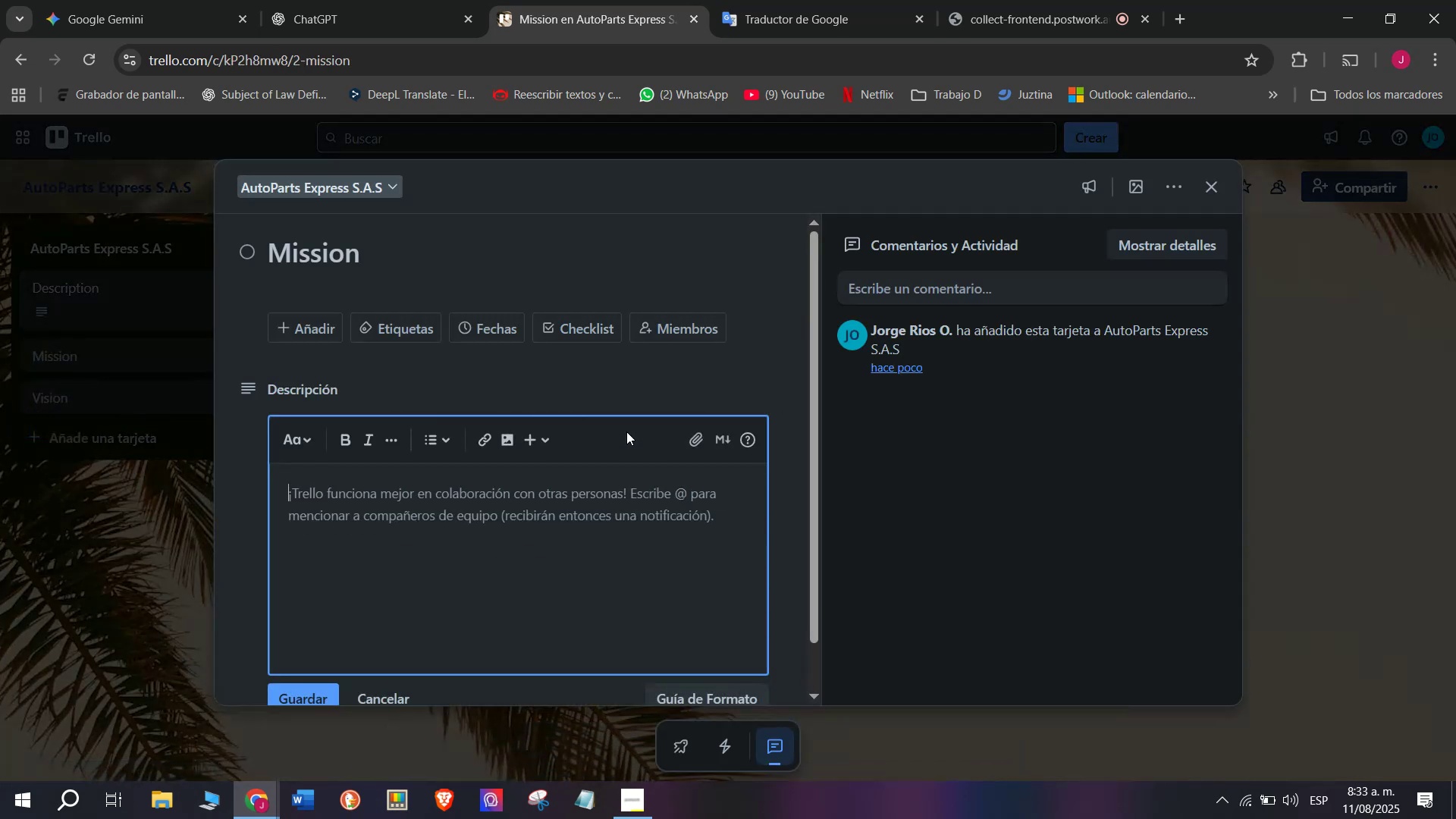 
left_click_drag(start_coordinate=[519, 488], to_coordinate=[516, 492])
 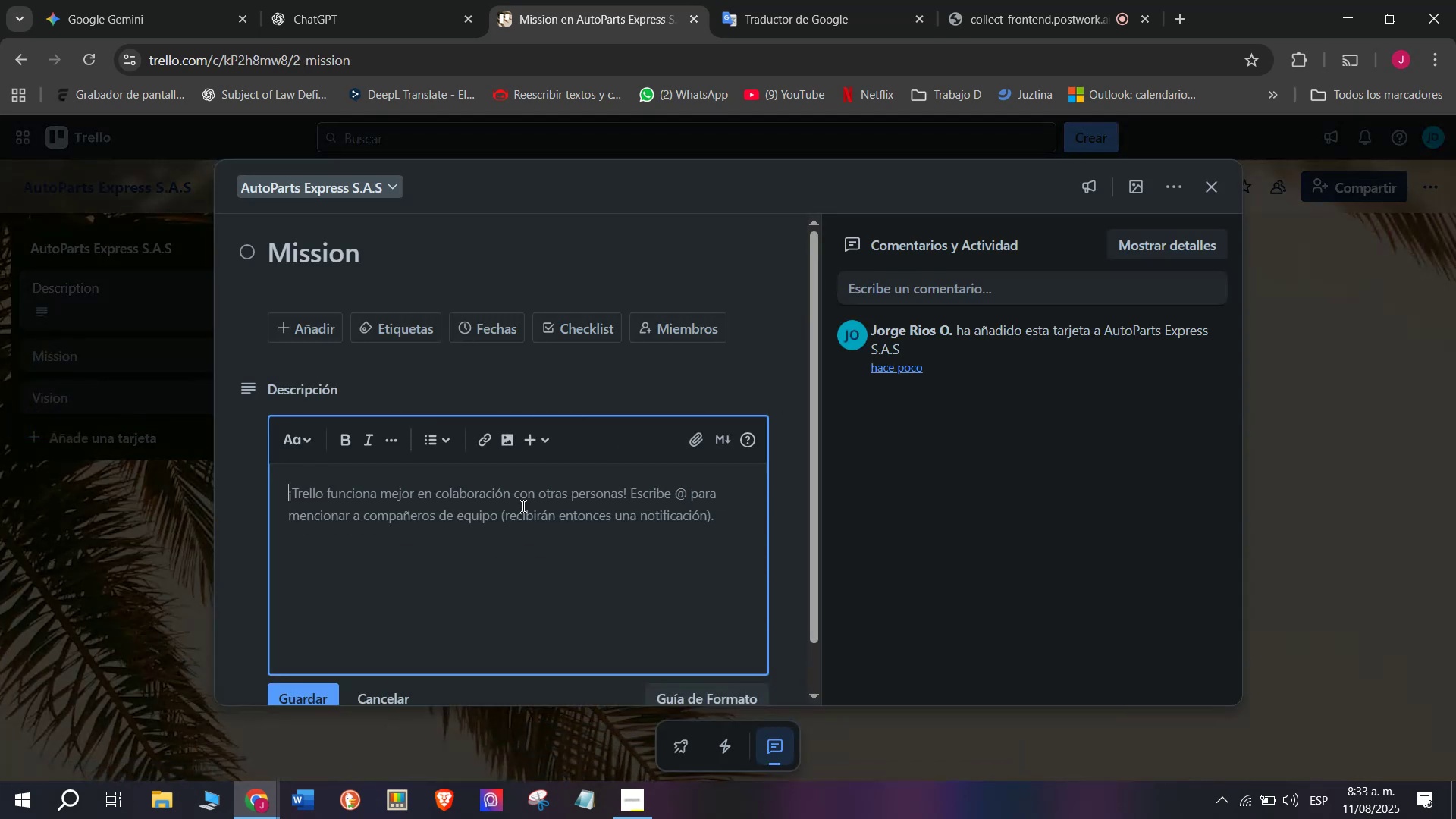 
wait(5.09)
 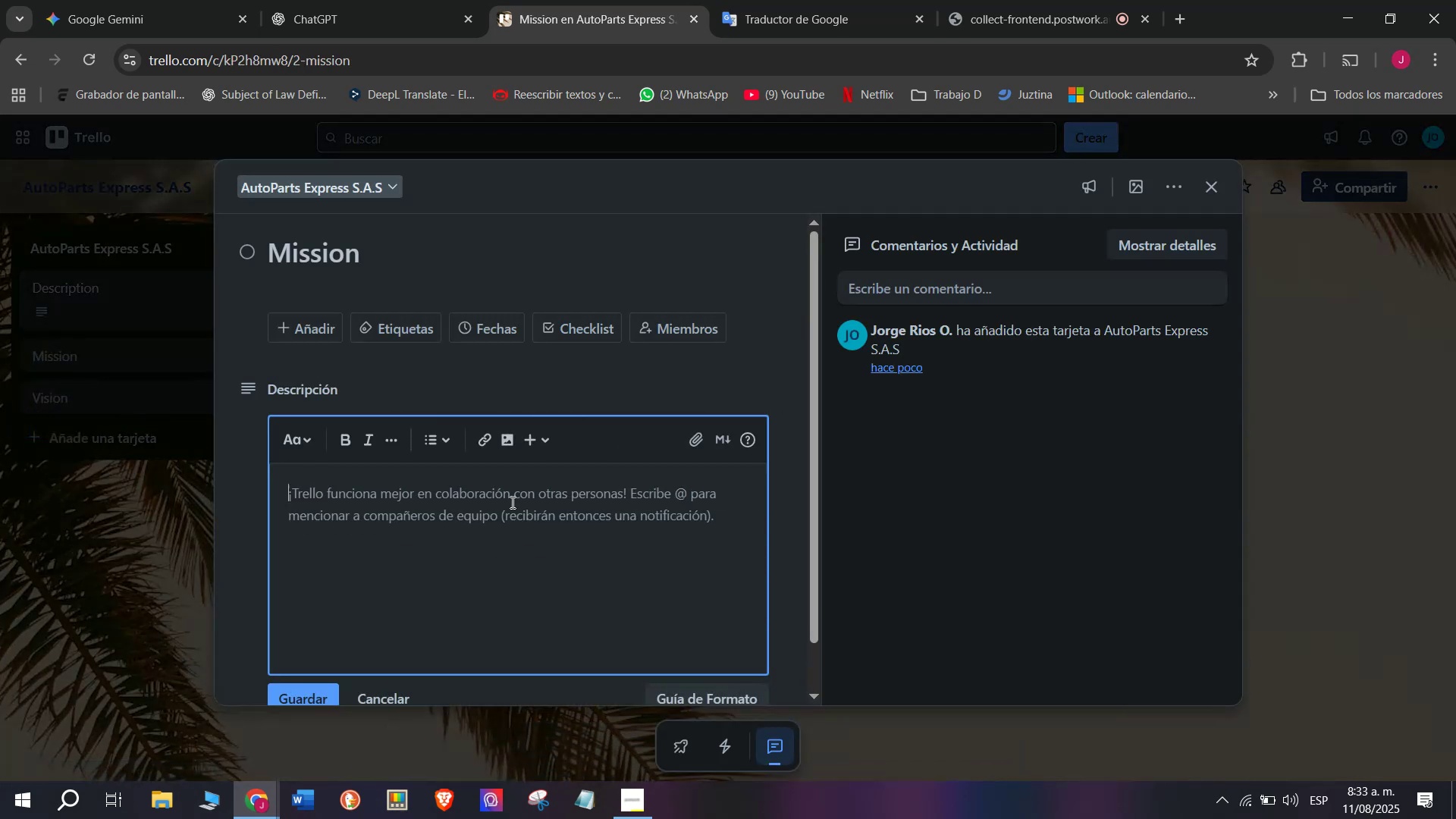 
type(Provide reliablle, high-qui)
key(Backspace)
type(ai)
key(Backspace)
type(litu)
key(Backspace)
type(y automotive parts kep)
key(Backspace)
type(ep vehicul)
key(Backspace)
key(Backspace)
type(les runnind smoothly)
 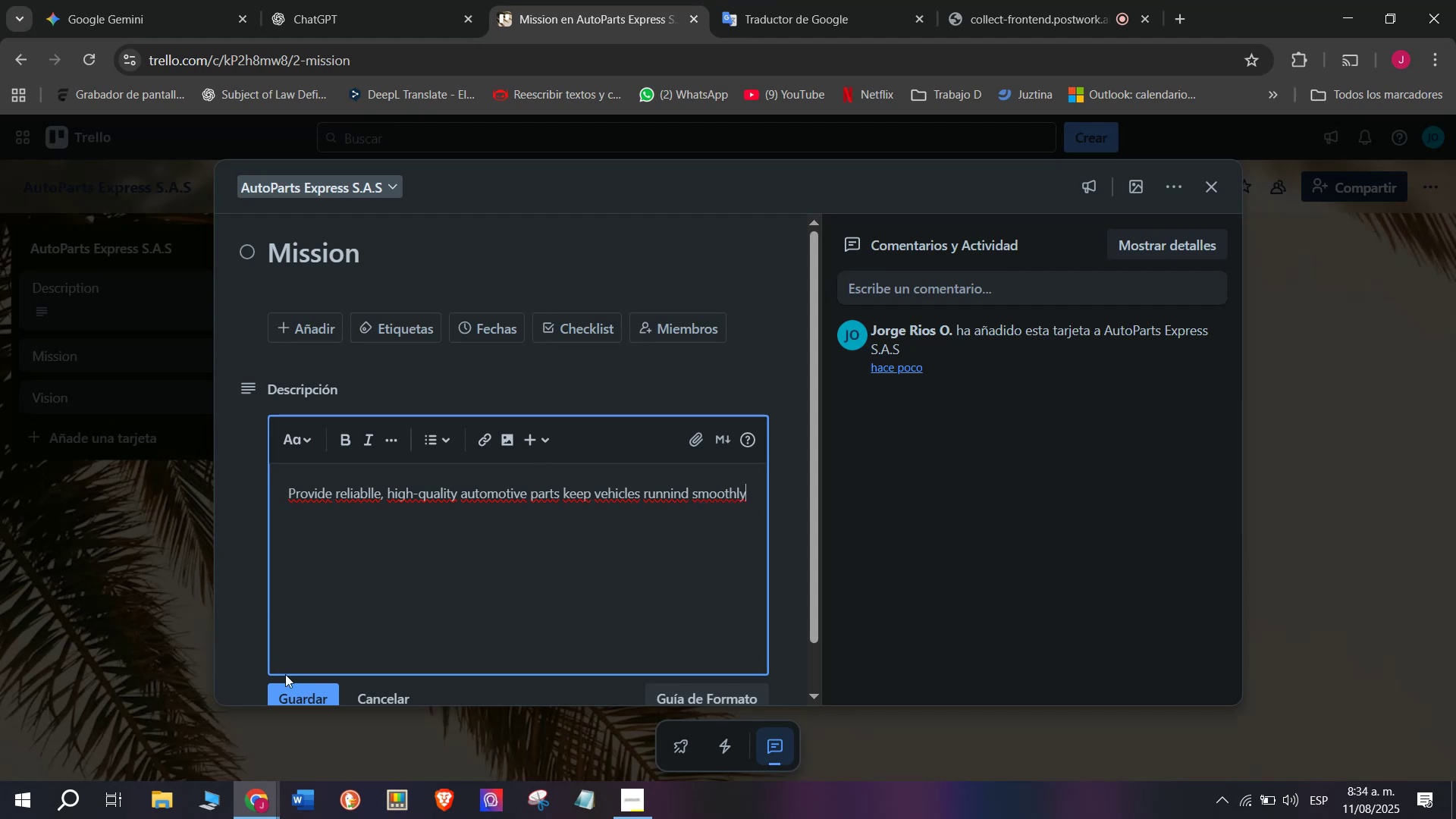 
left_click([290, 686])
 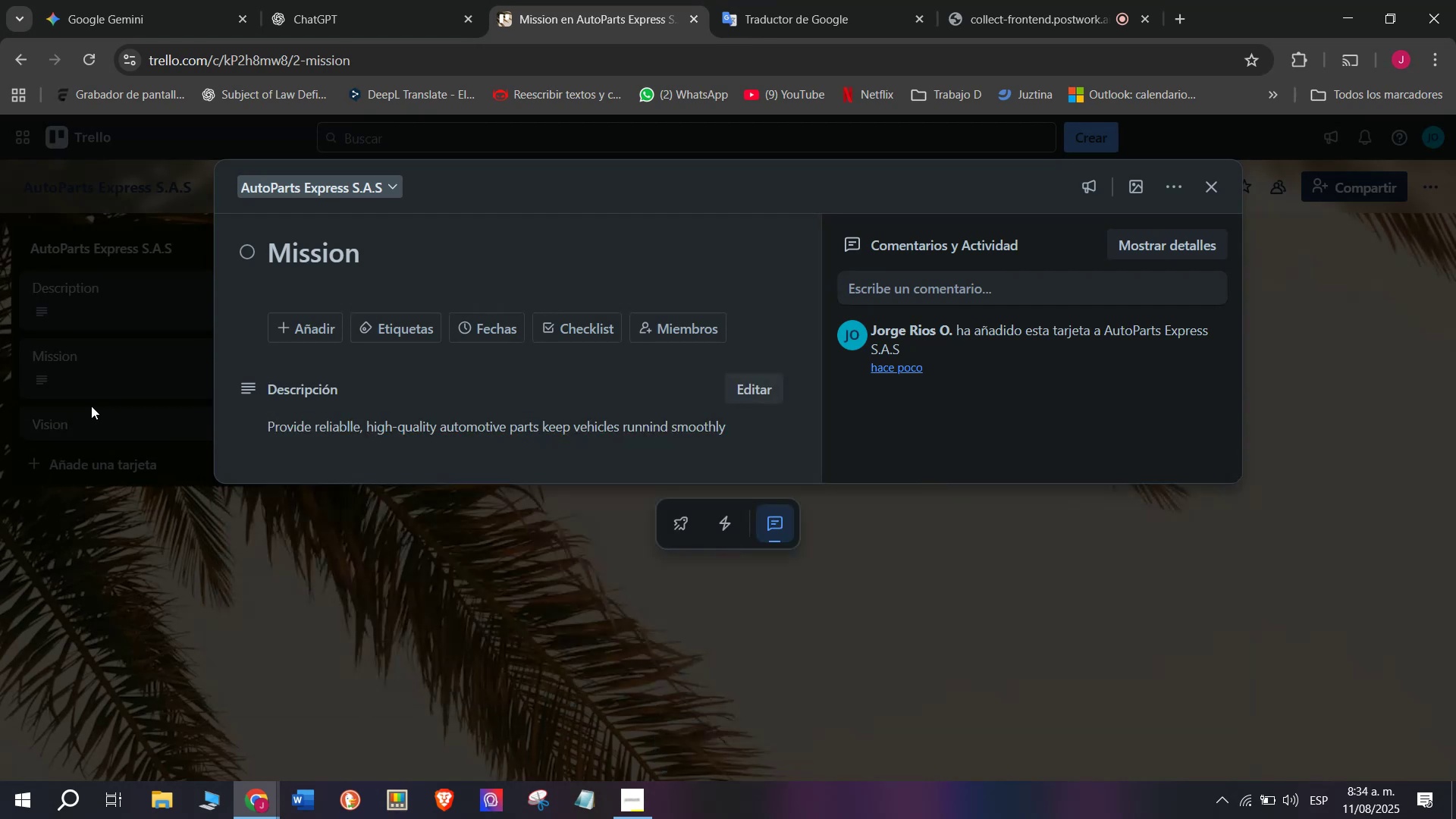 
left_click([114, 420])
 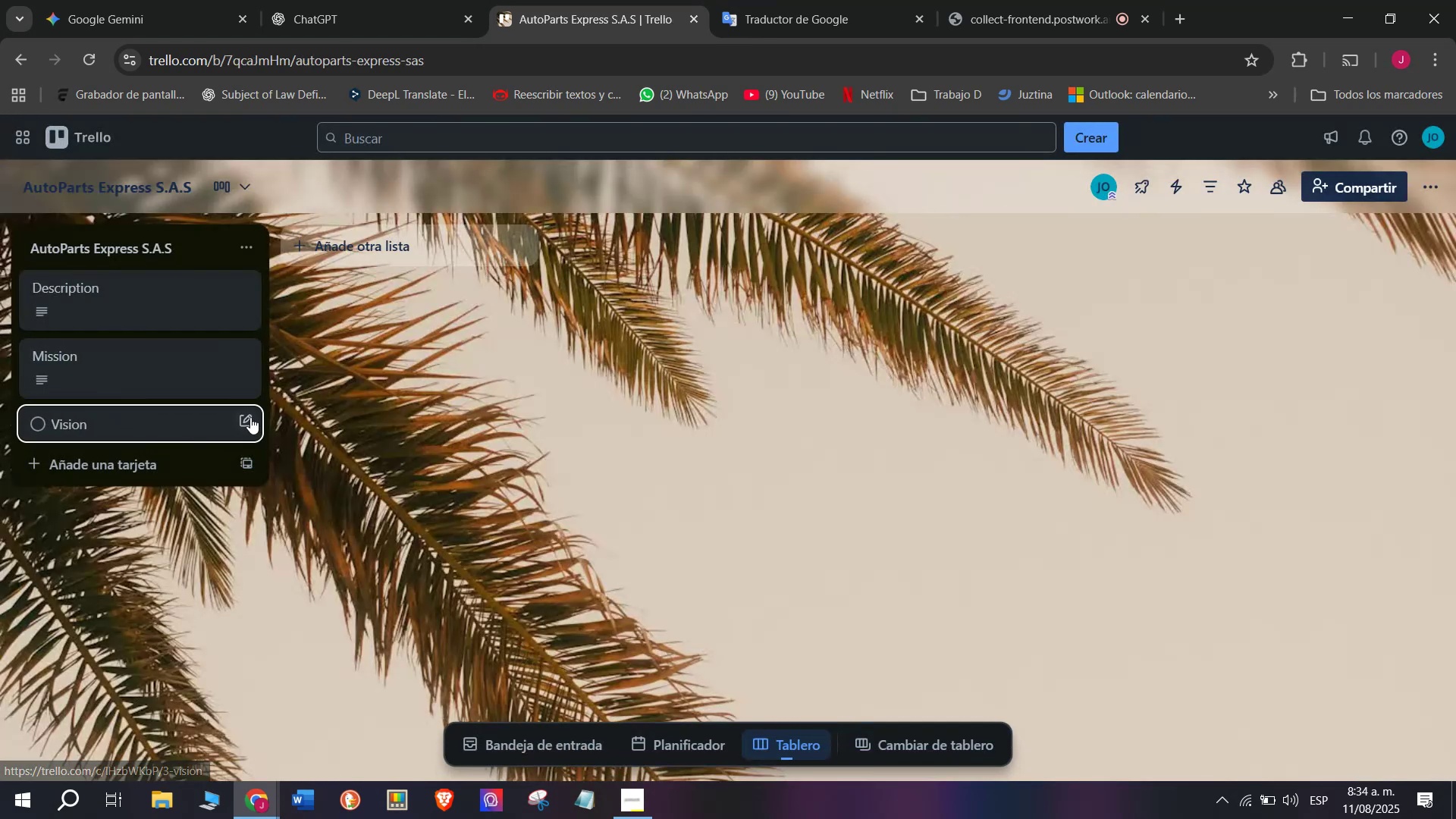 
left_click([200, 422])
 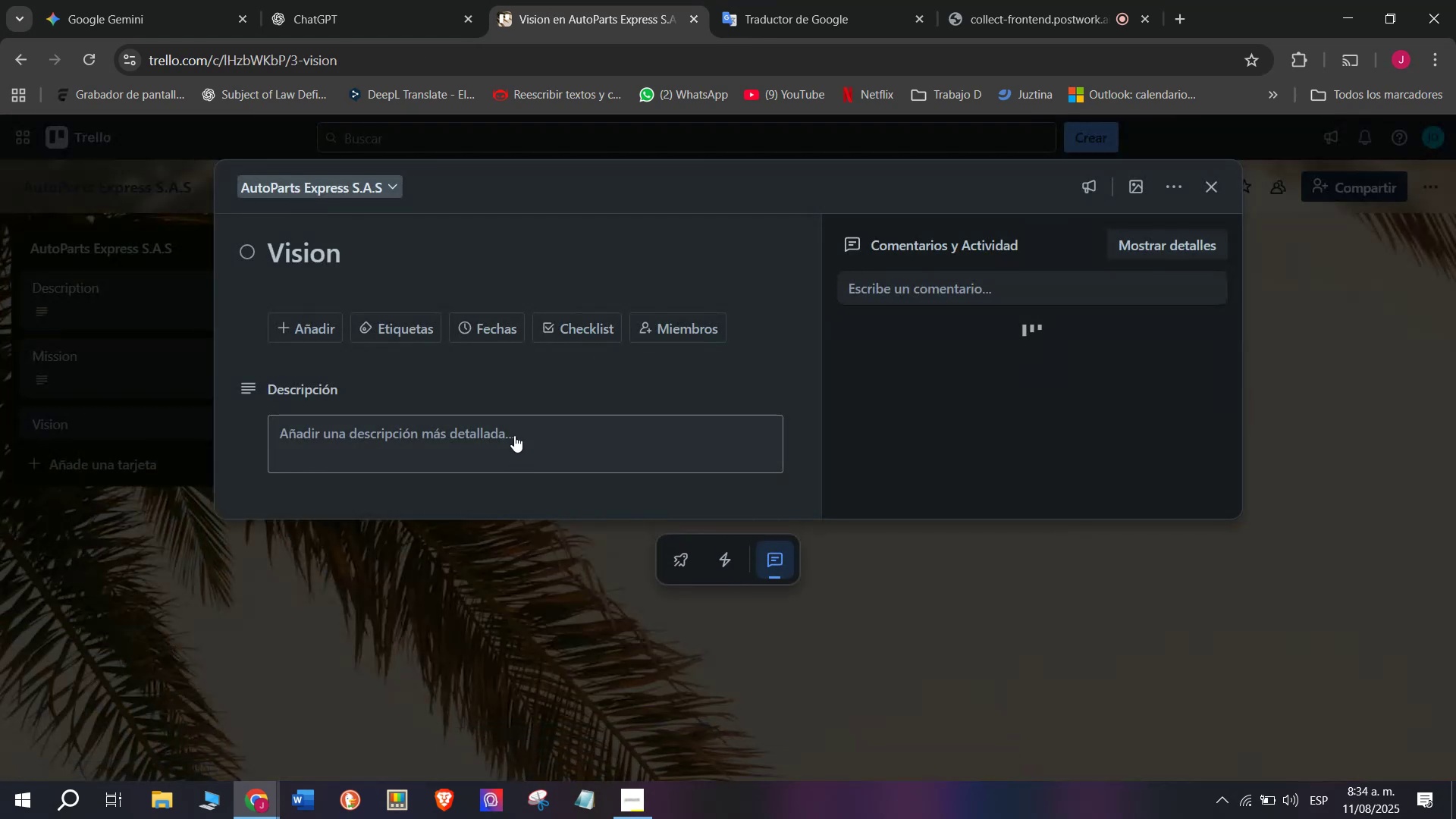 
left_click([514, 434])
 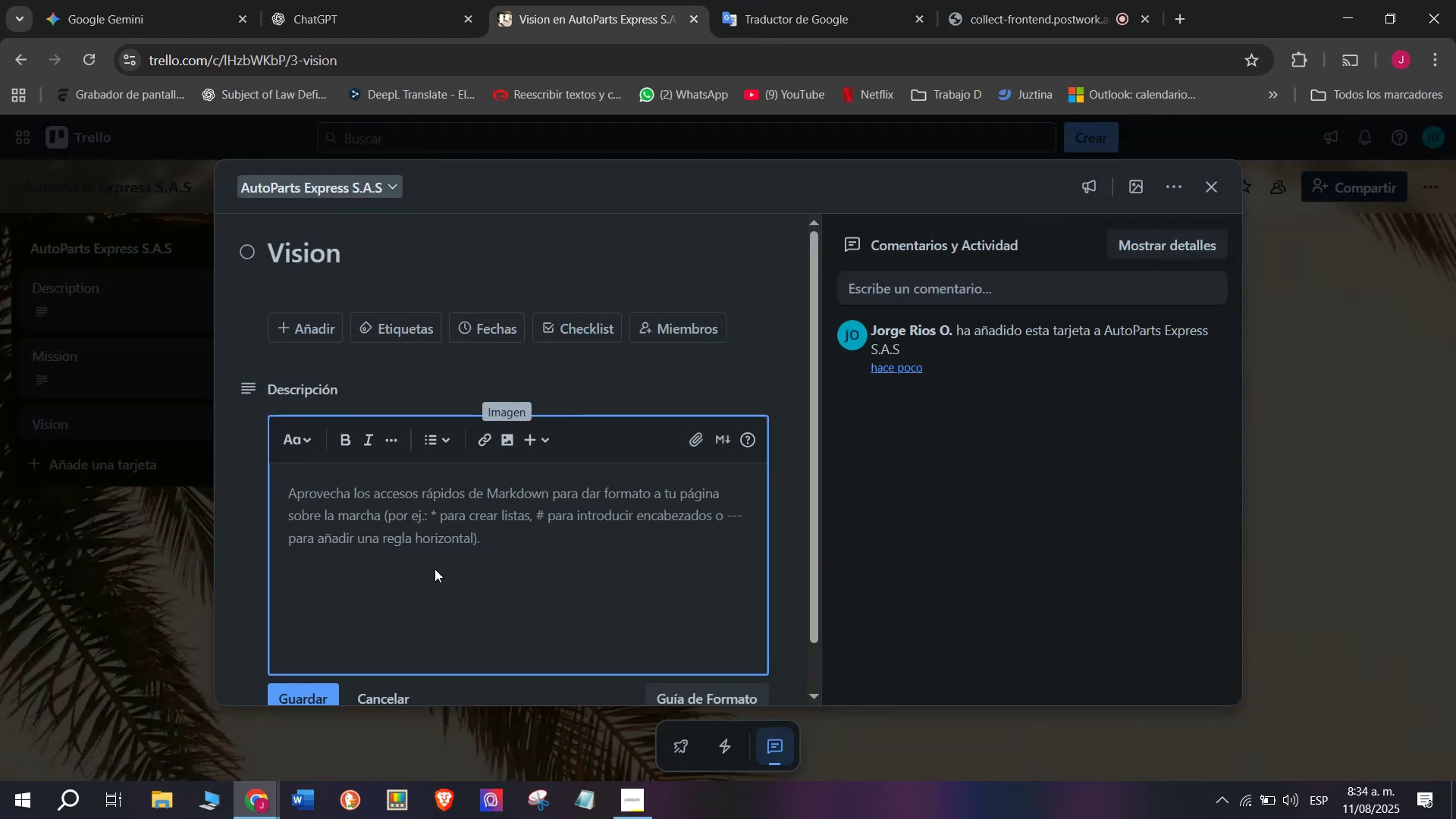 
left_click([432, 530])
 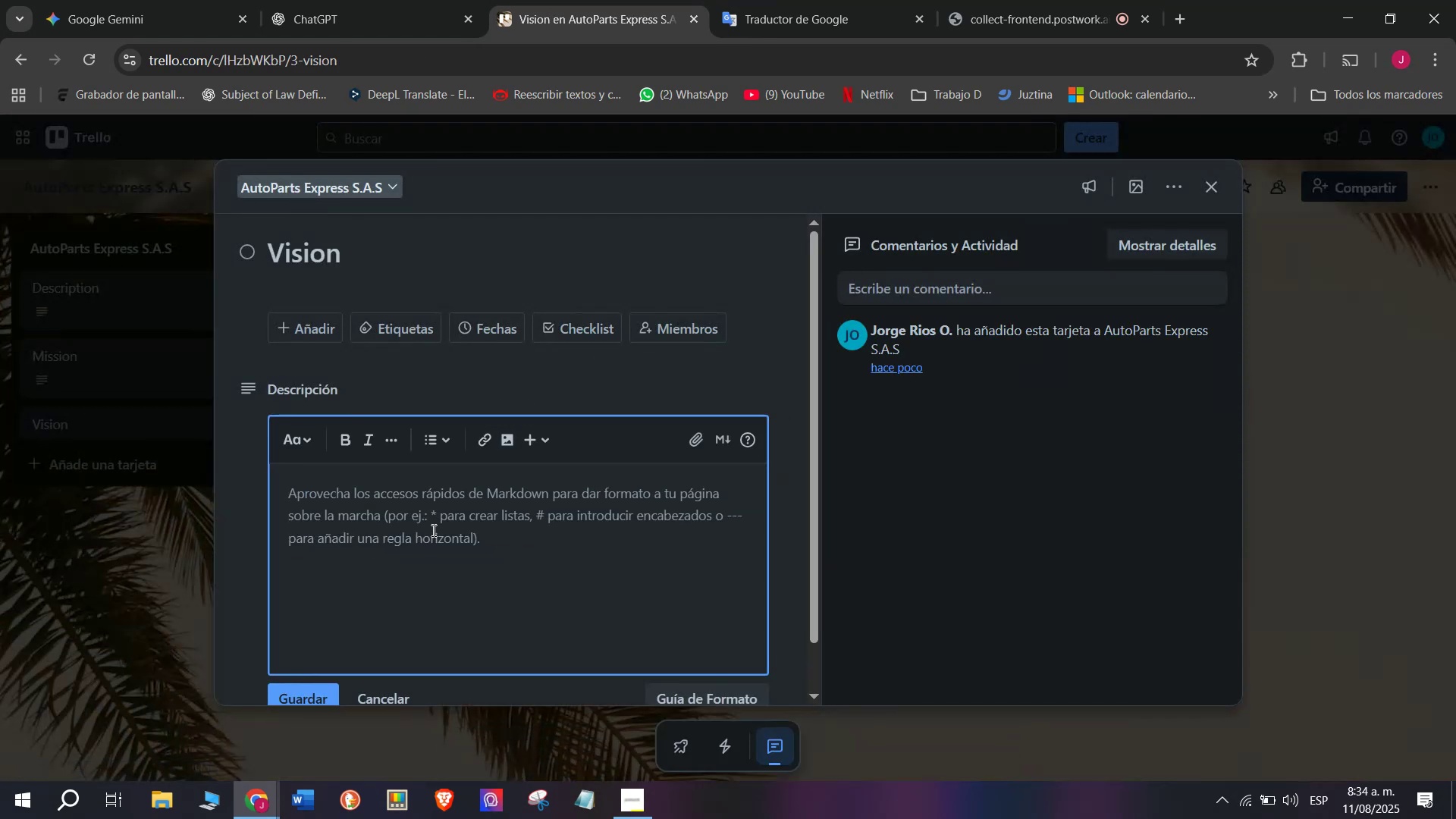 
type(Become thre)
key(Backspace)
type(e )
key(Backspace)
key(Backspace)
key(Backspace)
type(e leading spare parts distributir in colombia)
 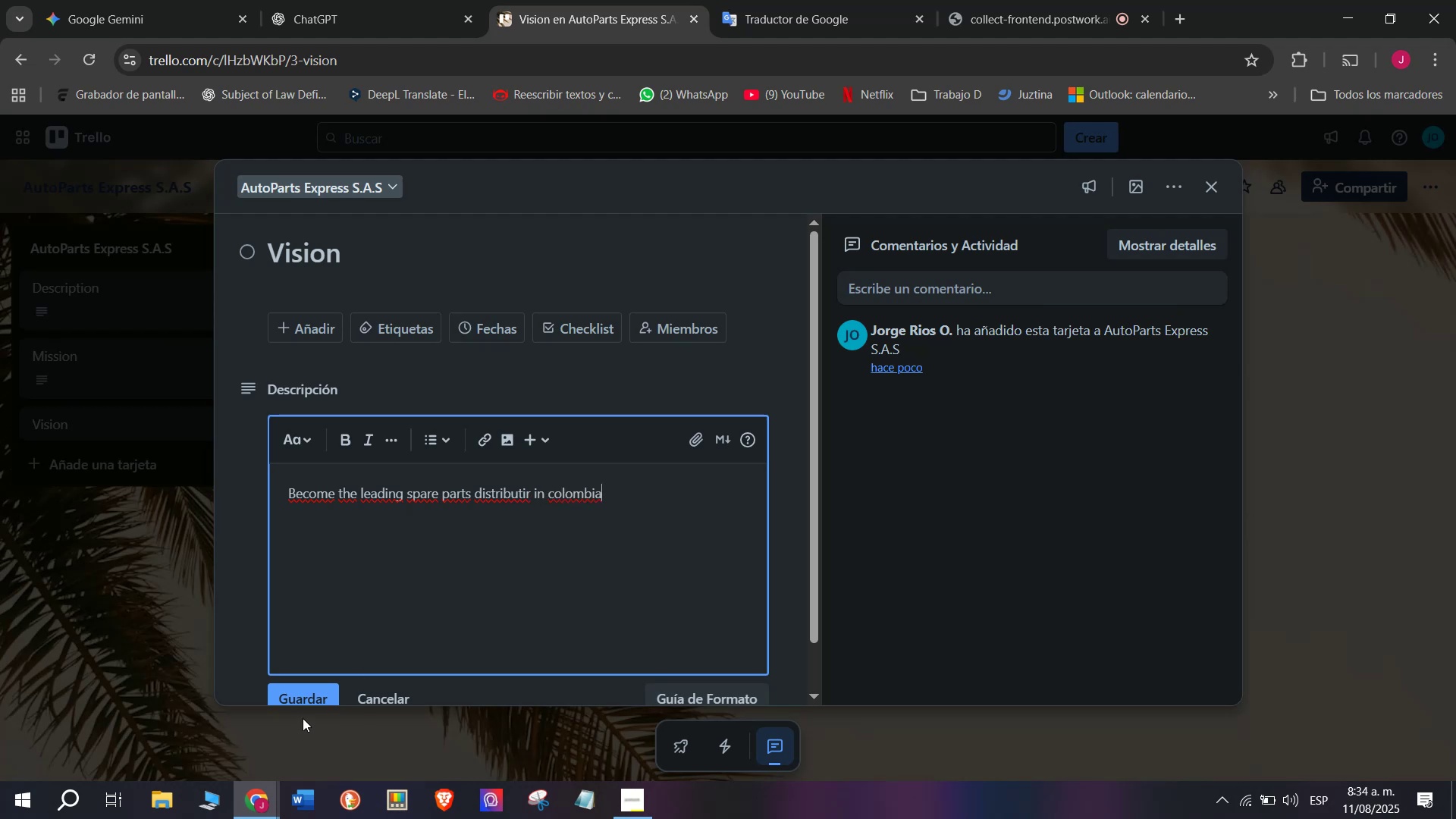 
left_click([306, 697])
 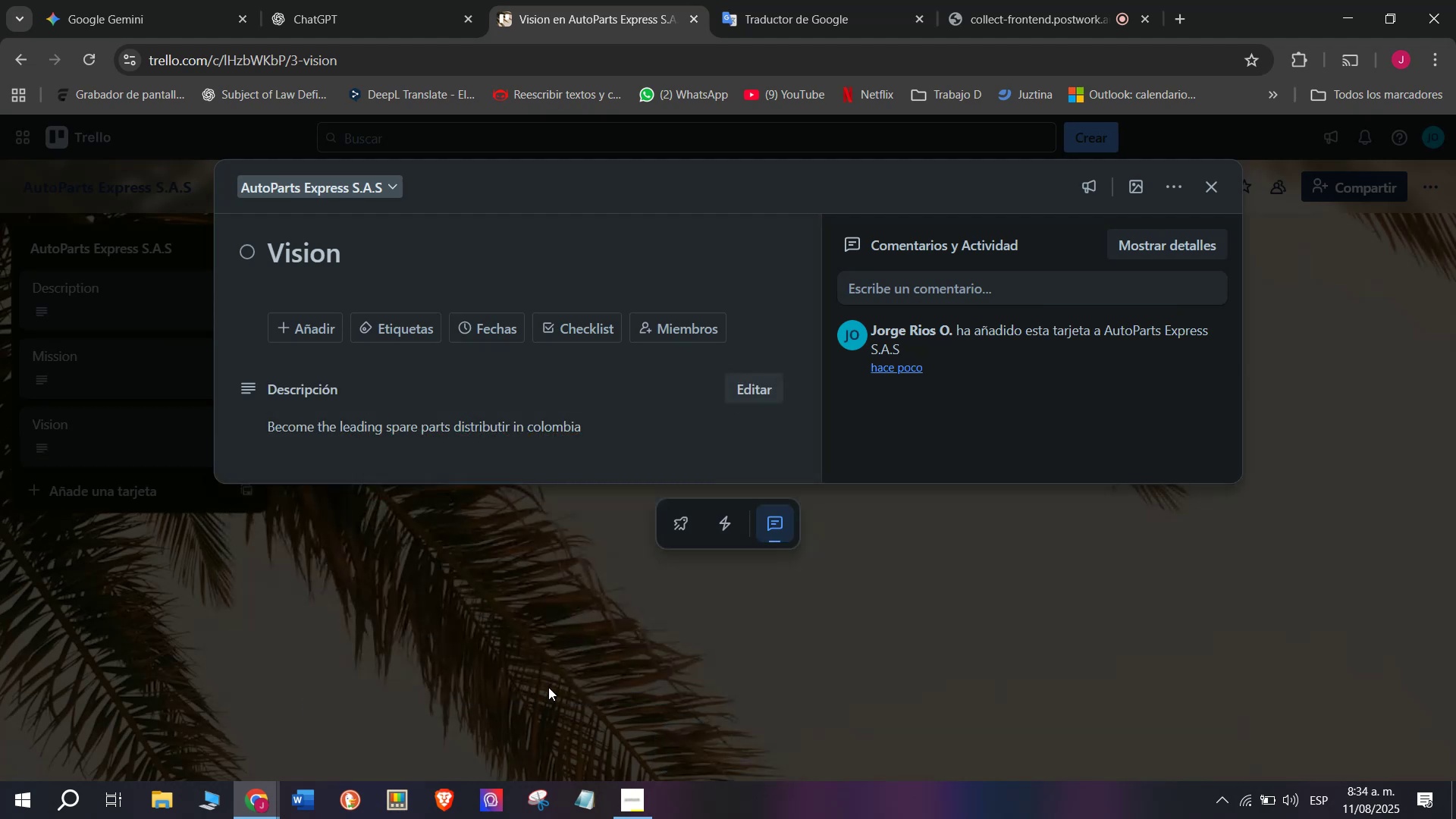 
left_click([498, 645])
 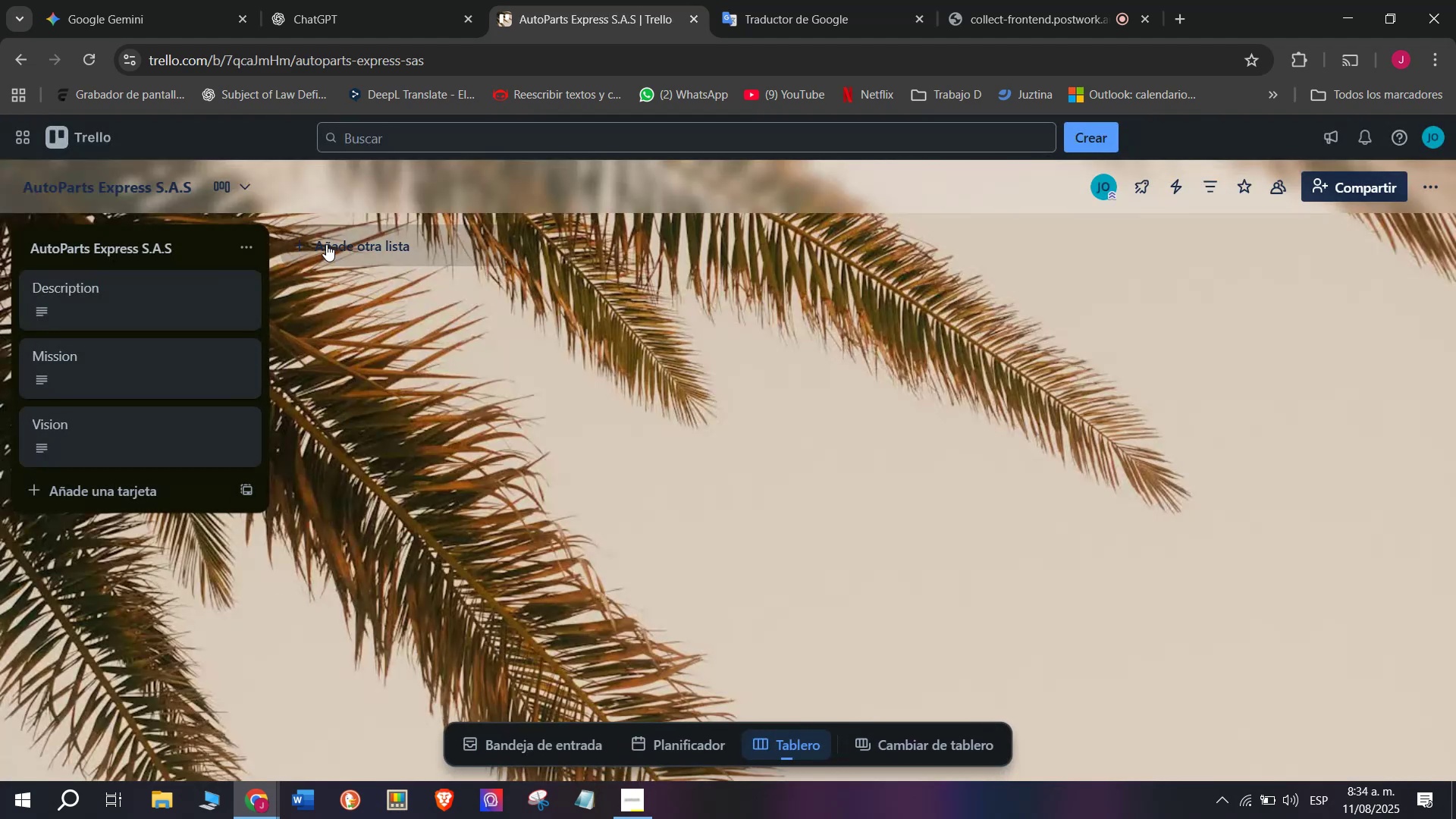 
left_click([326, 243])
 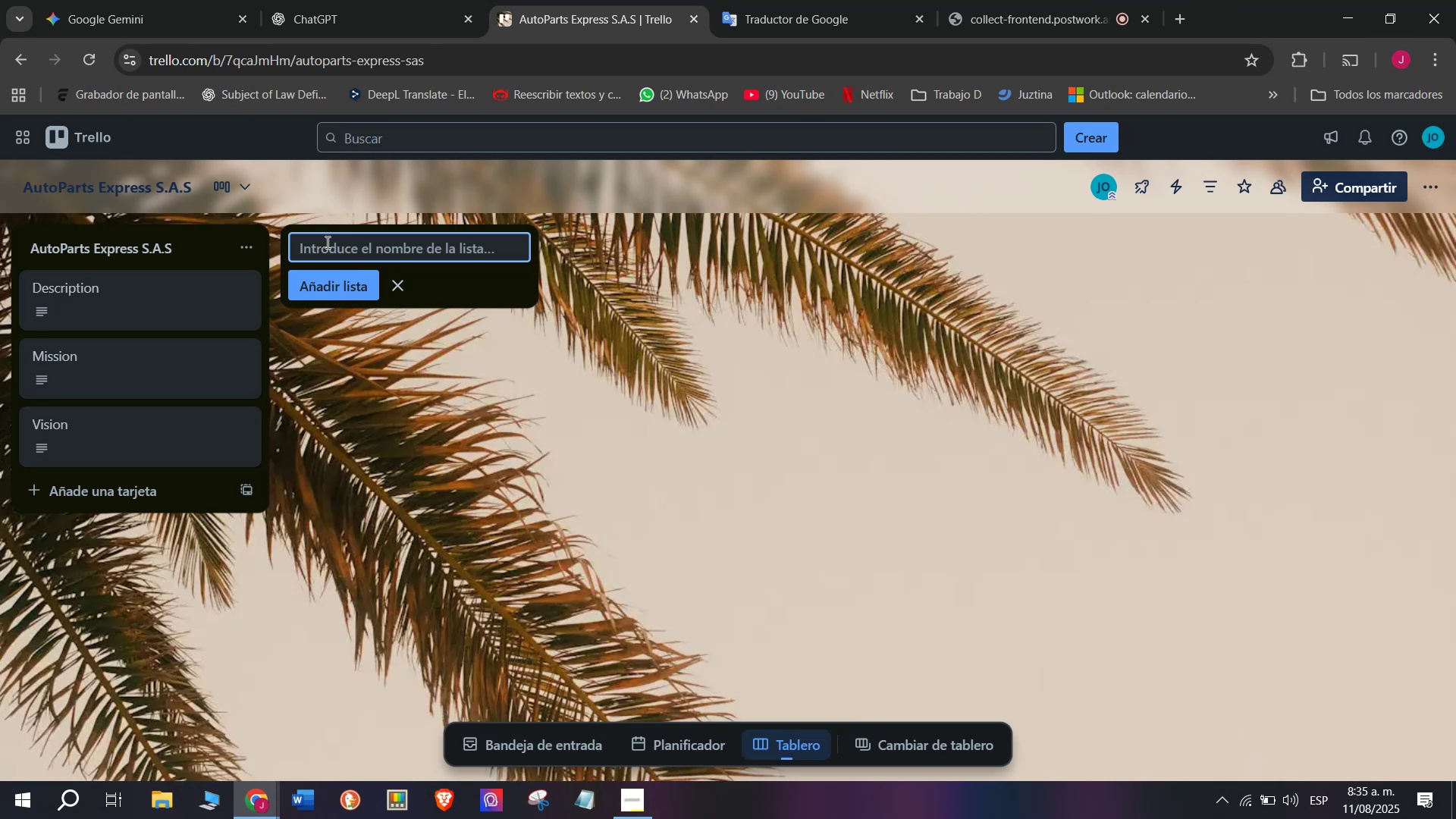 
wait(26.8)
 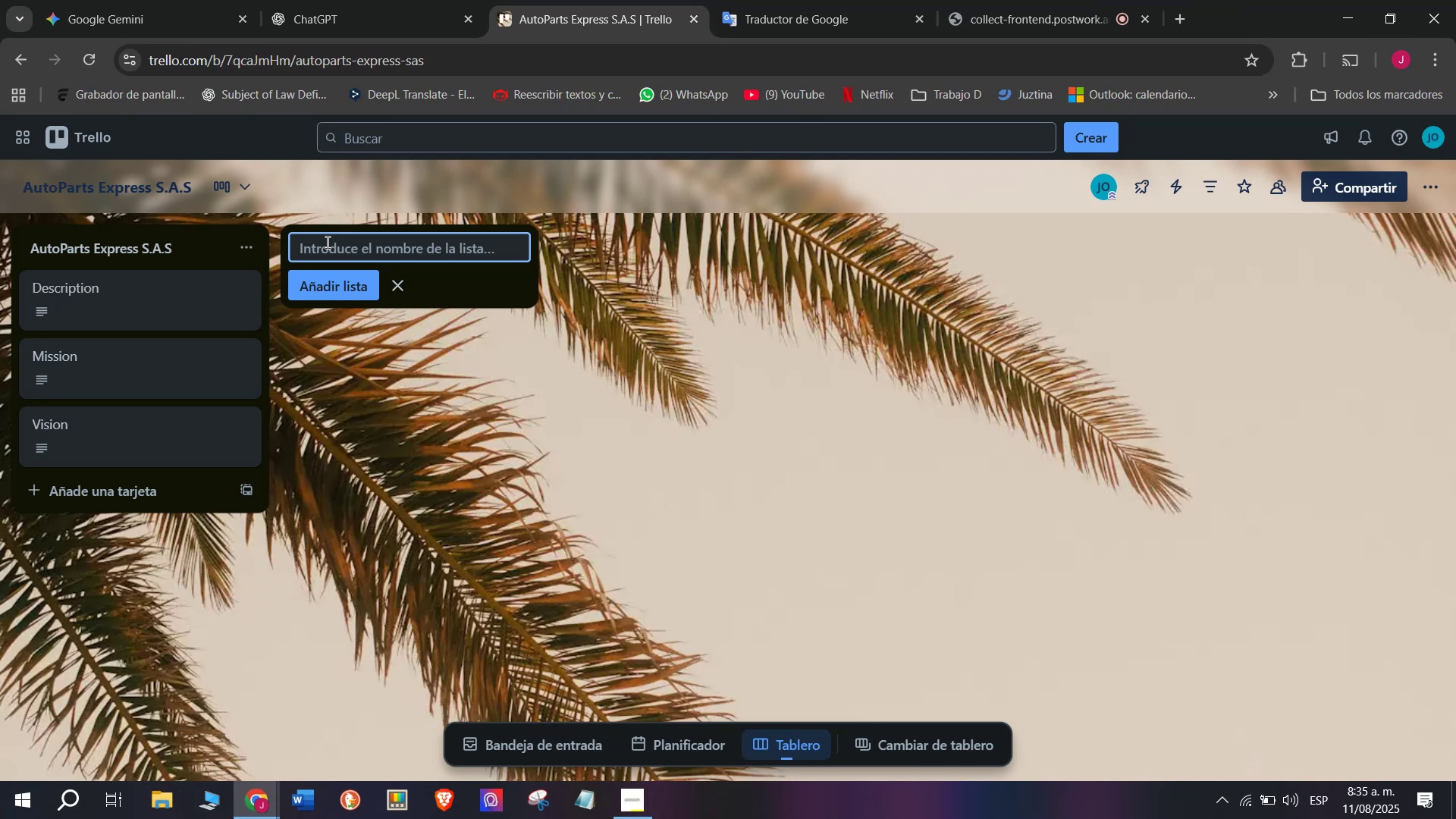 
type(s)
key(Backspace)
type(Social Media Campaign)
 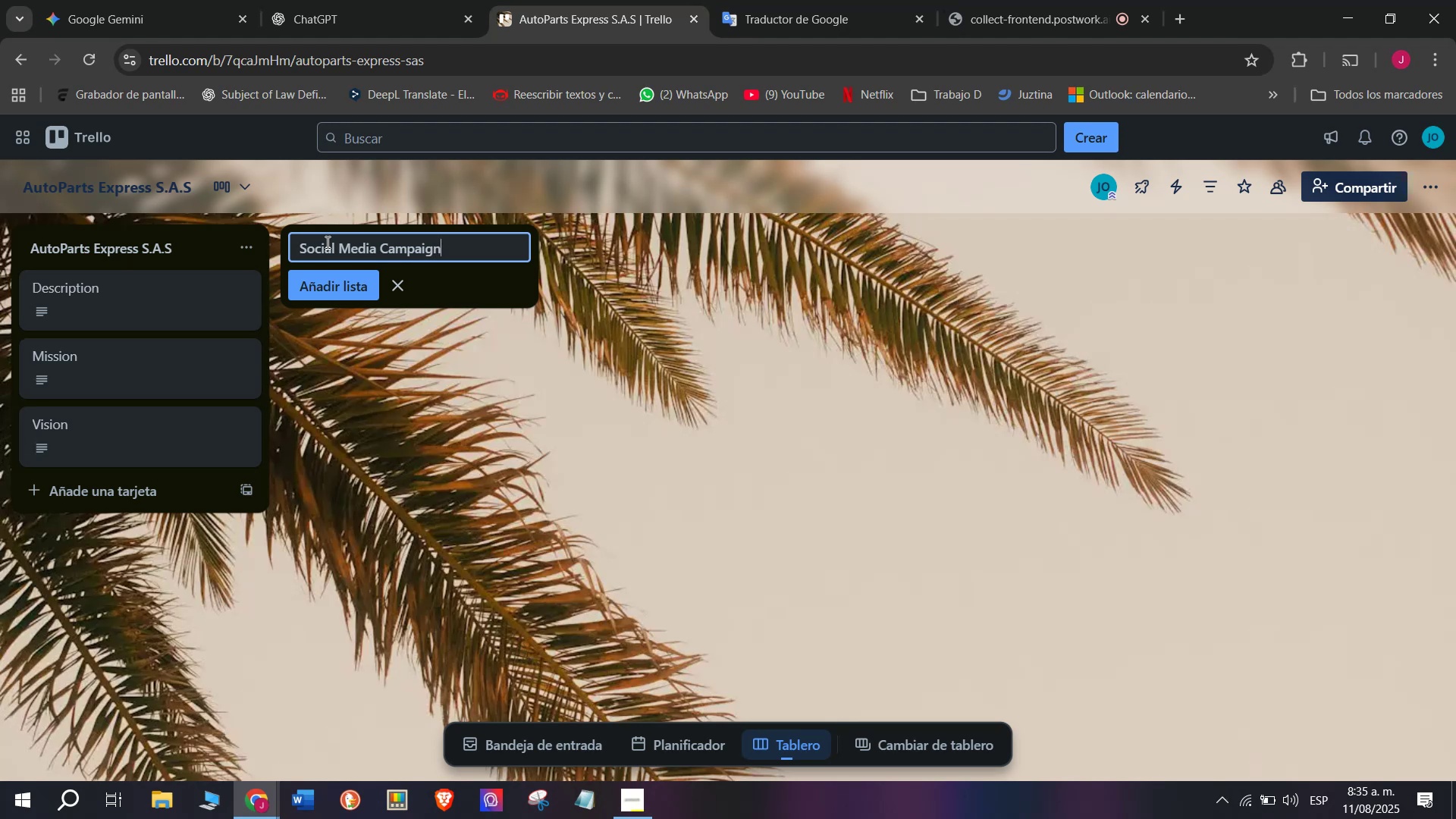 
type(- agu)
key(Backspace)
key(Backspace)
type(ugi)
key(Backspace)
type(st)
 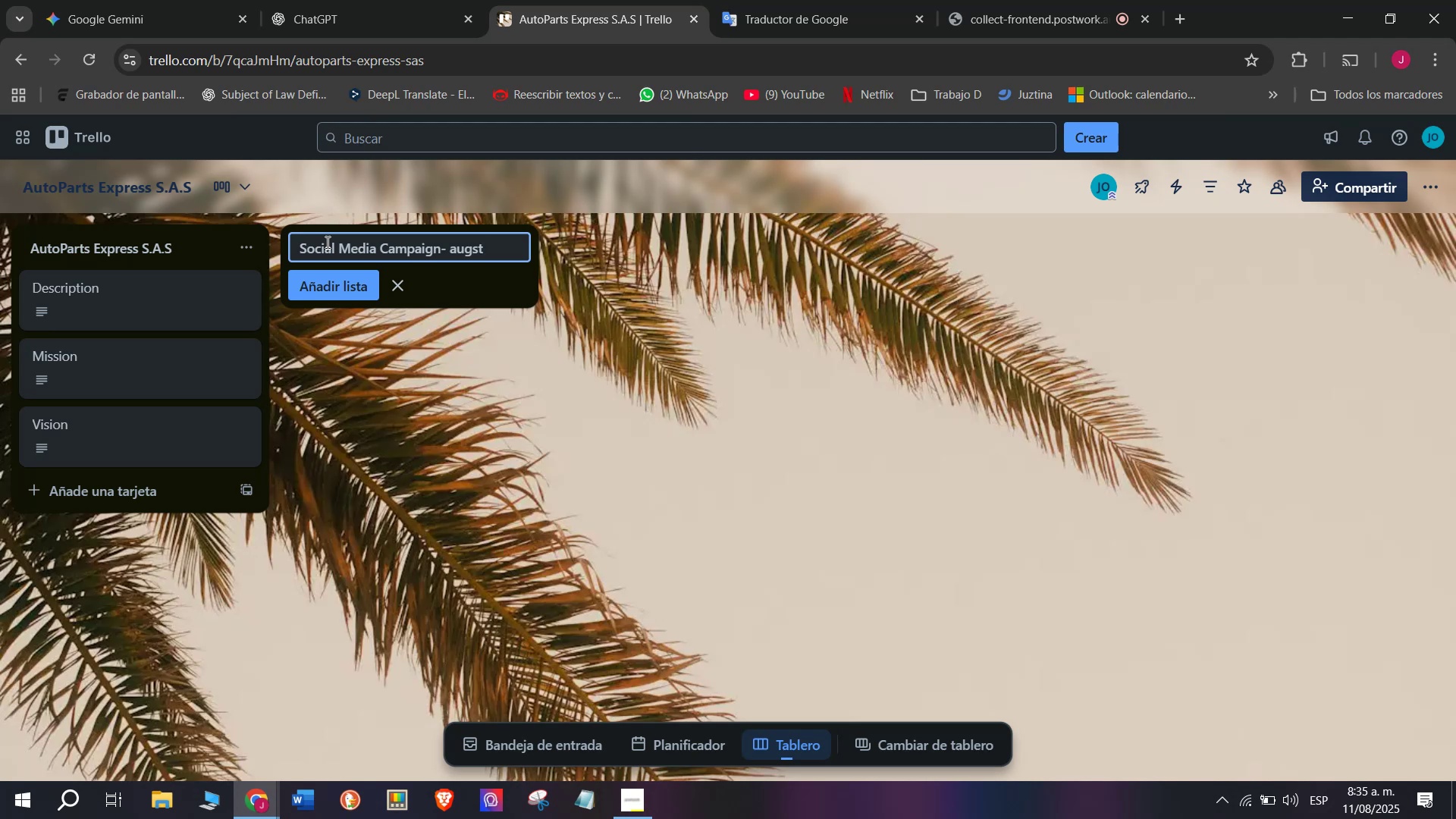 
key(Enter)
 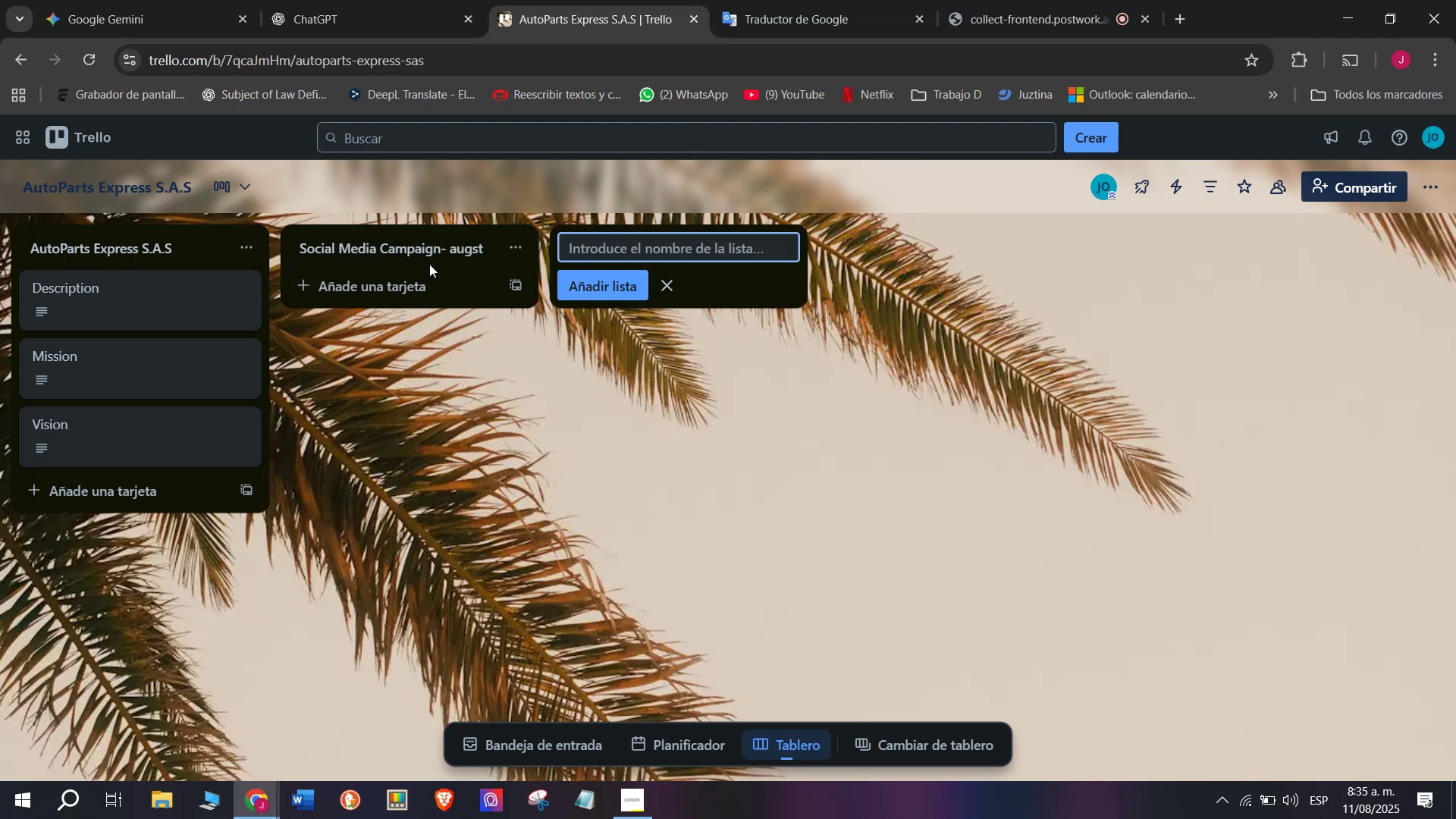 
left_click([441, 281])
 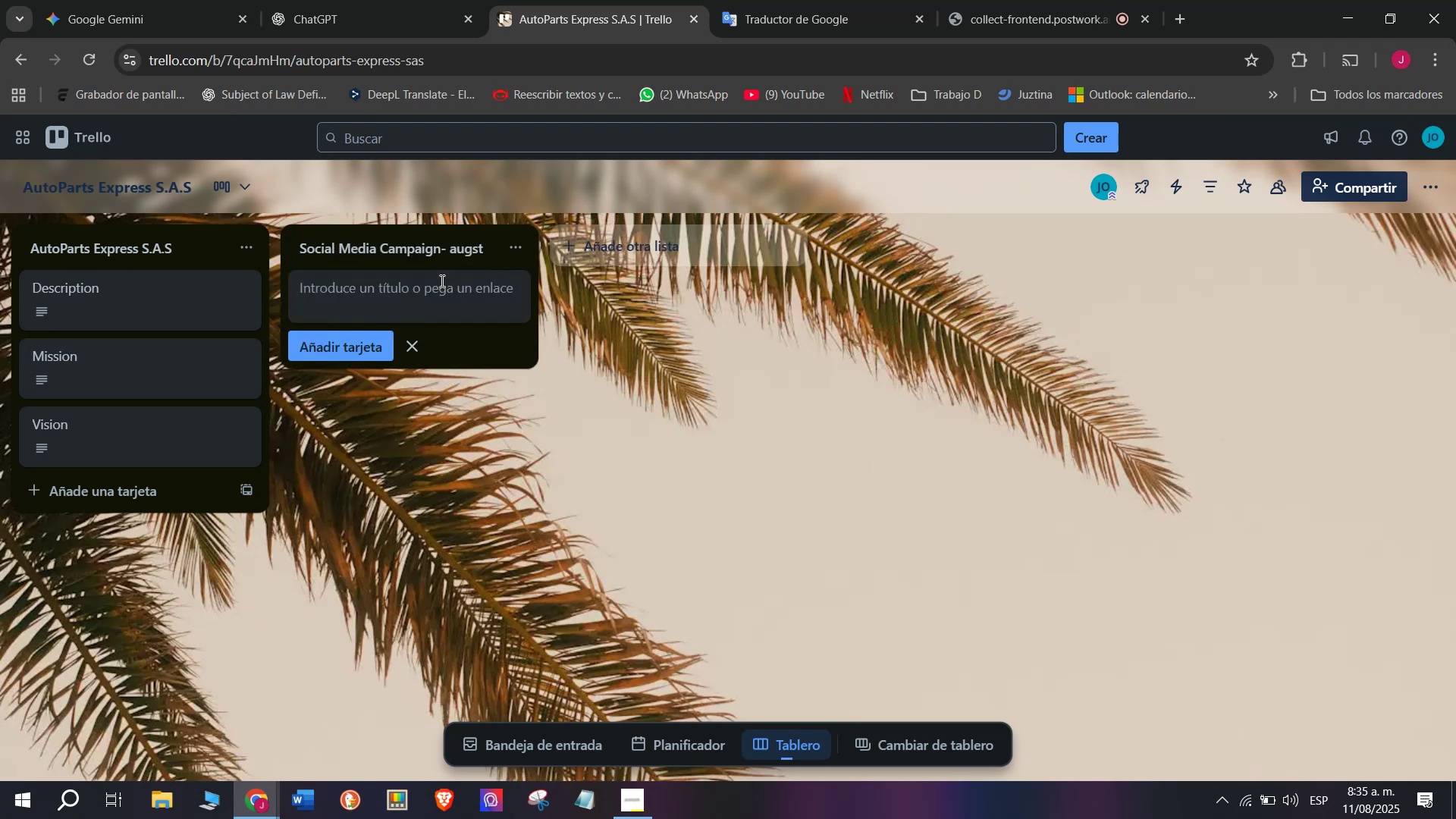 
key(CapsLock)
 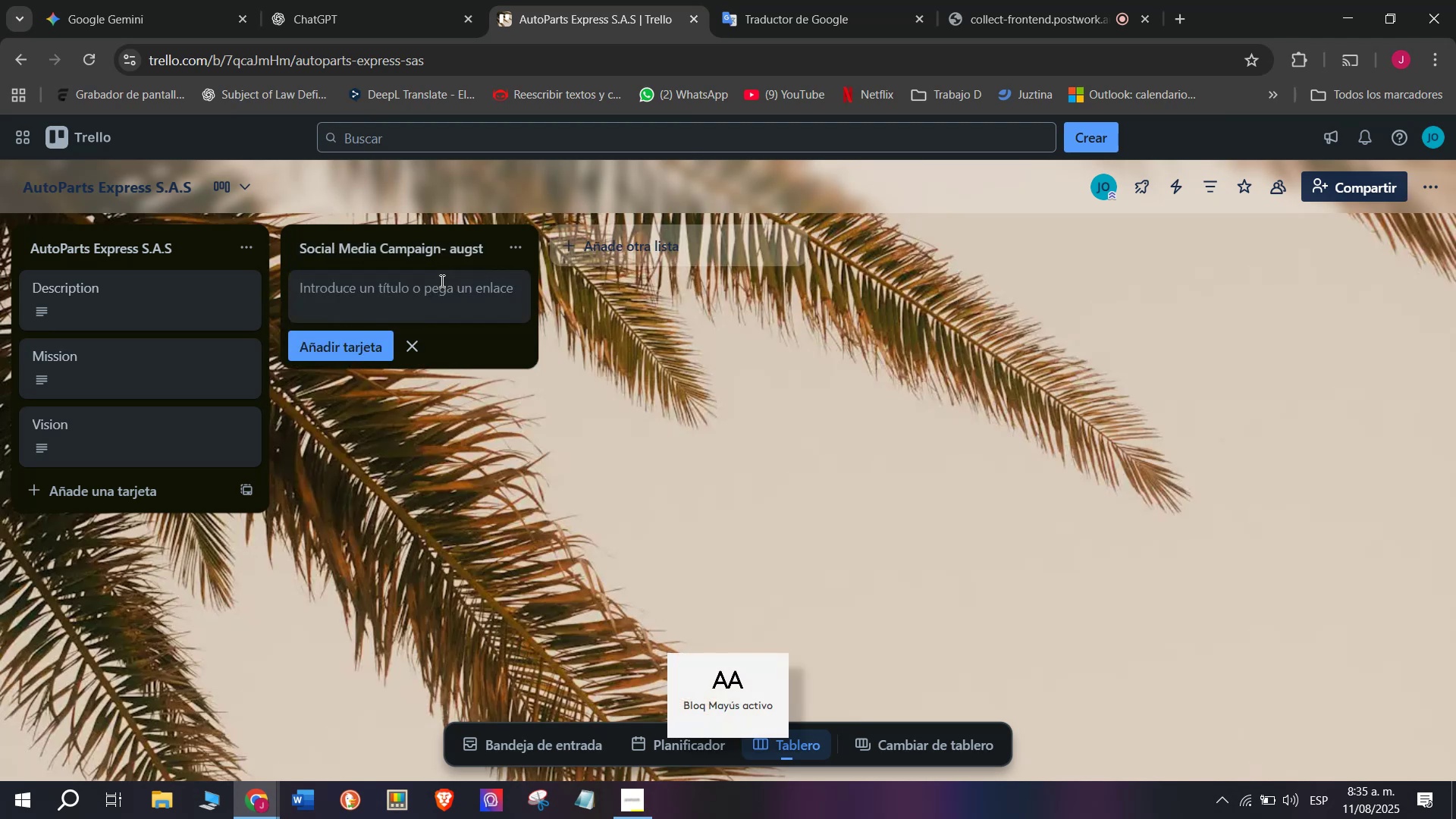 
key(CapsLock)
 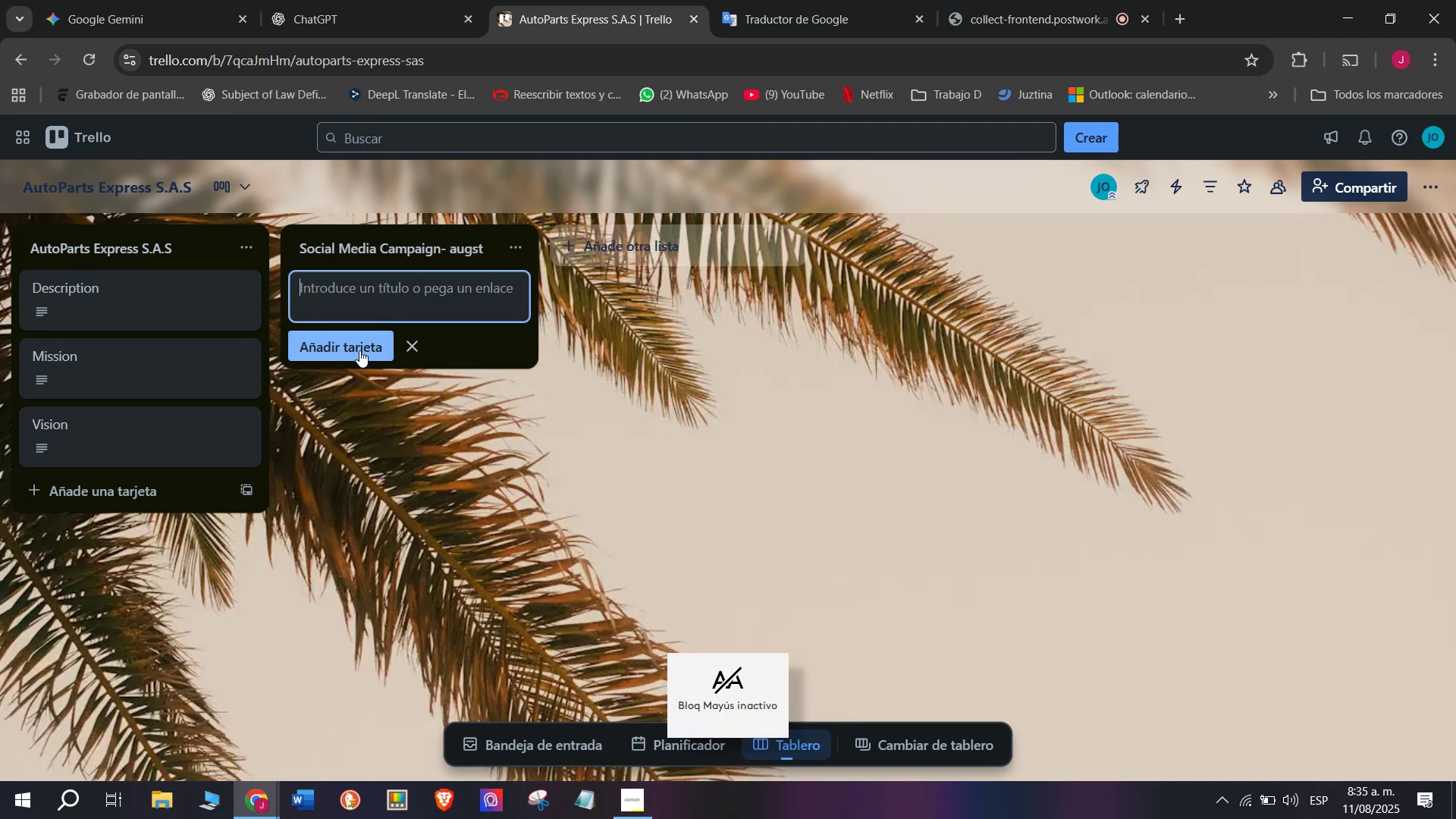 
left_click([359, 349])
 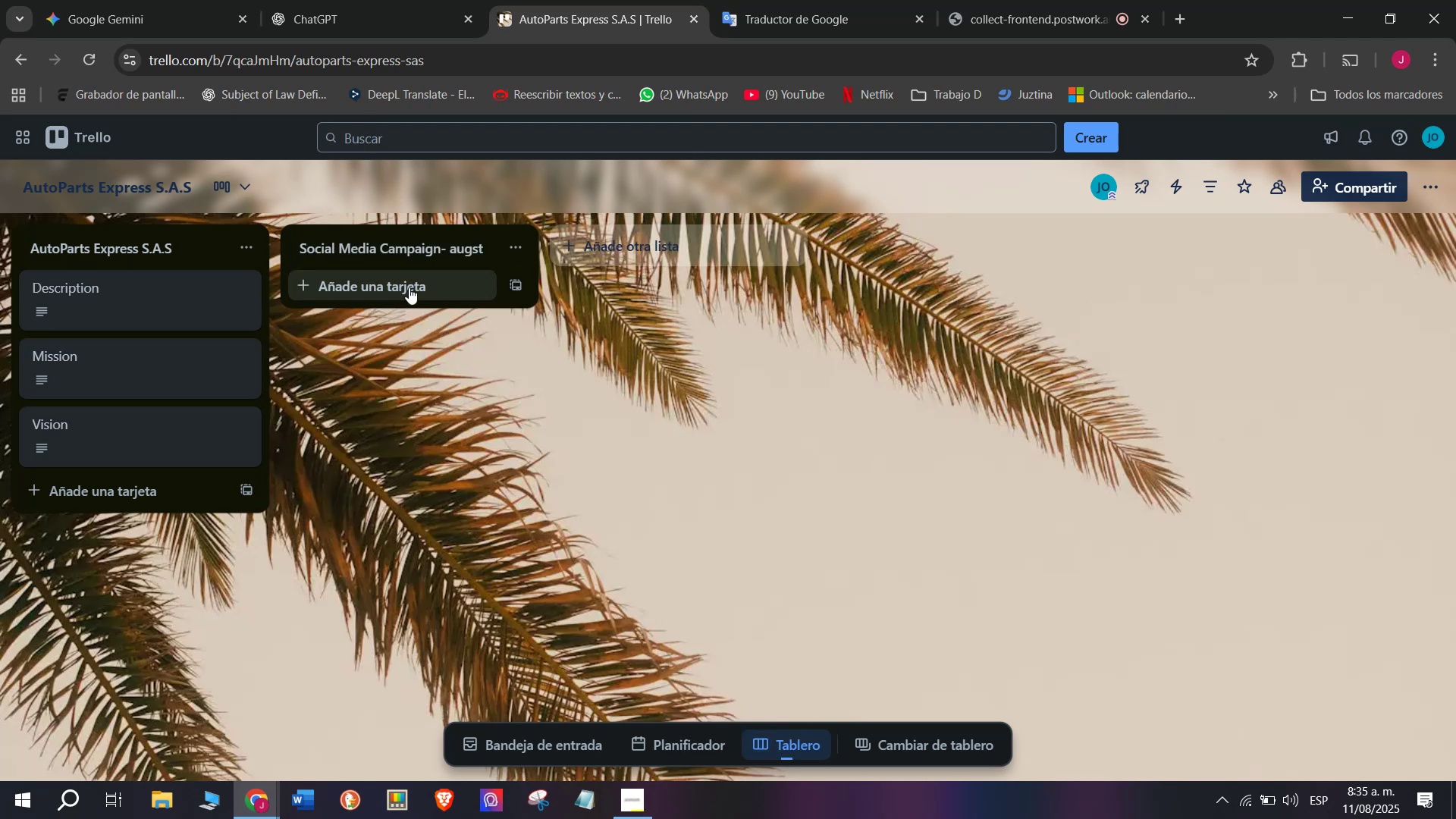 
left_click([411, 284])
 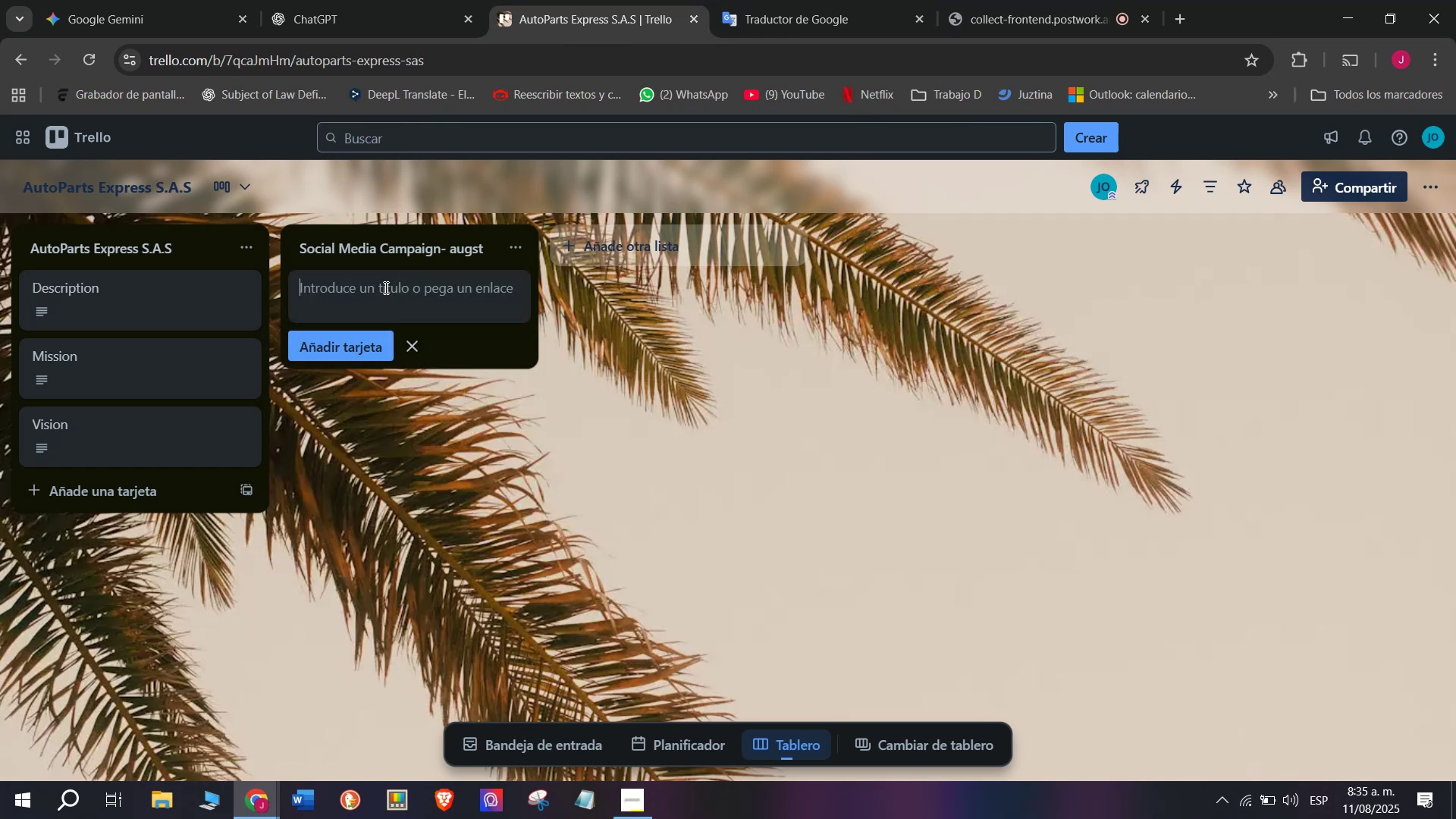 
right_click([403, 287])
 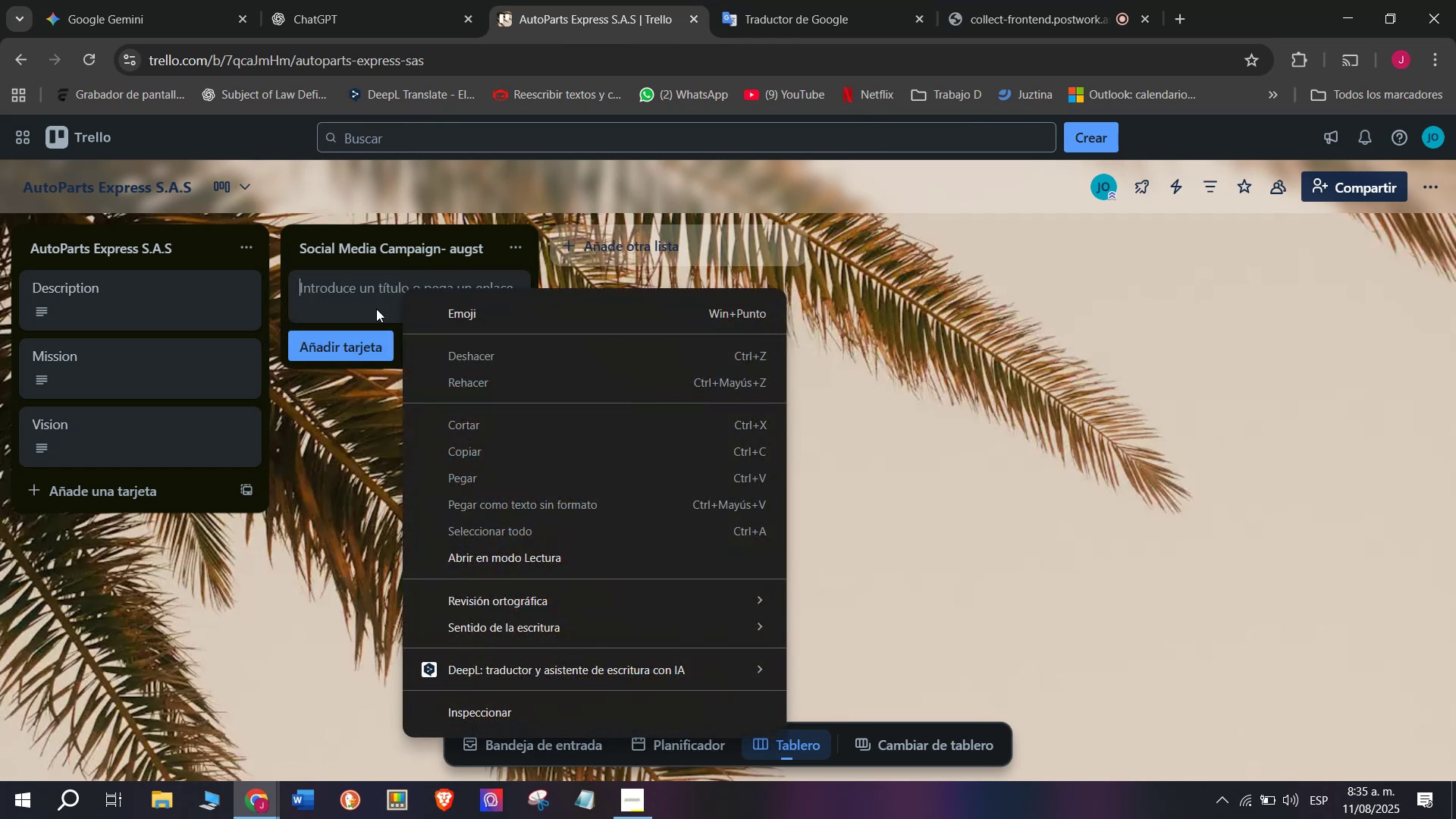 
left_click([374, 309])
 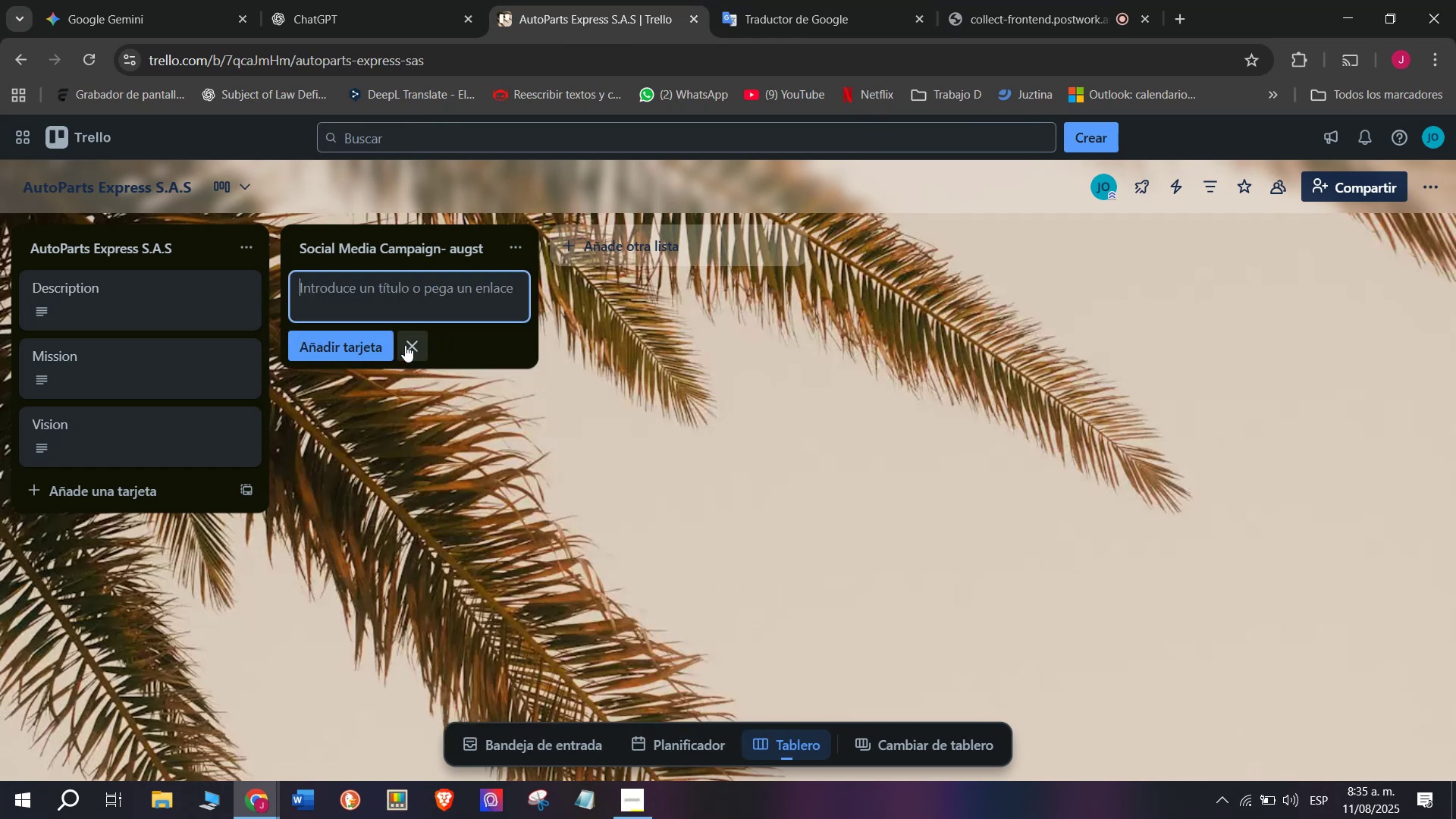 
left_click([409, 341])
 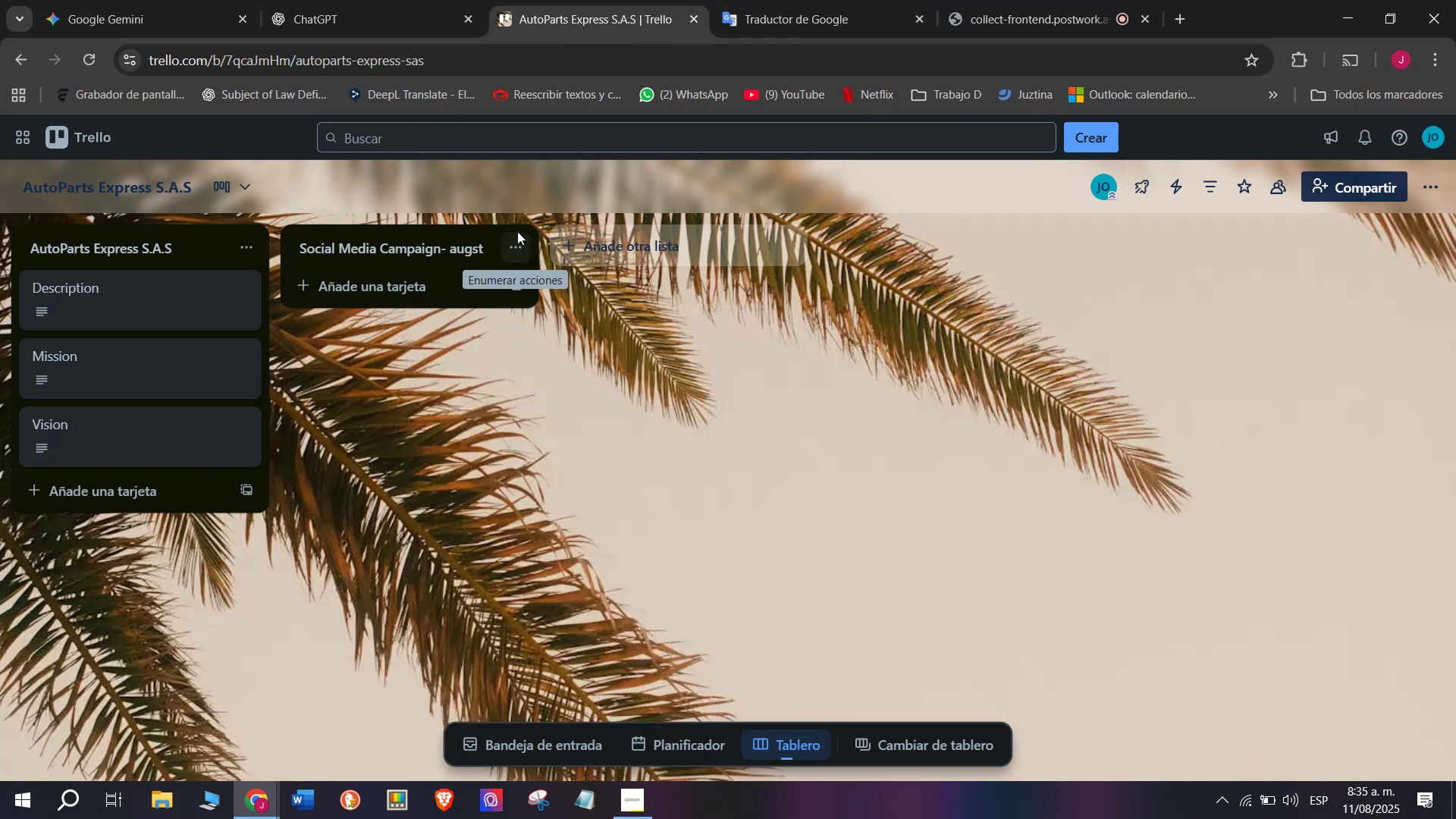 
left_click([511, 245])
 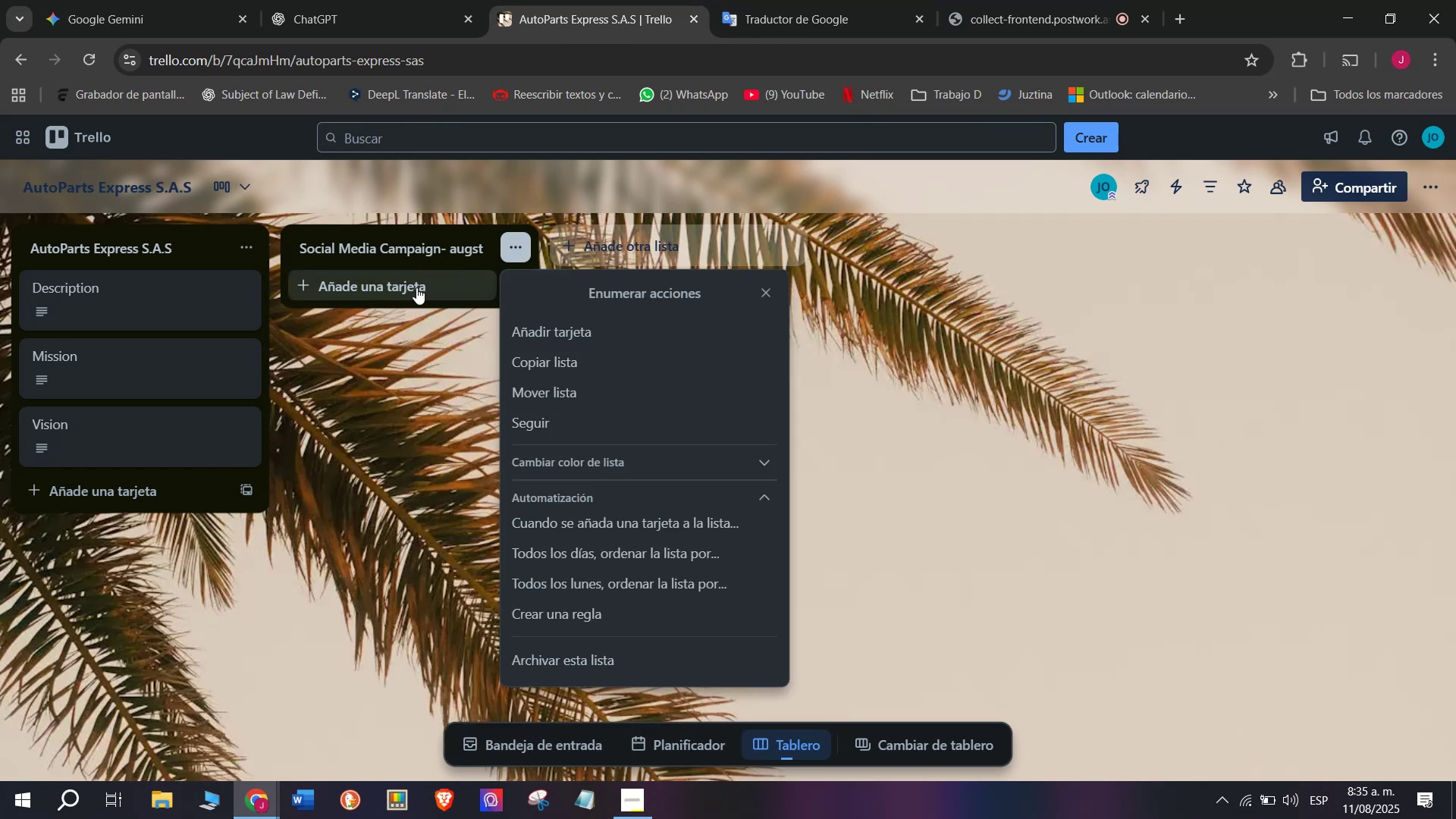 
left_click([421, 279])
 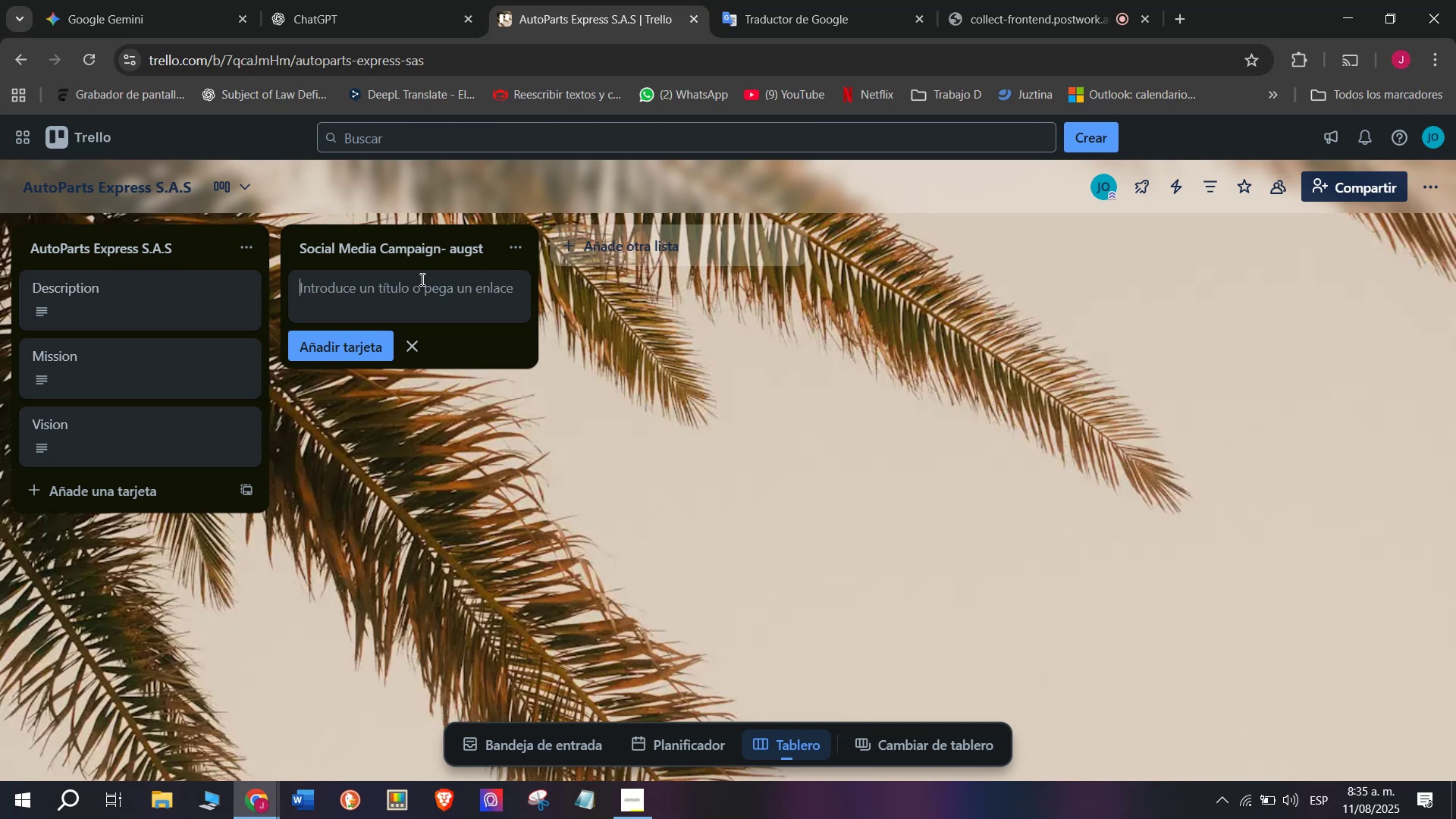 
wait(5.8)
 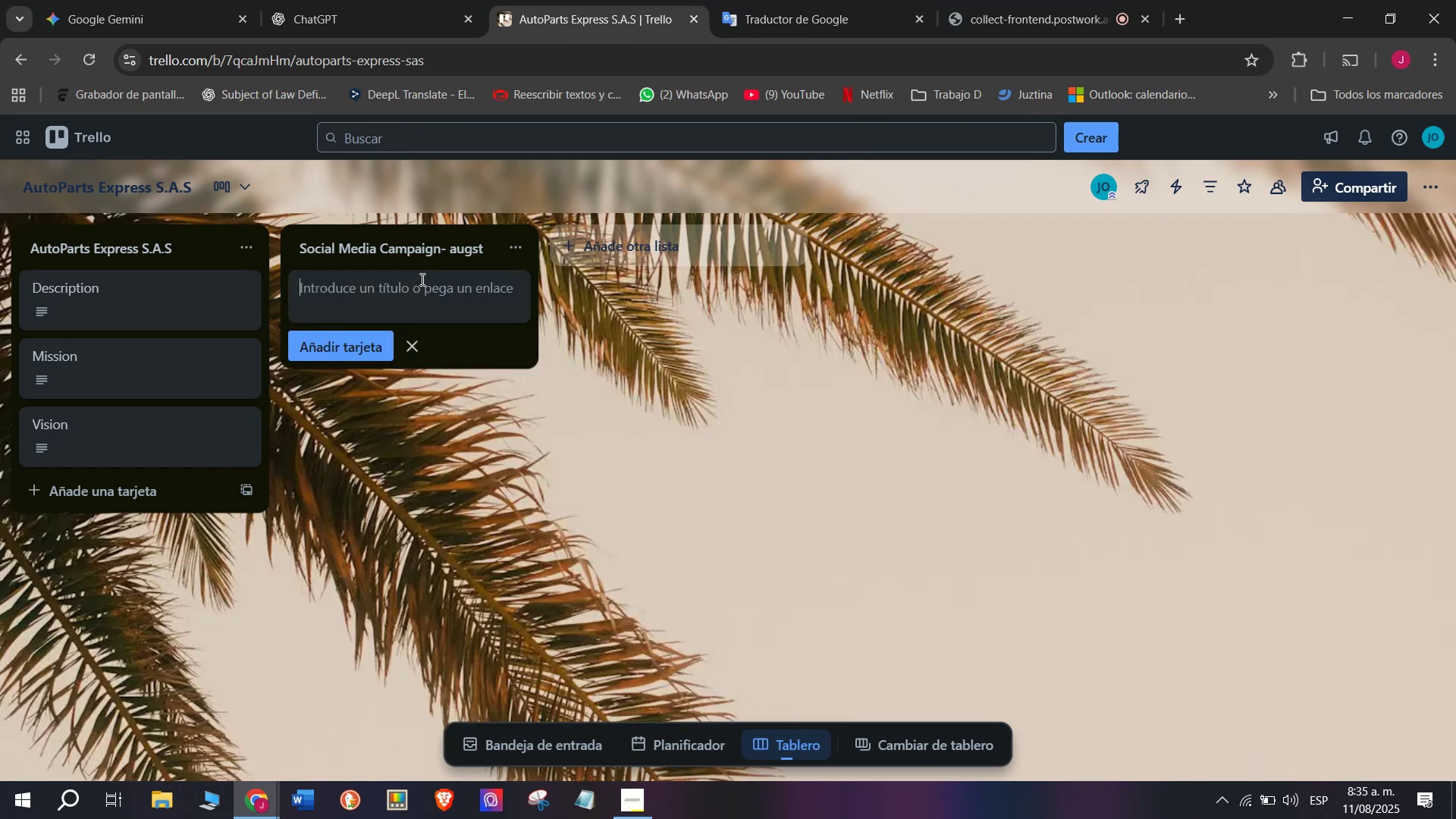 
type(Design promotionalk)
key(Backspace)
type( posts for )
 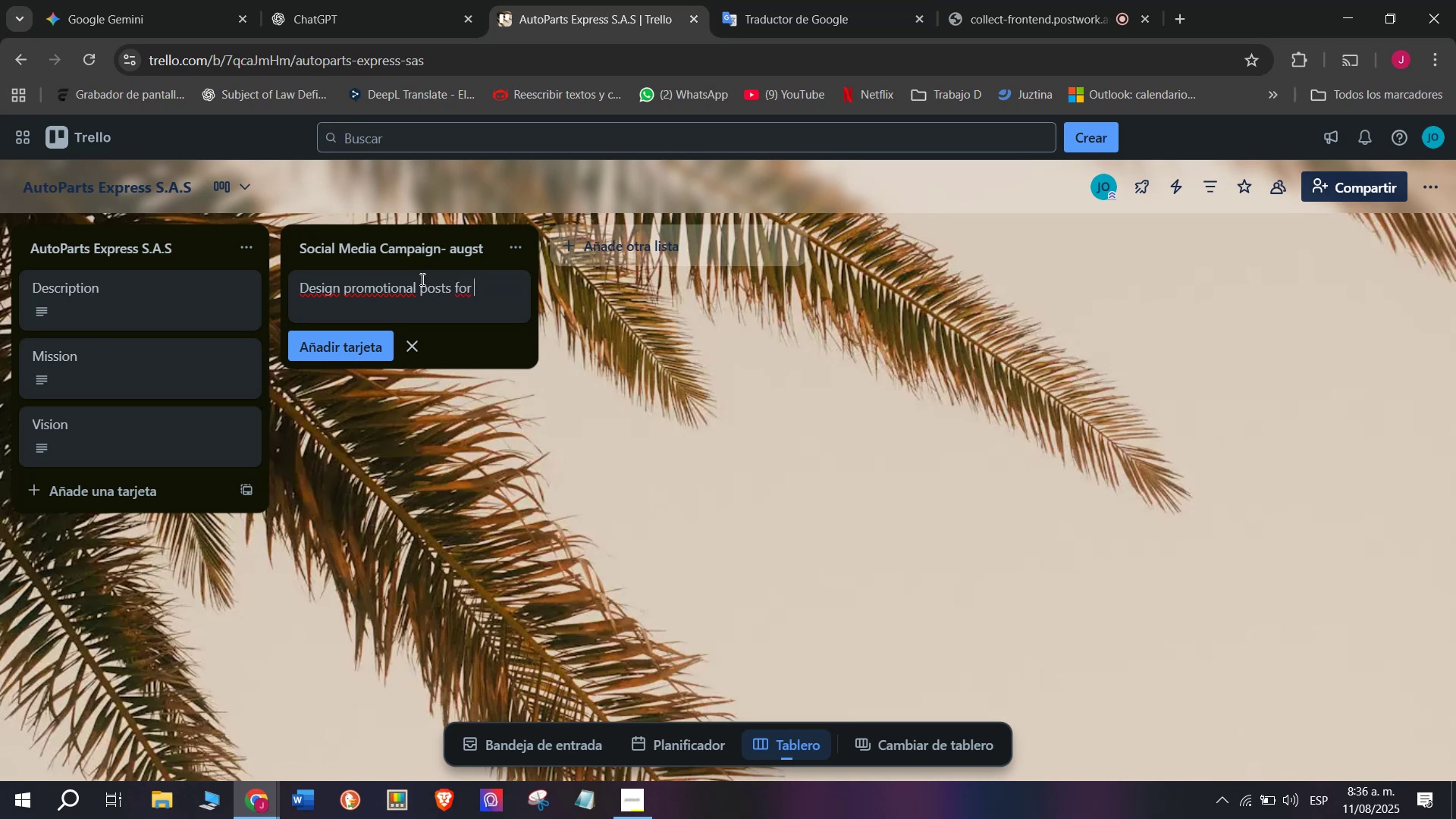 
wait(8.59)
 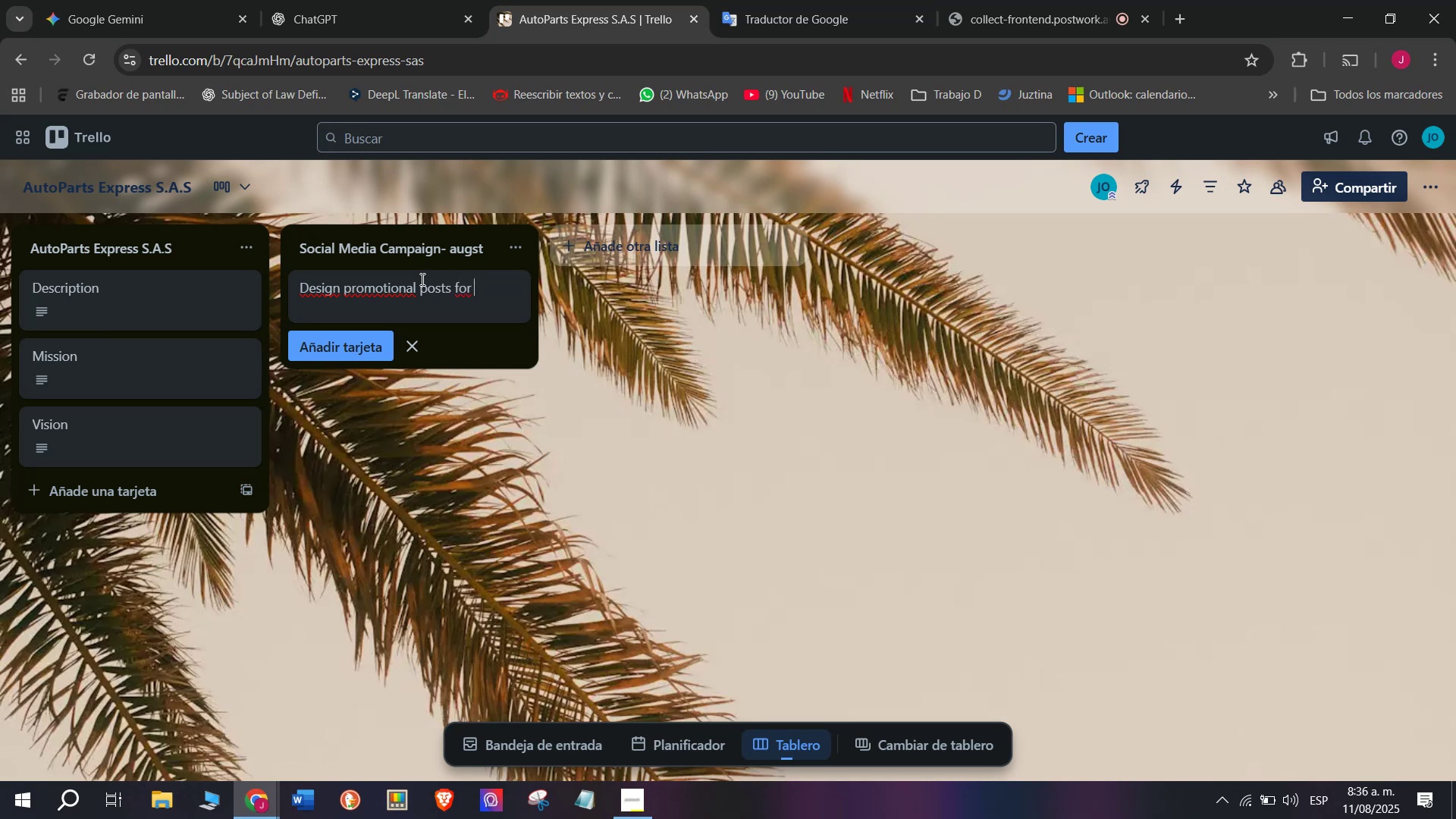 
type(facebook anf)
key(Backspace)
type(d instagram )
 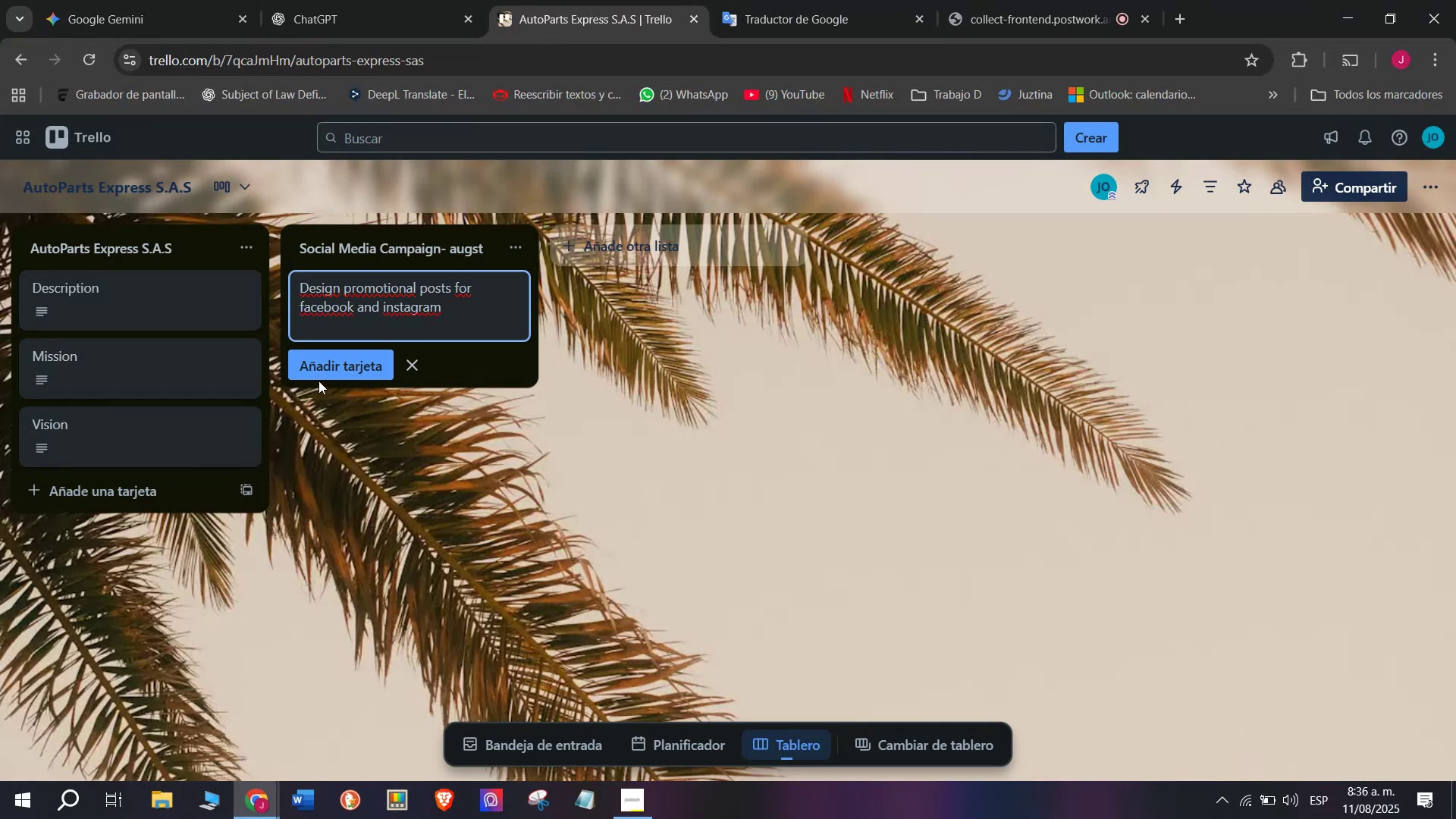 
left_click([326, 368])
 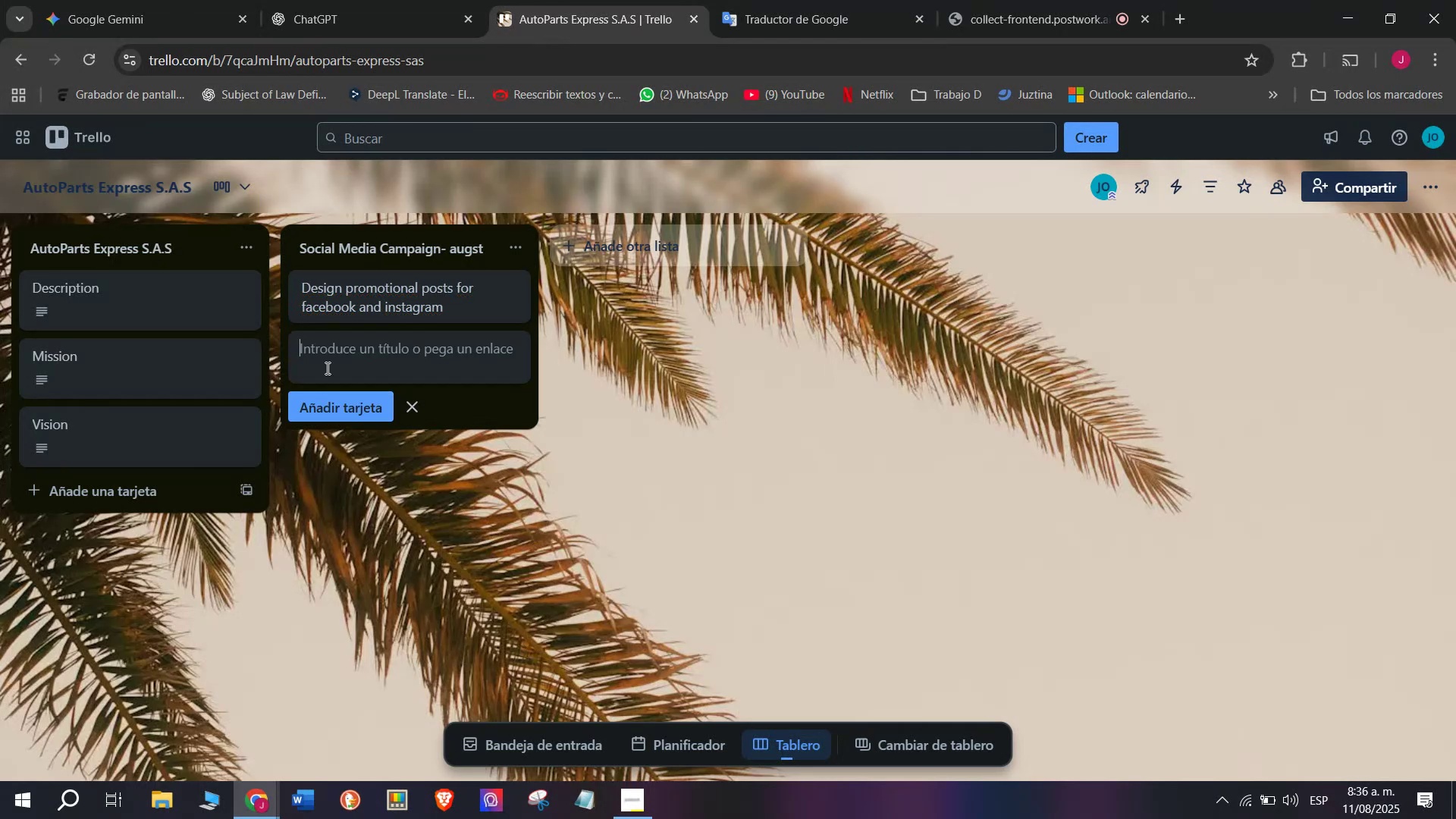 
type(Schedule daily posts)
 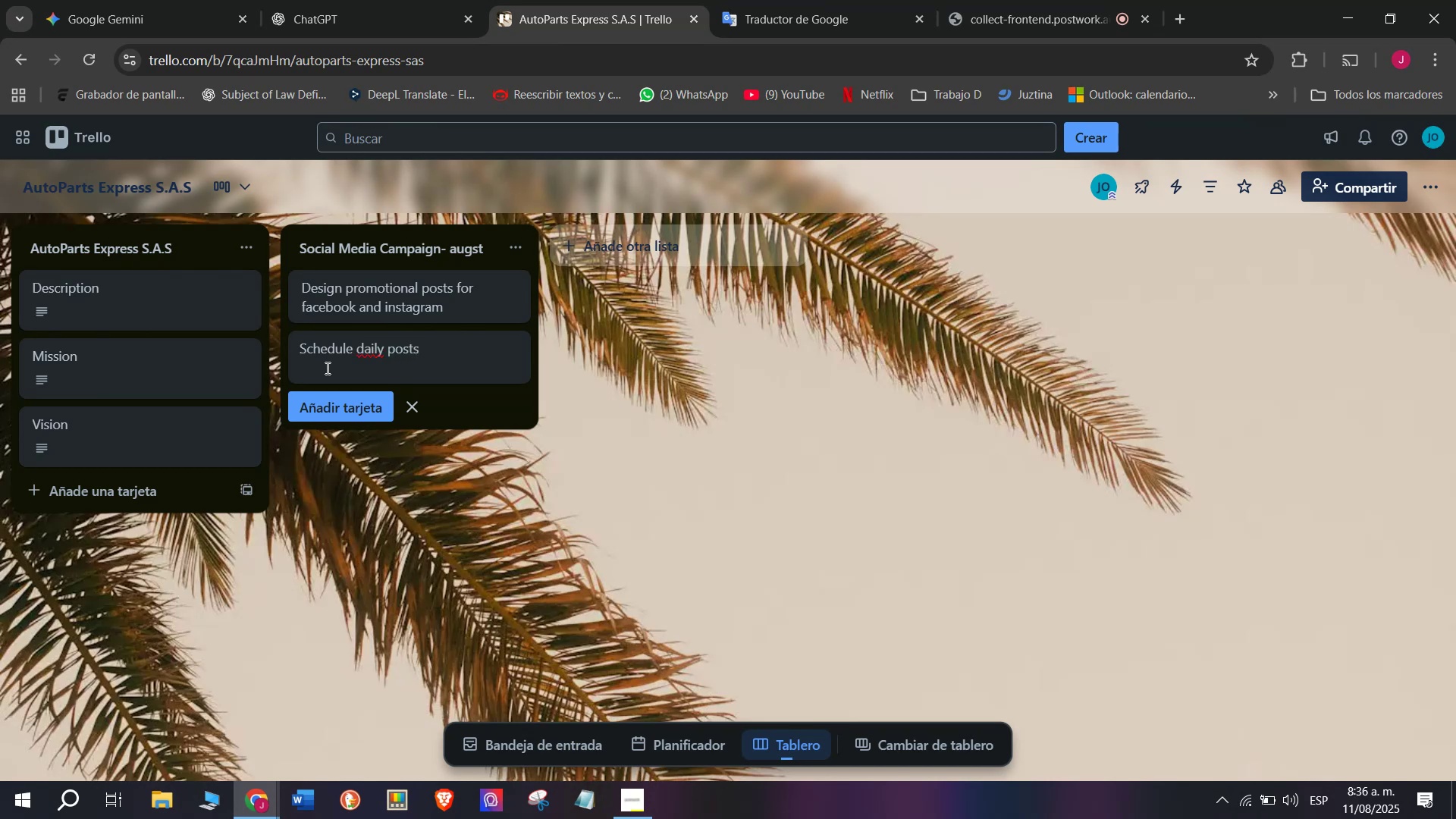 
key(Enter)
 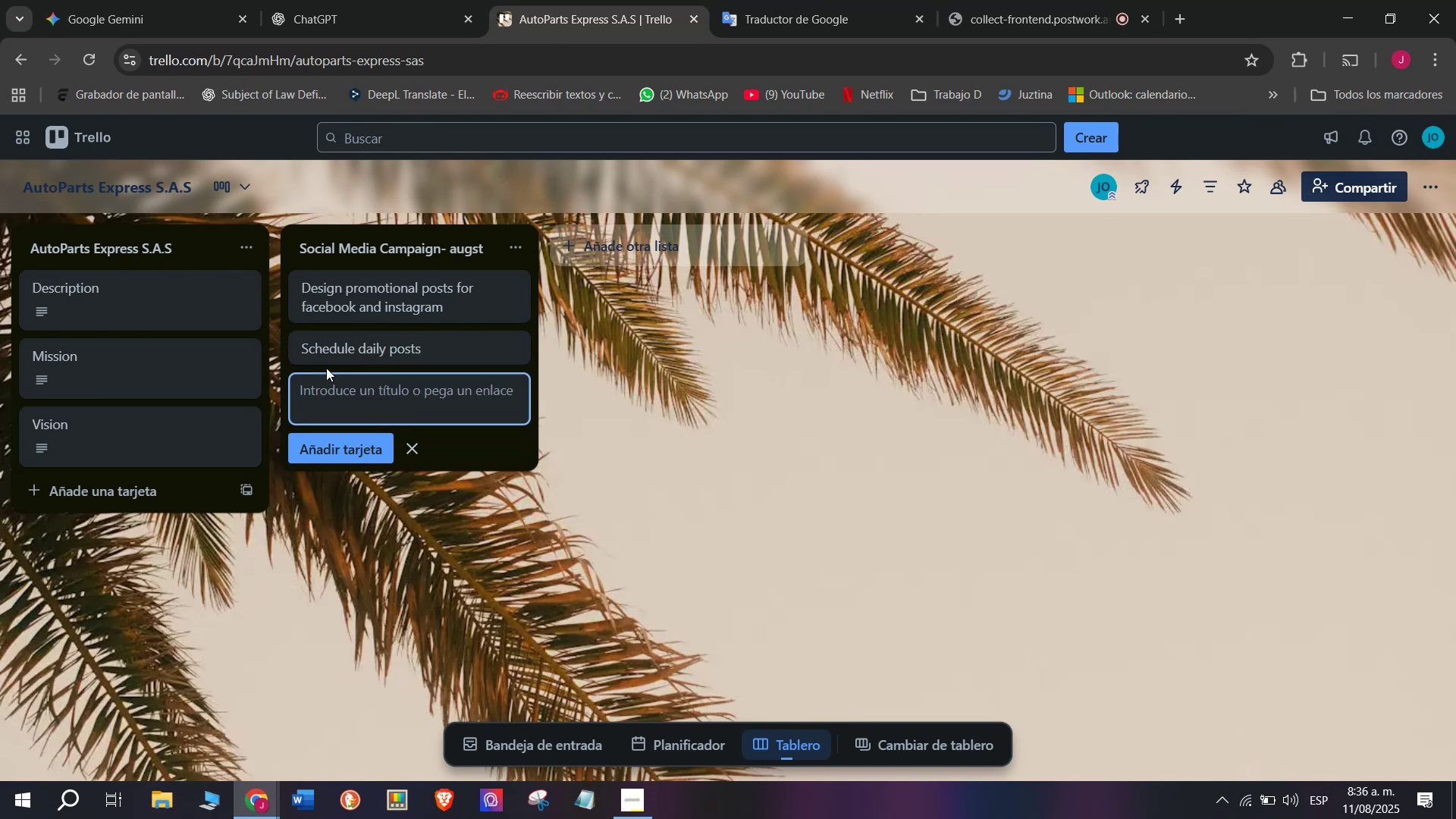 
type(Monitor engagement and comments )
 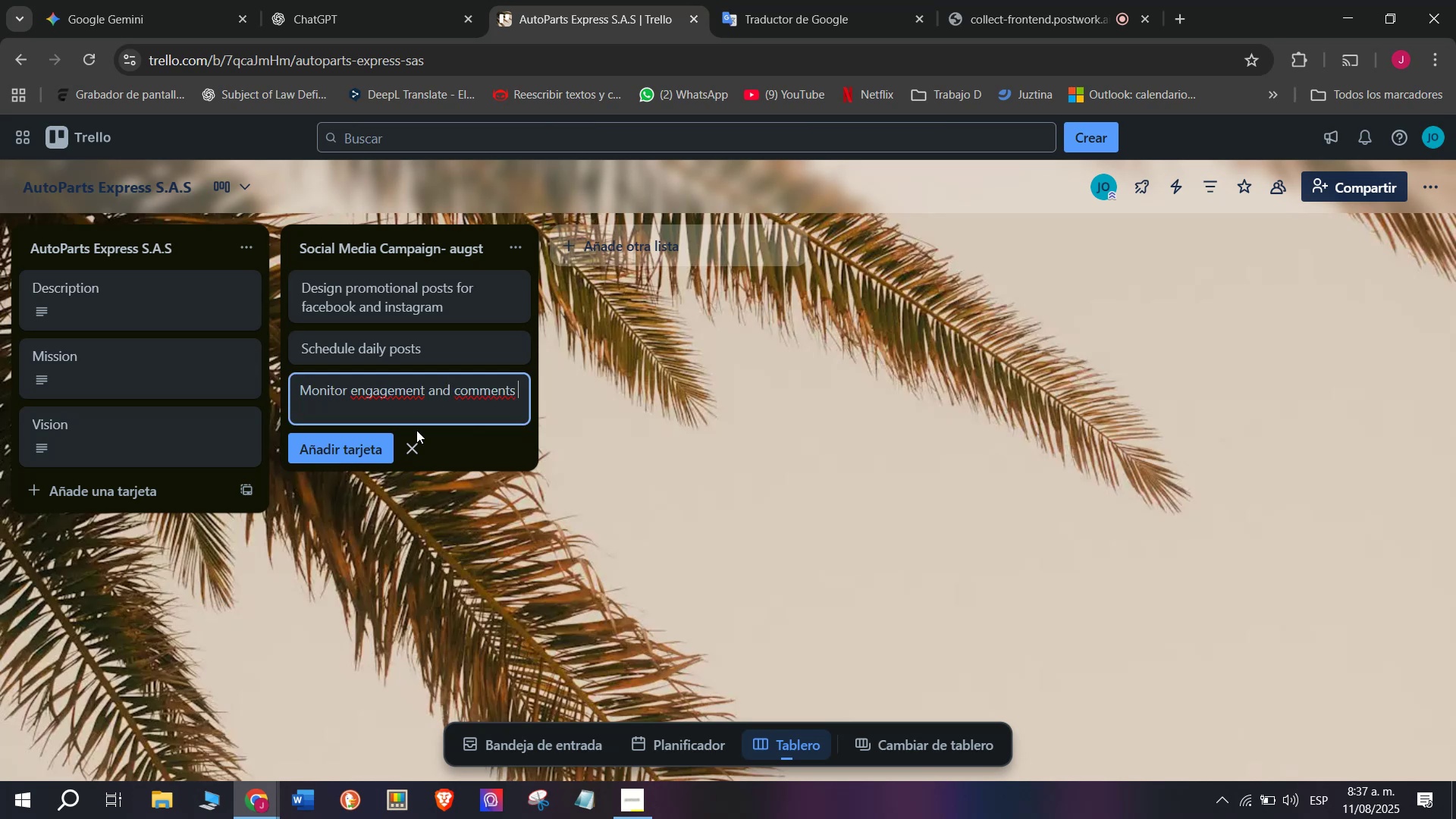 
left_click([361, 445])
 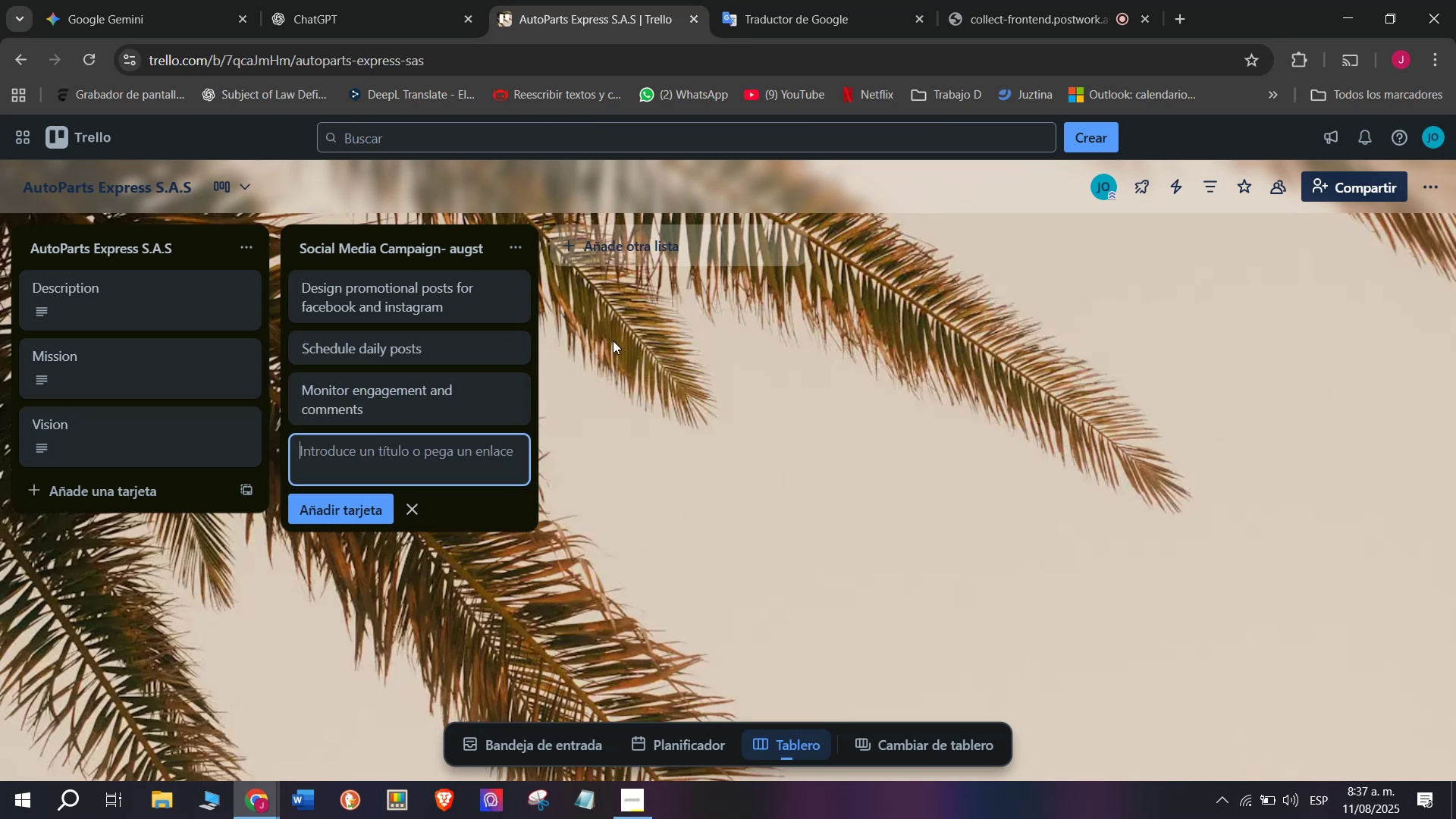 
left_click([613, 338])
 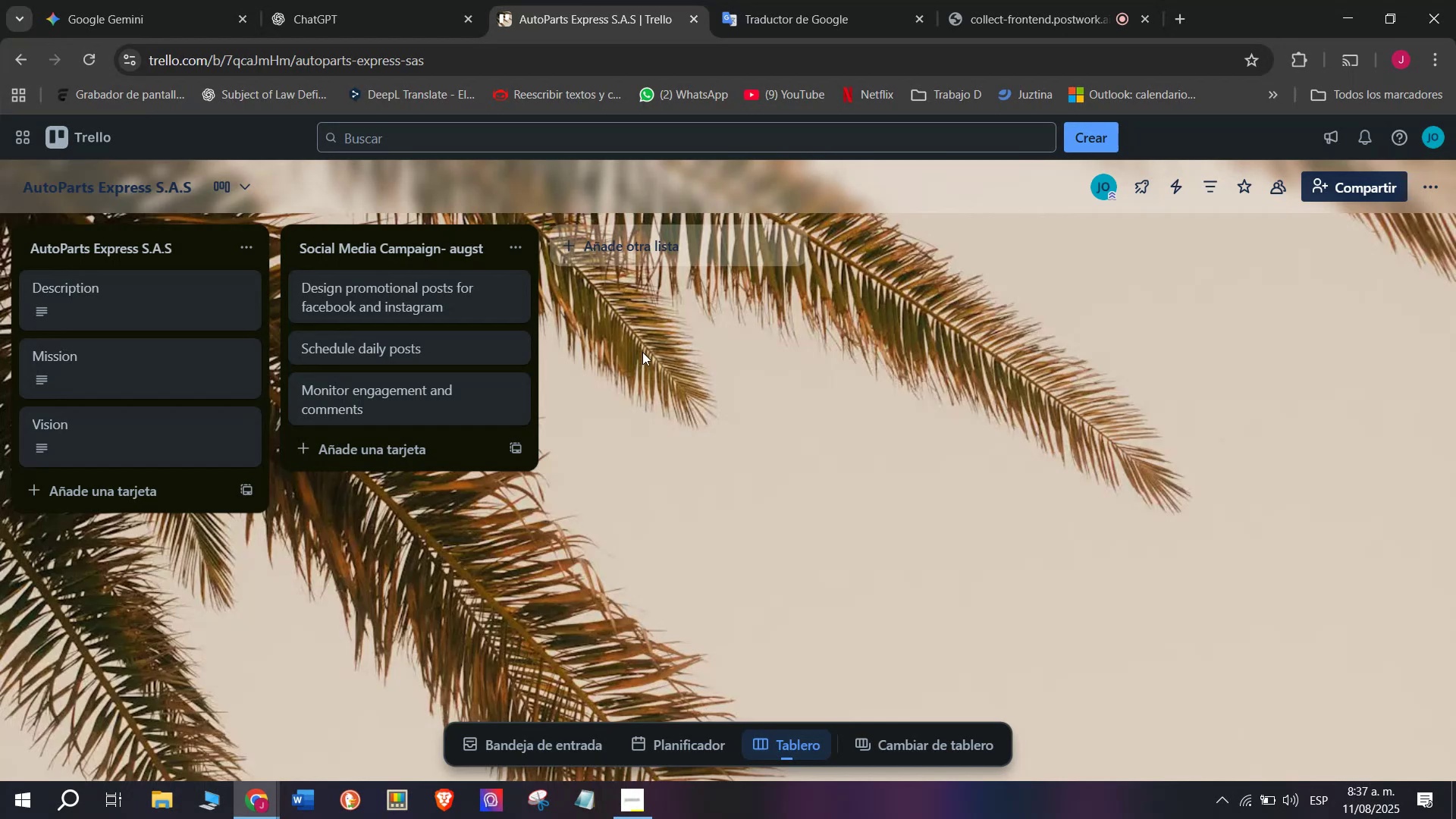 
wait(7.06)
 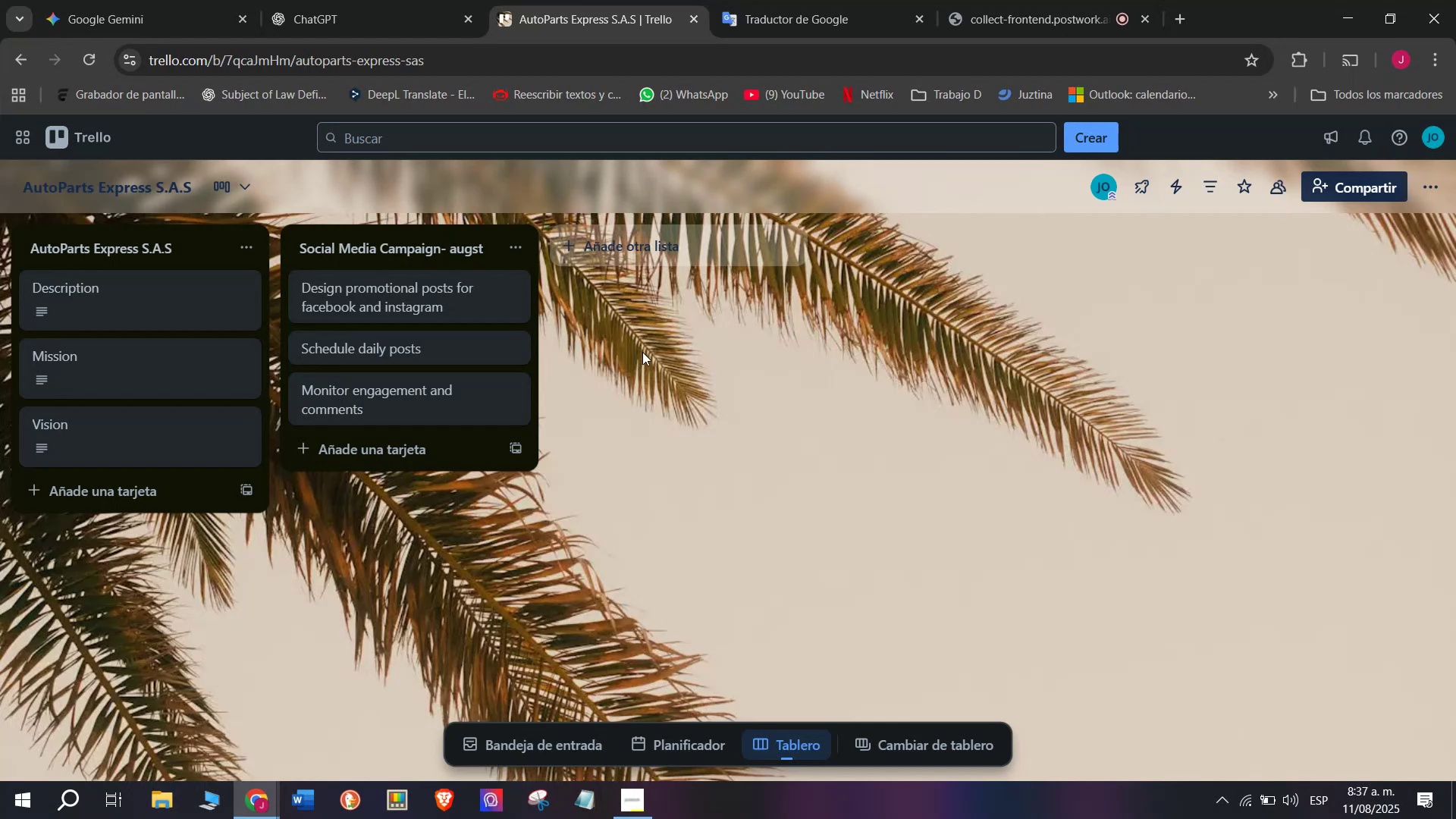 
left_click([606, 241])
 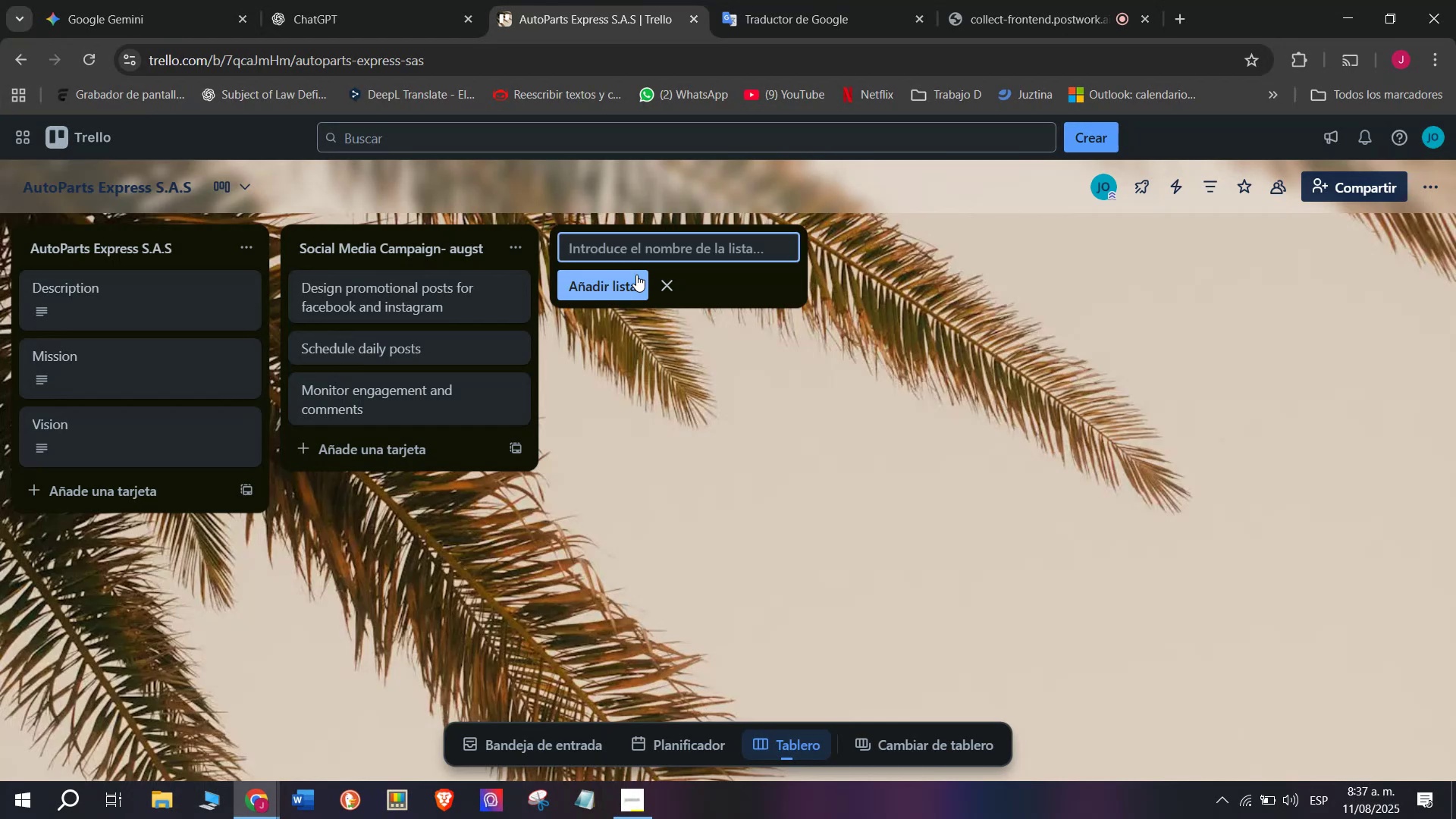 
type(Promotional Discounts)
 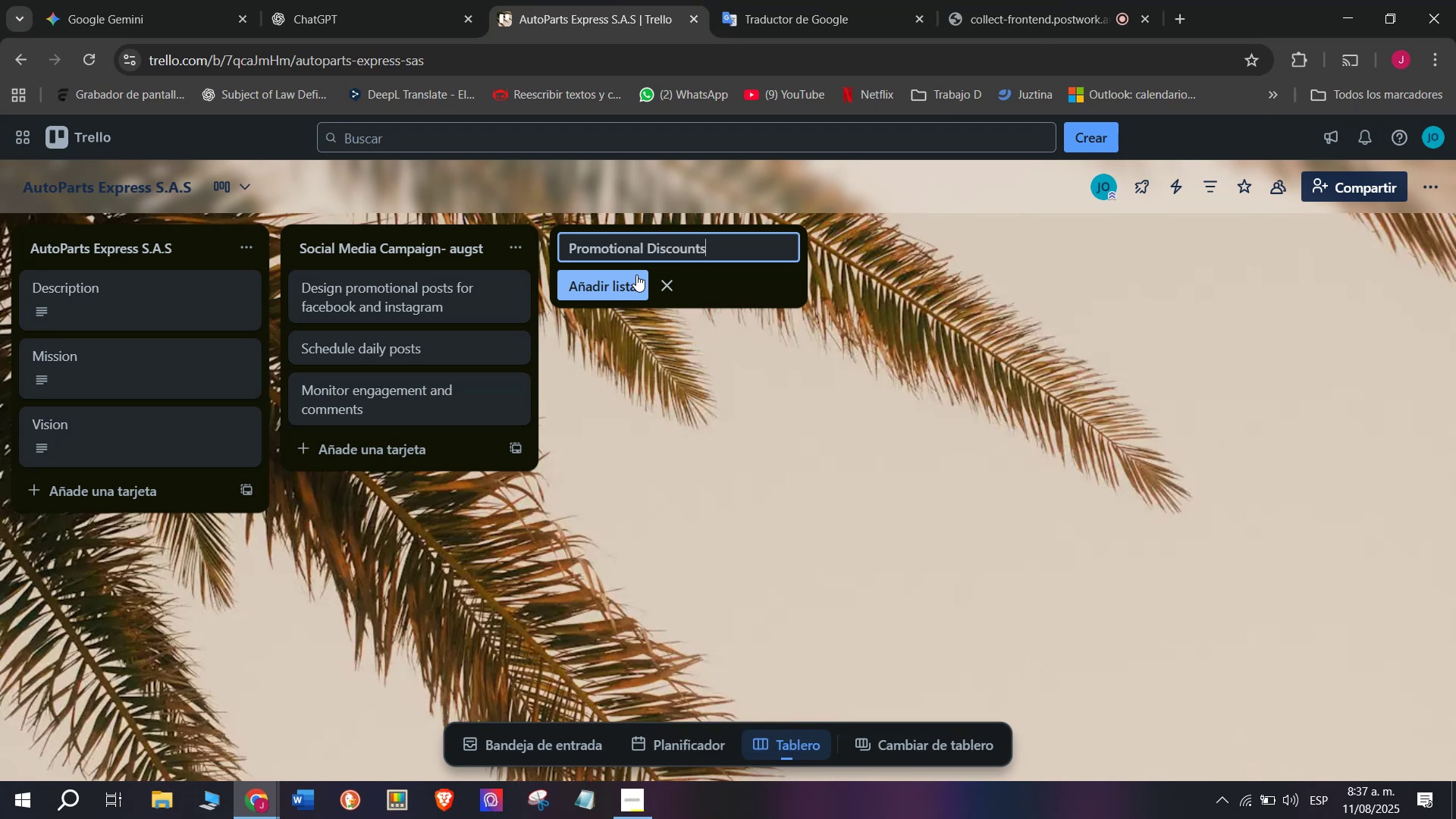 
key(Enter)
 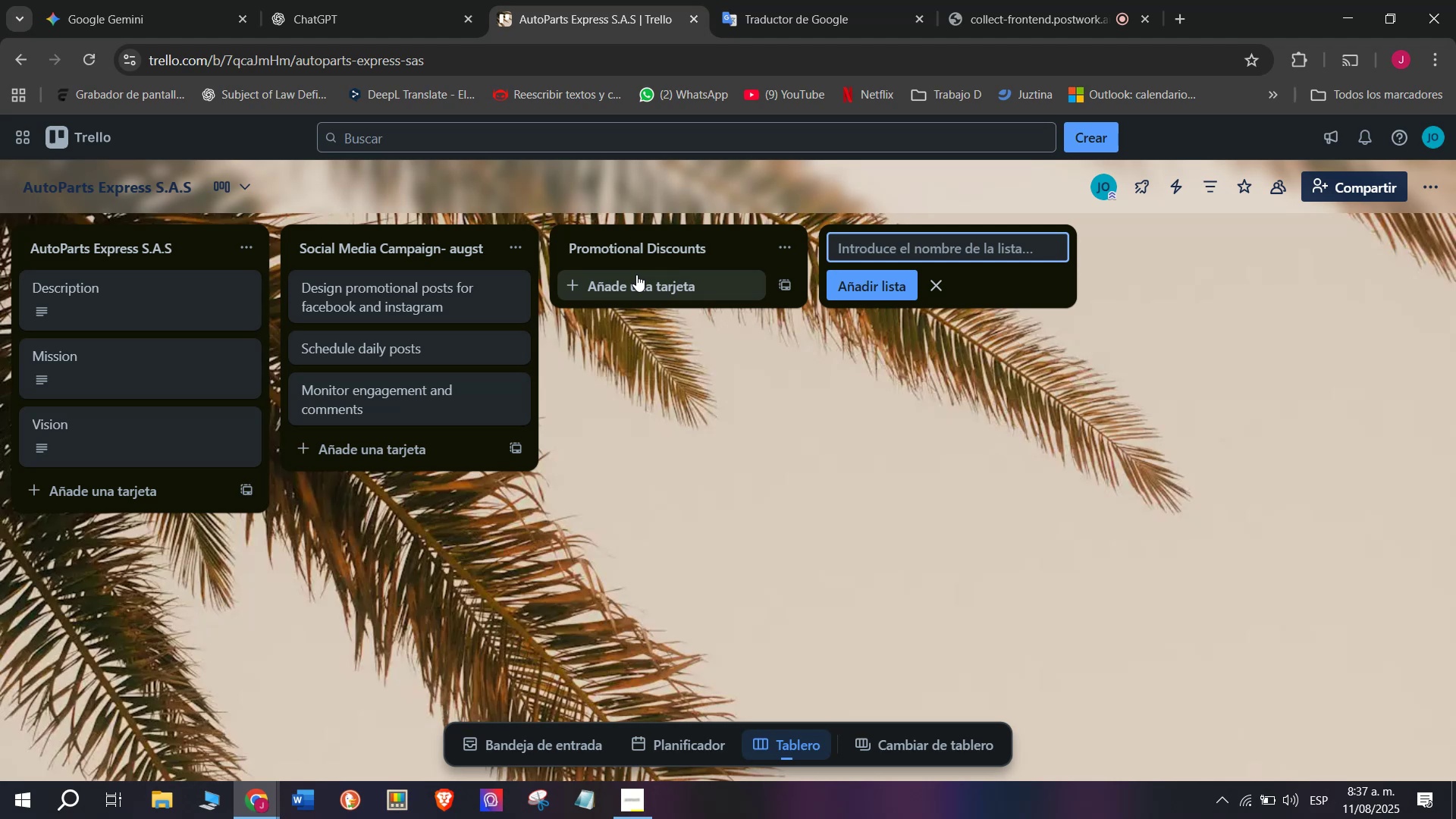 
left_click([636, 275])
 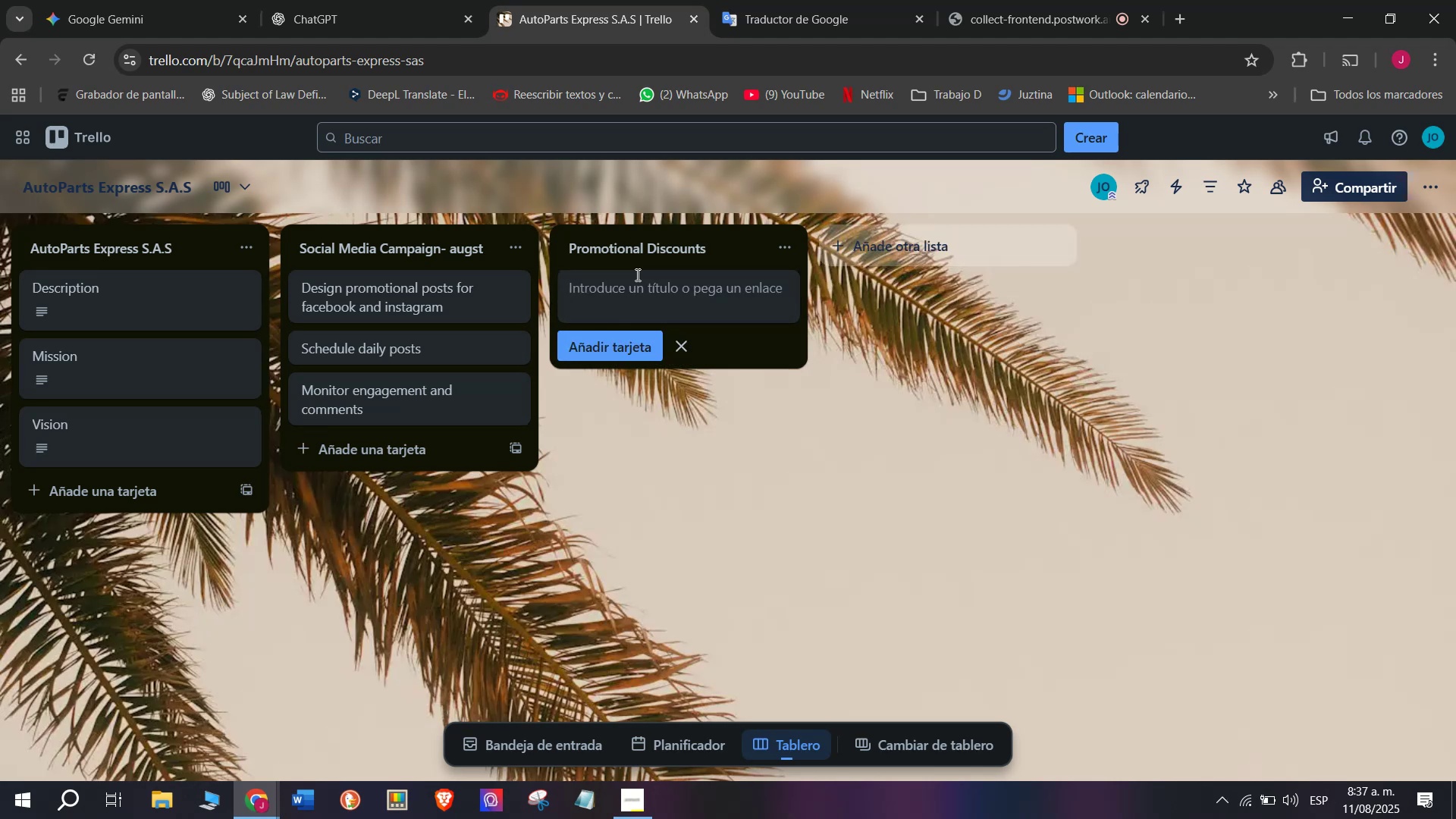 
type(Define discu)
key(Backspace)
type(ount products)
 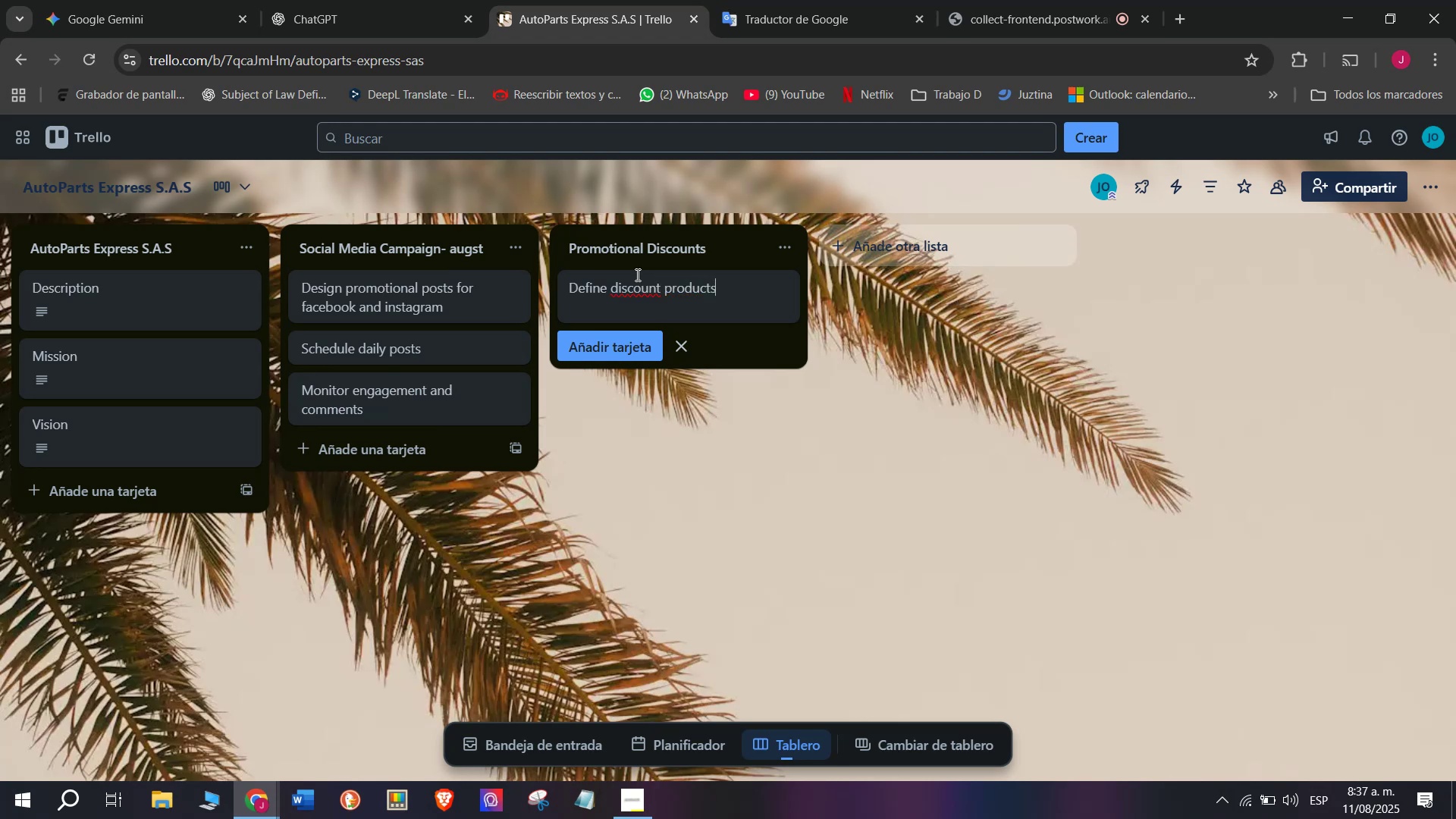 
key(Enter)
 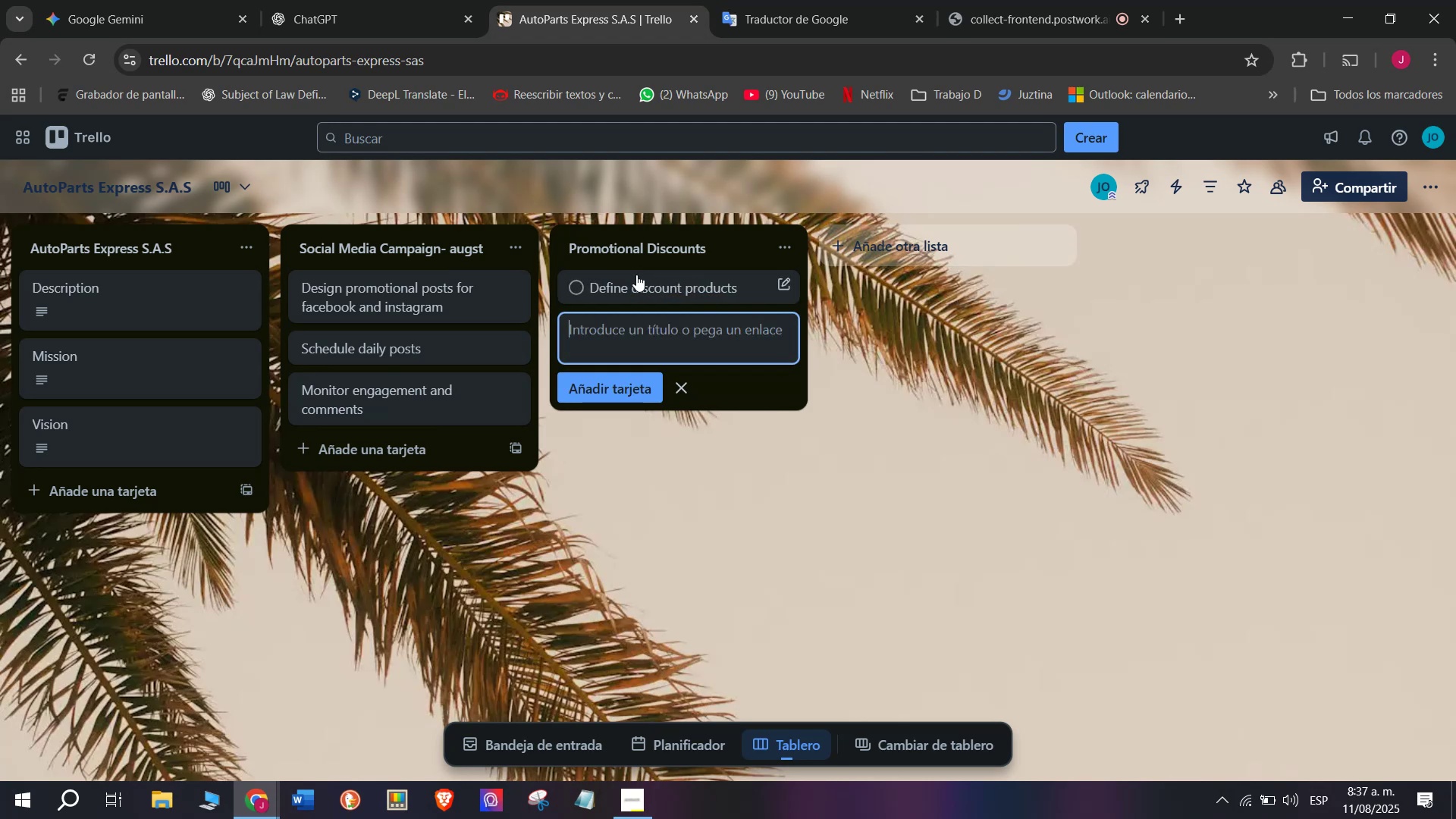 
type(T)
key(Backspace)
type(Notify customers b)
key(Backspace)
type(via email)
 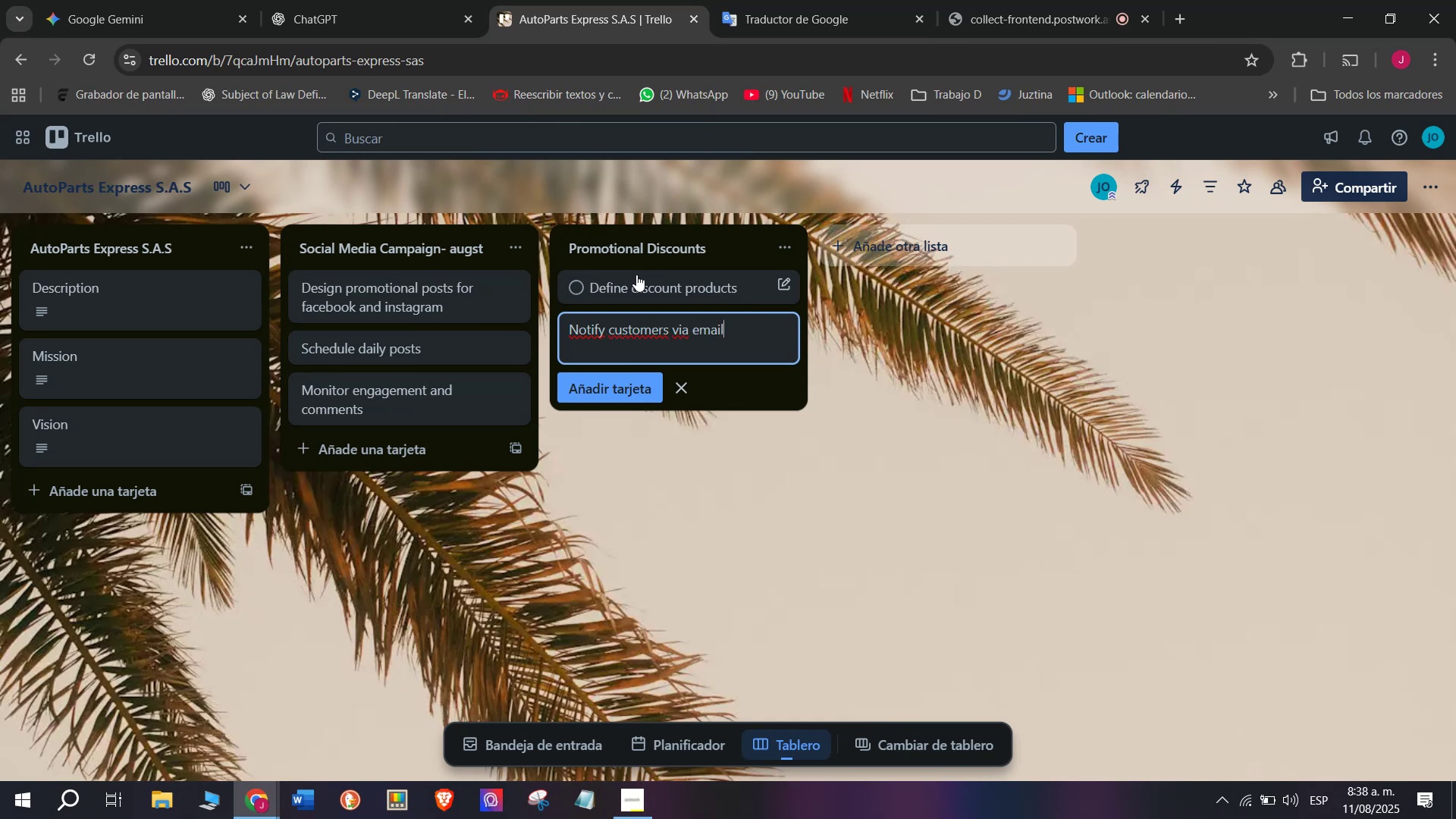 
key(Enter)
 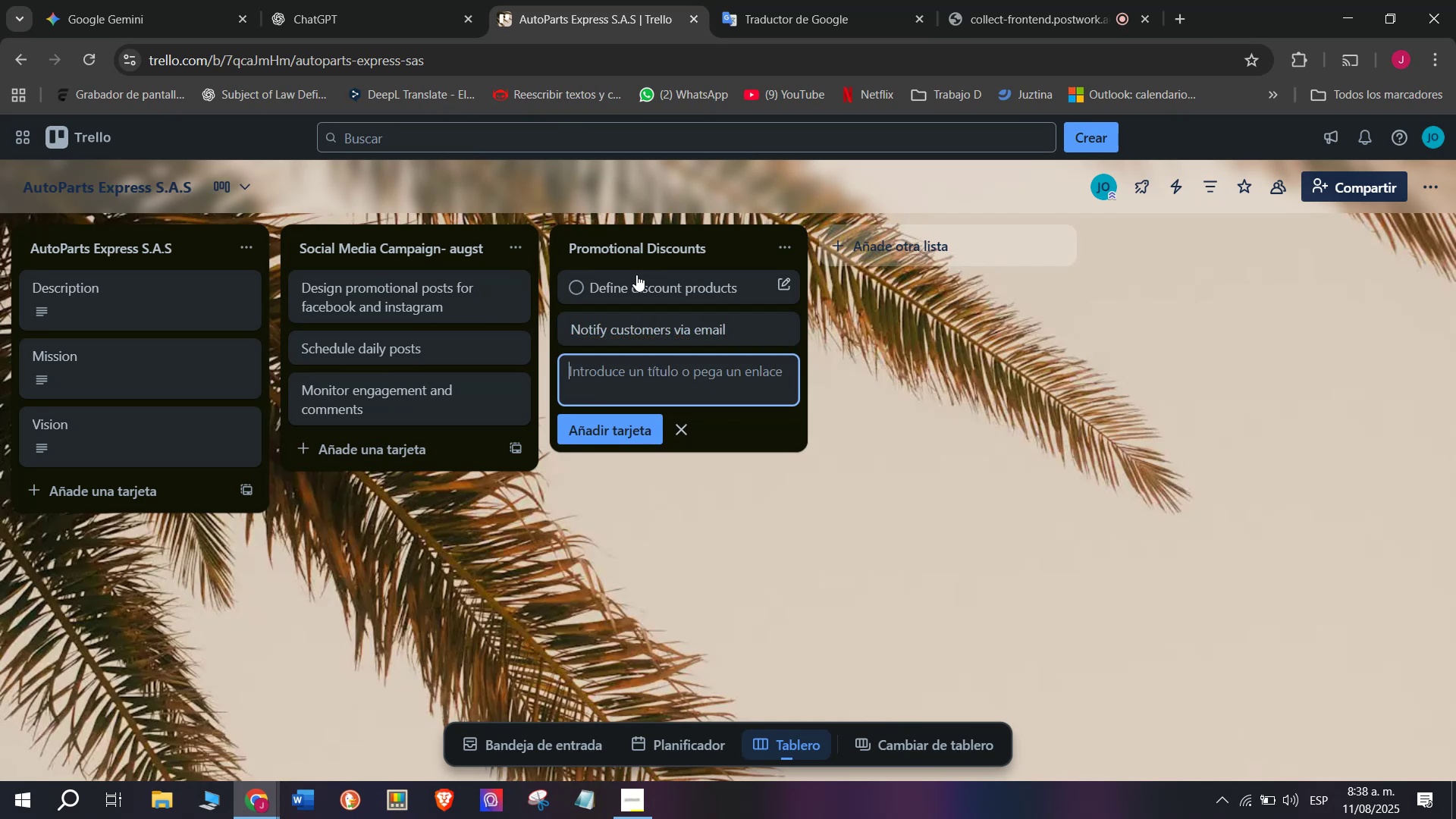 
type(Track sale)
 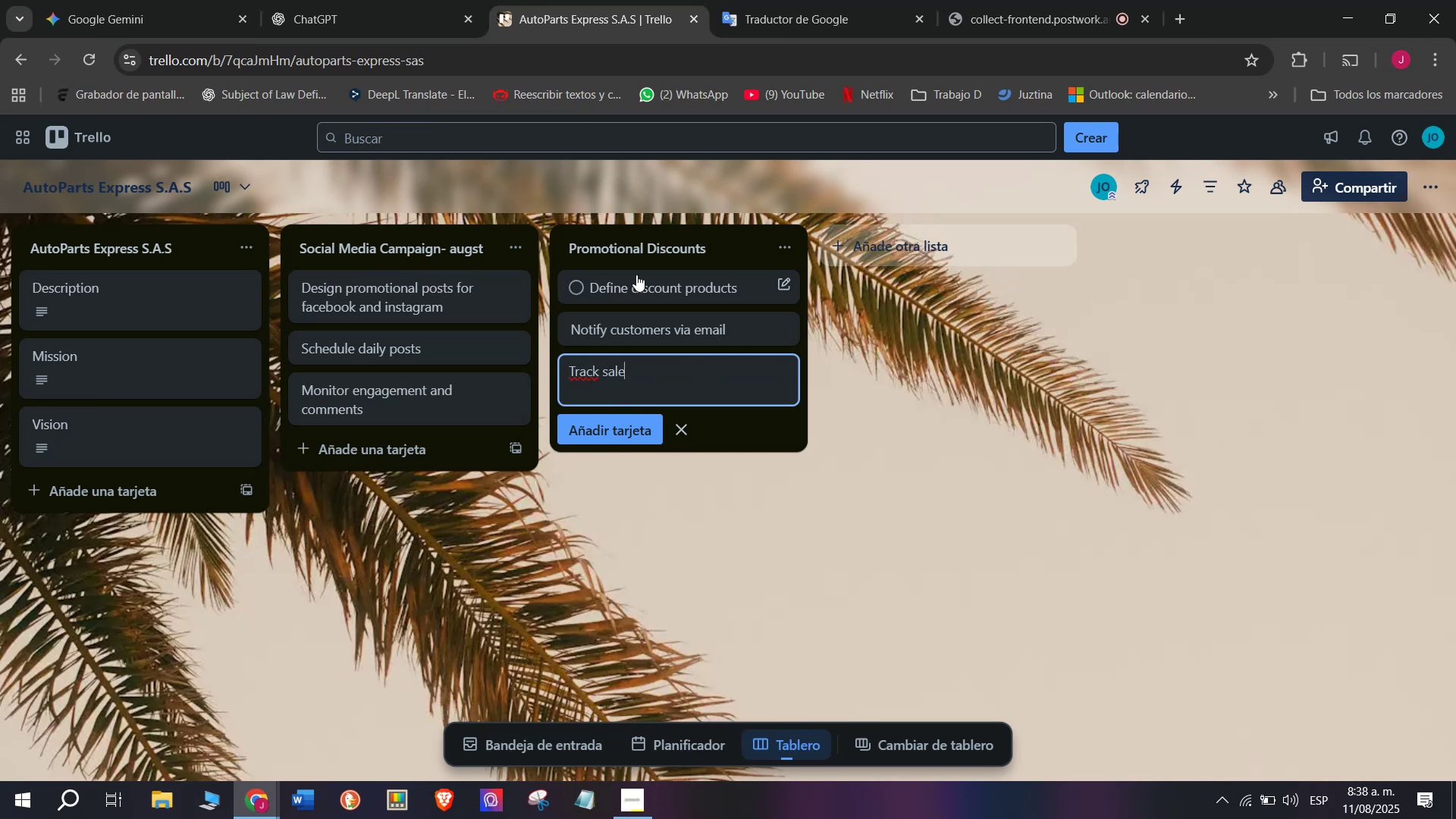 
type(s dut)
key(Backspace)
type(ring discount period)
 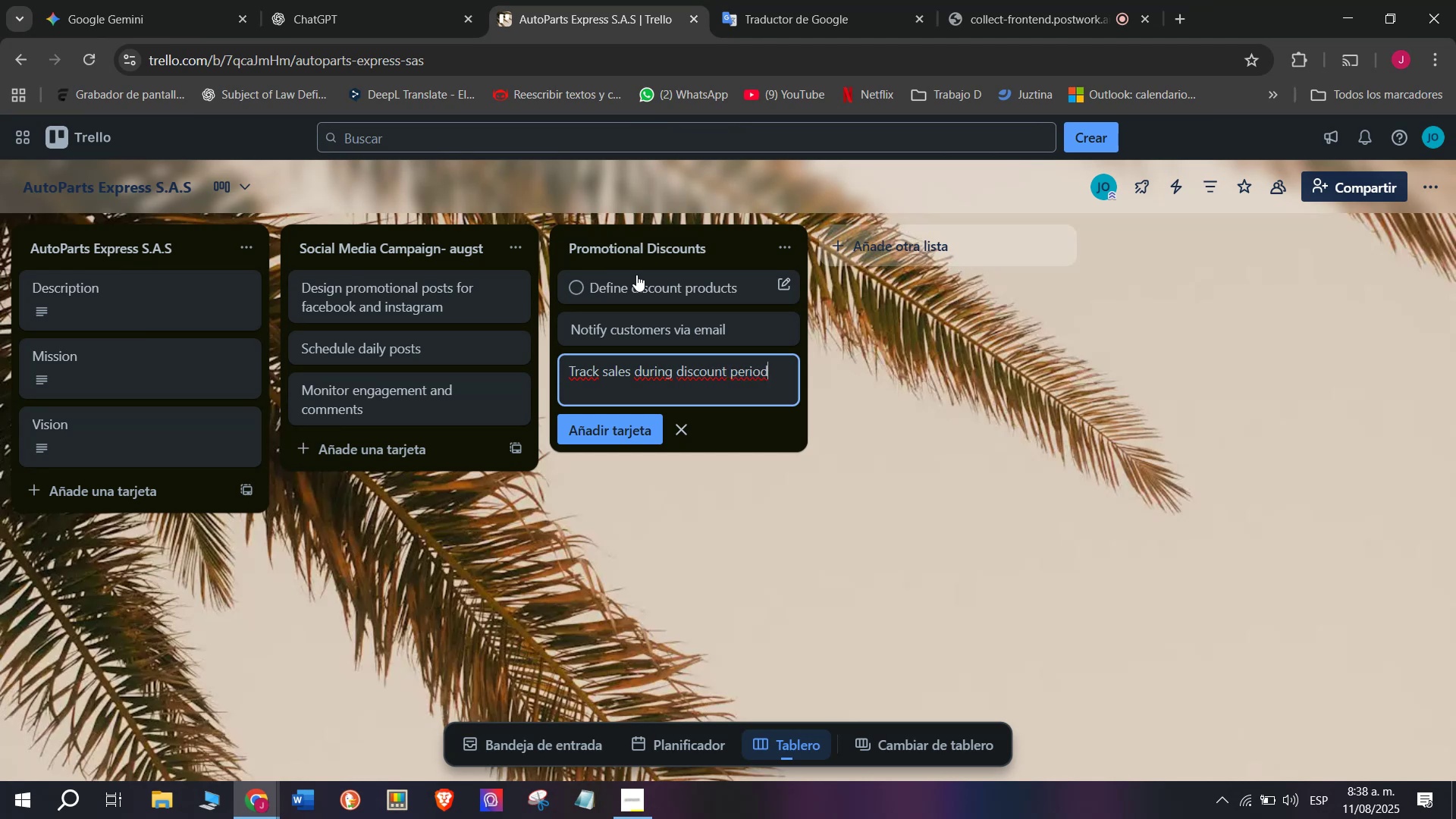 
key(Enter)
 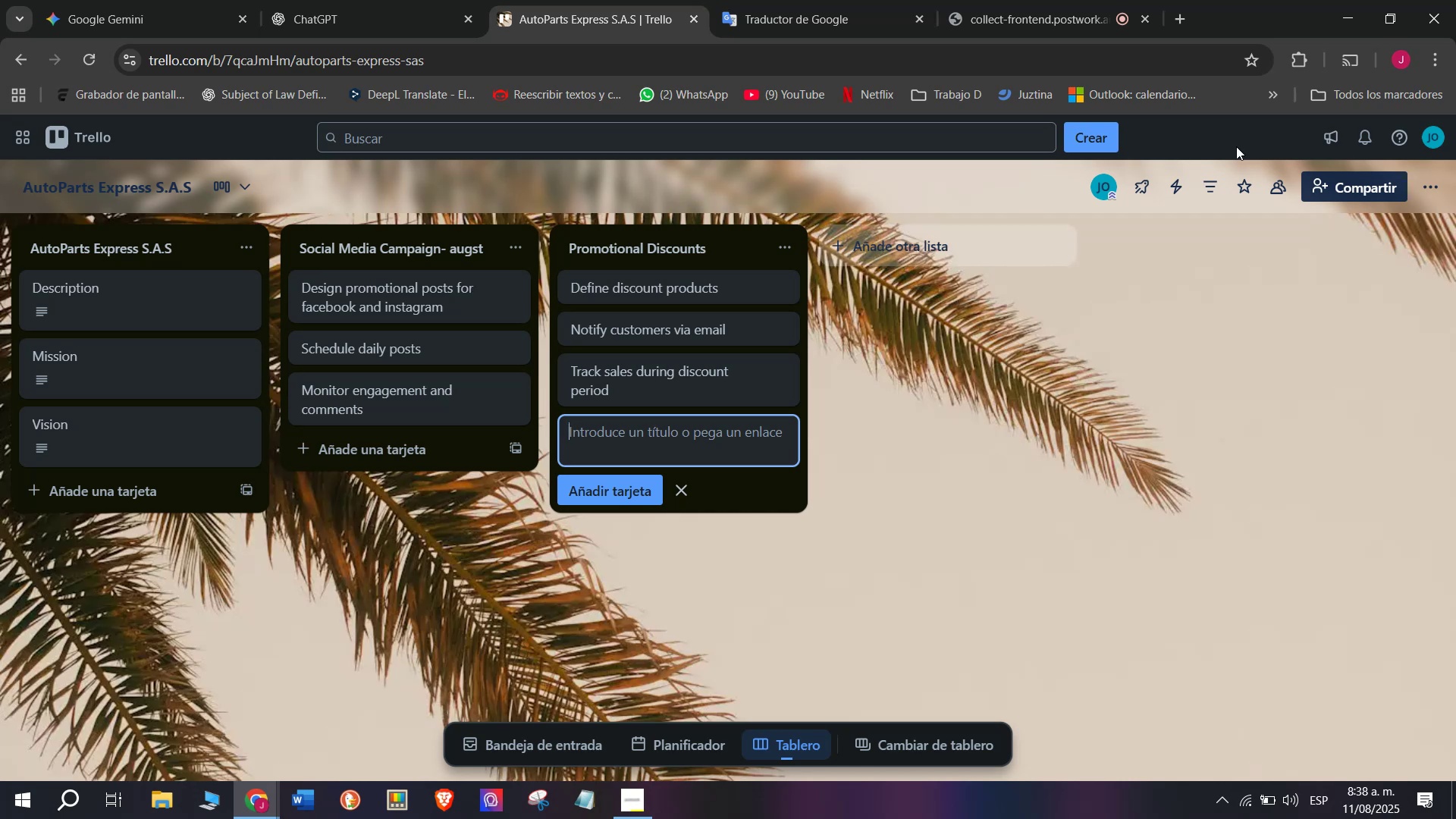 
wait(13.81)
 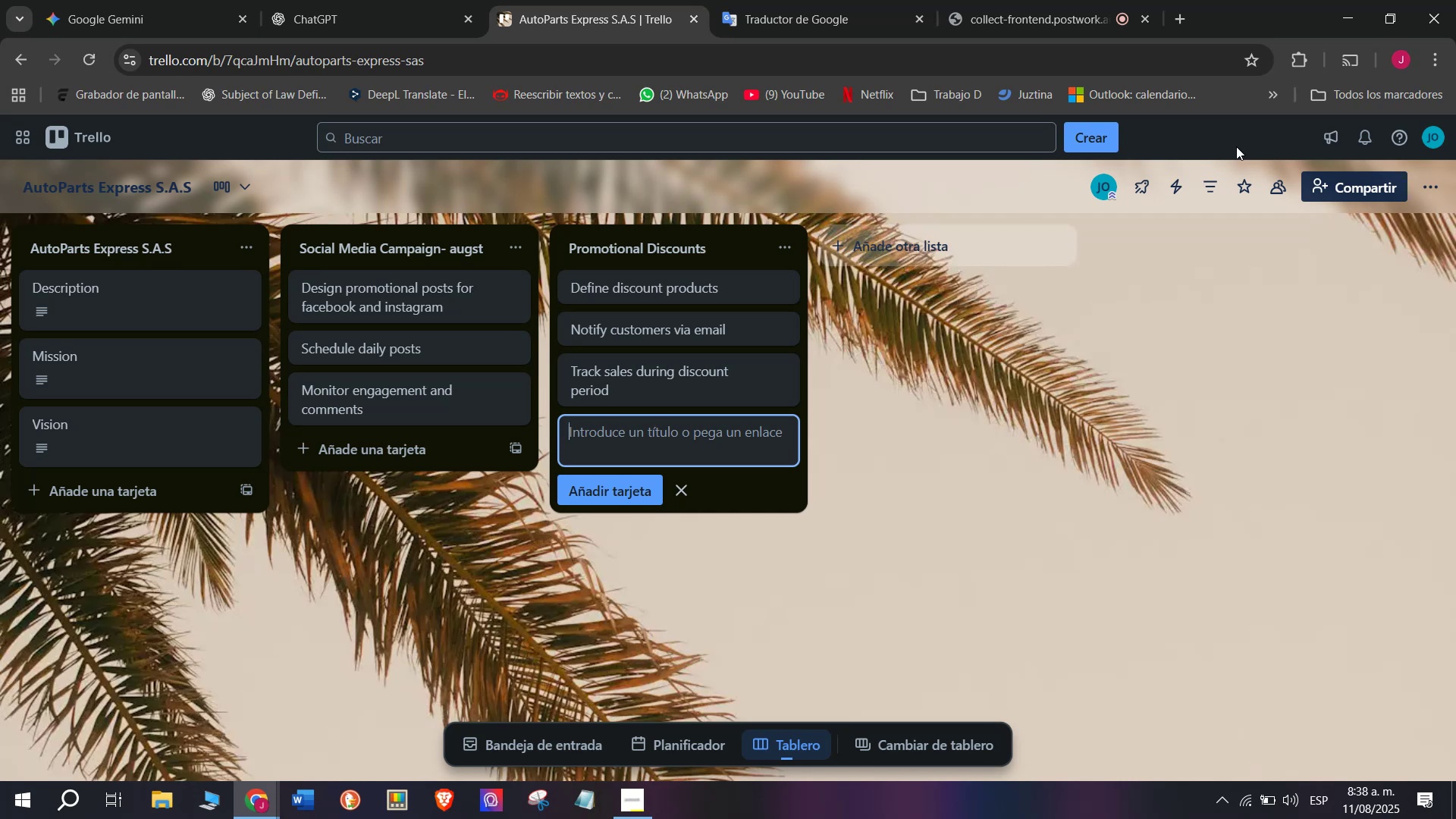 
left_click([999, 236])
 